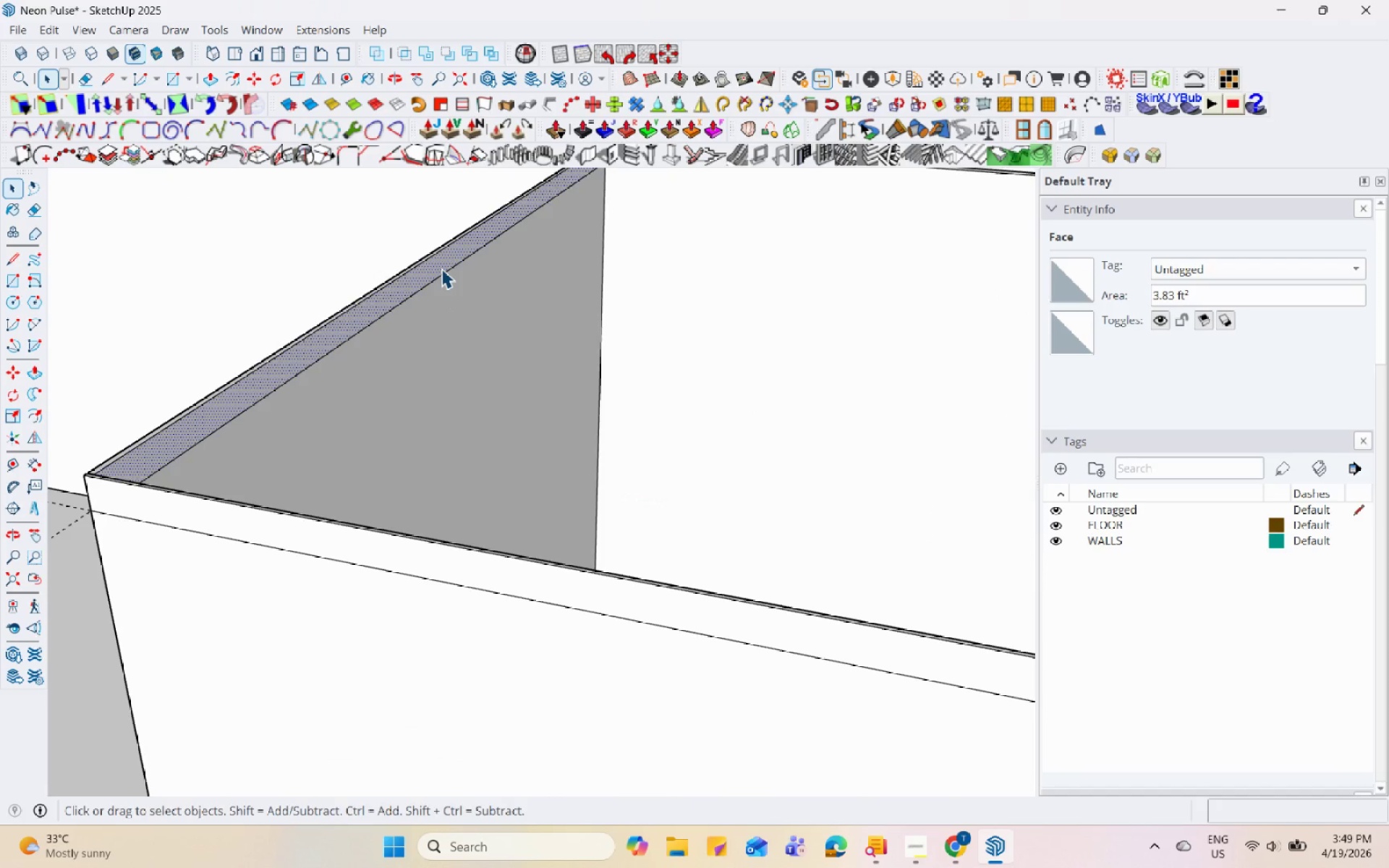 
left_click([443, 483])
 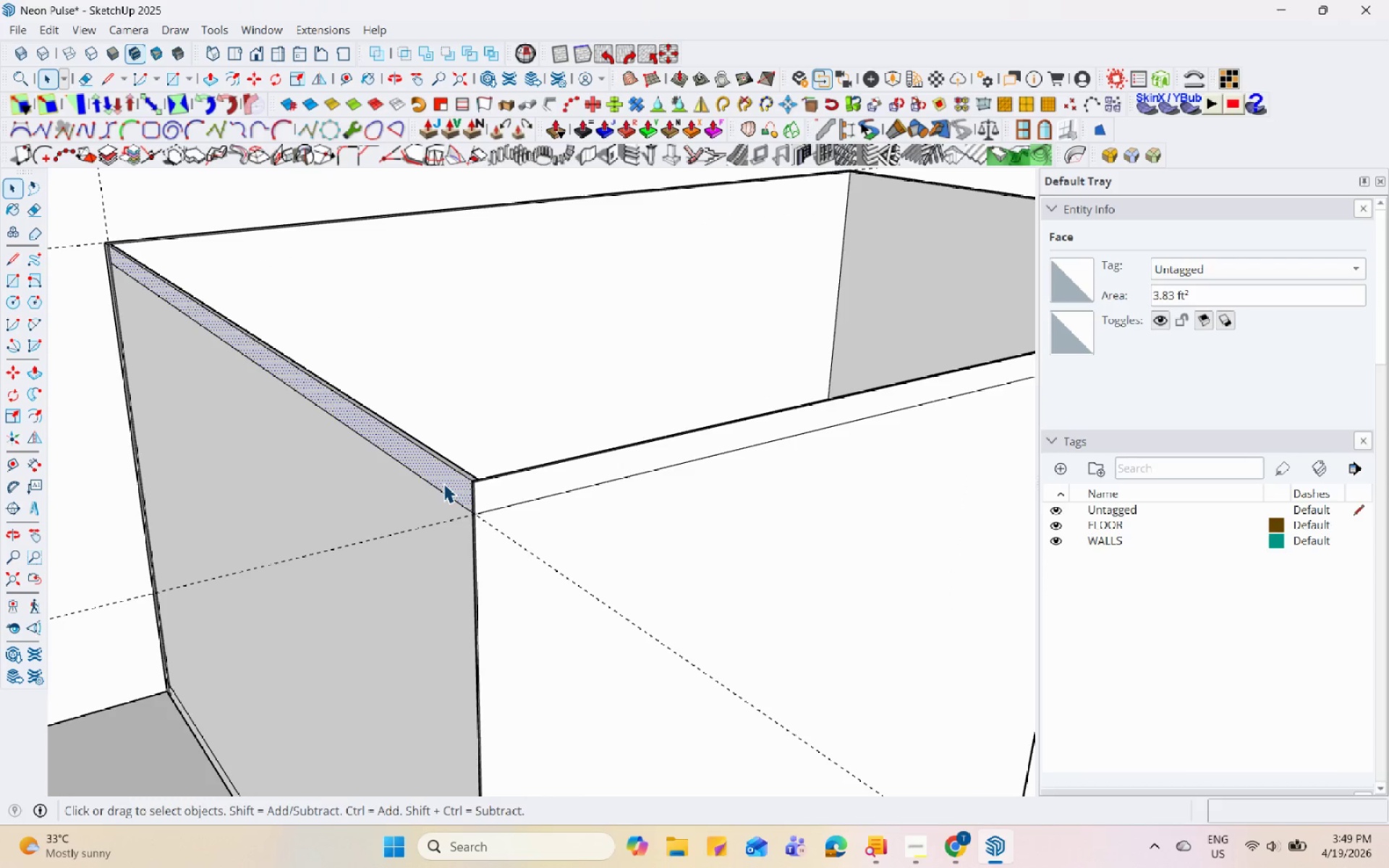 
scroll: coordinate [428, 490], scroll_direction: up, amount: 2.0
 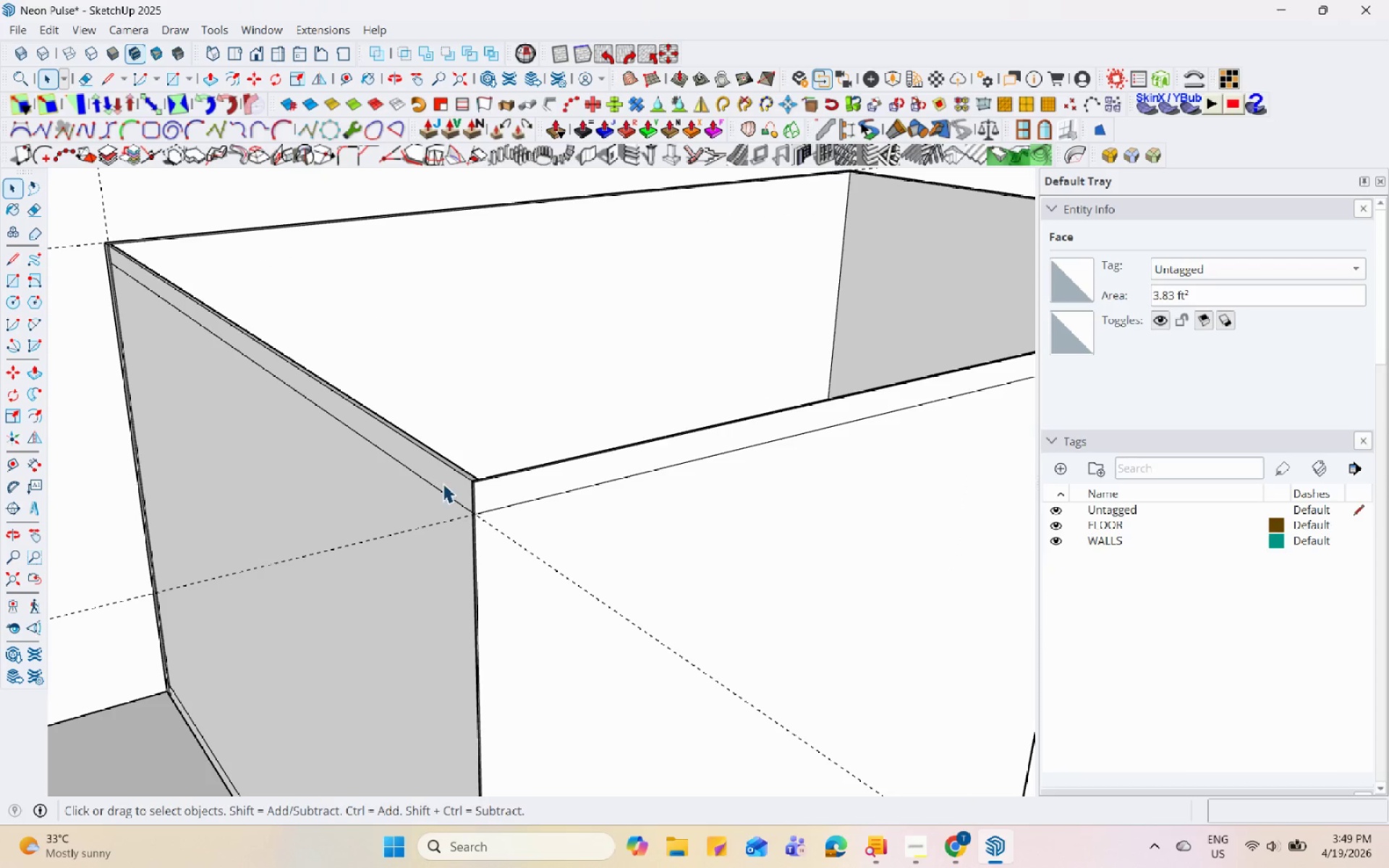 
key(P)
 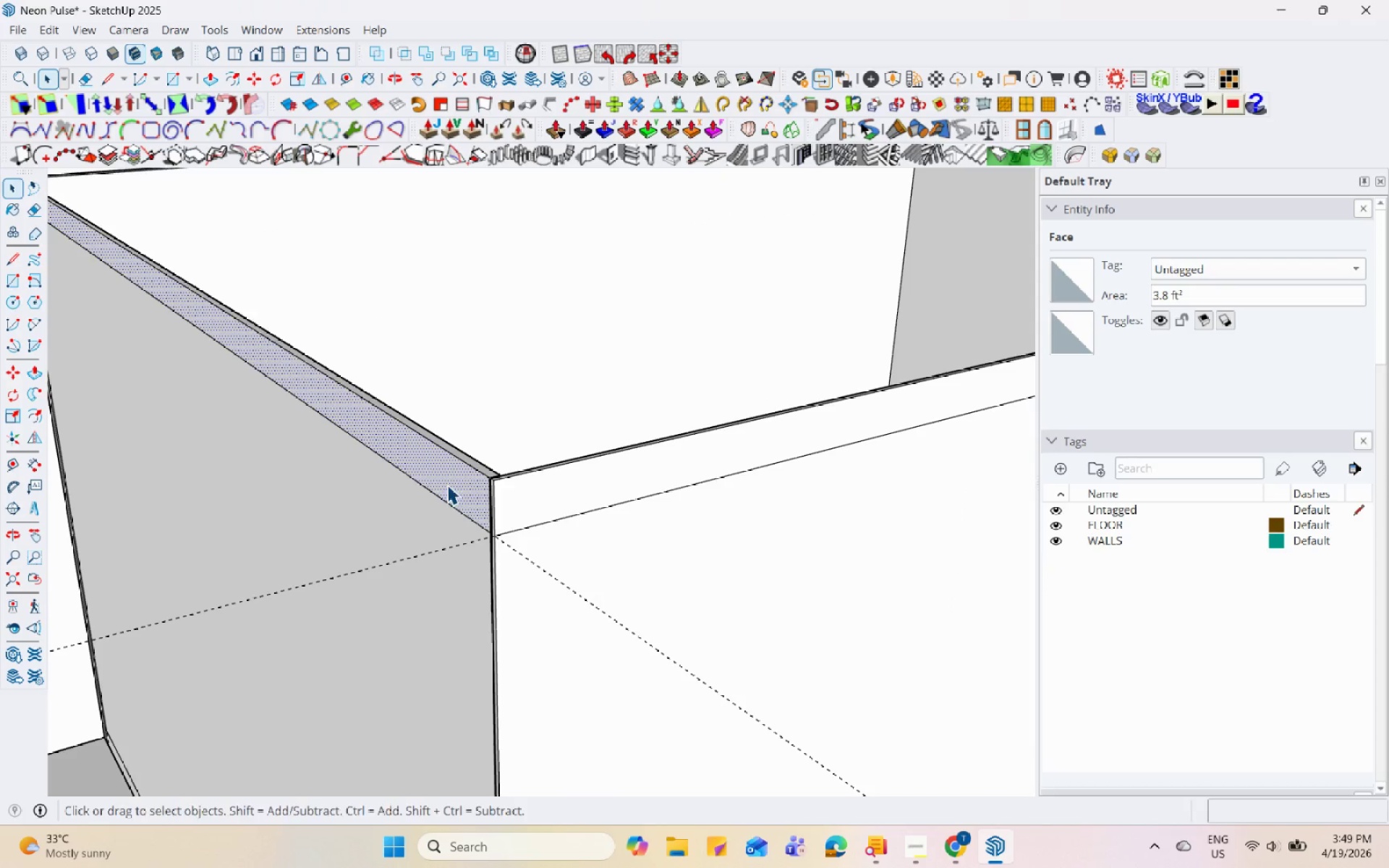 
left_click([447, 485])
 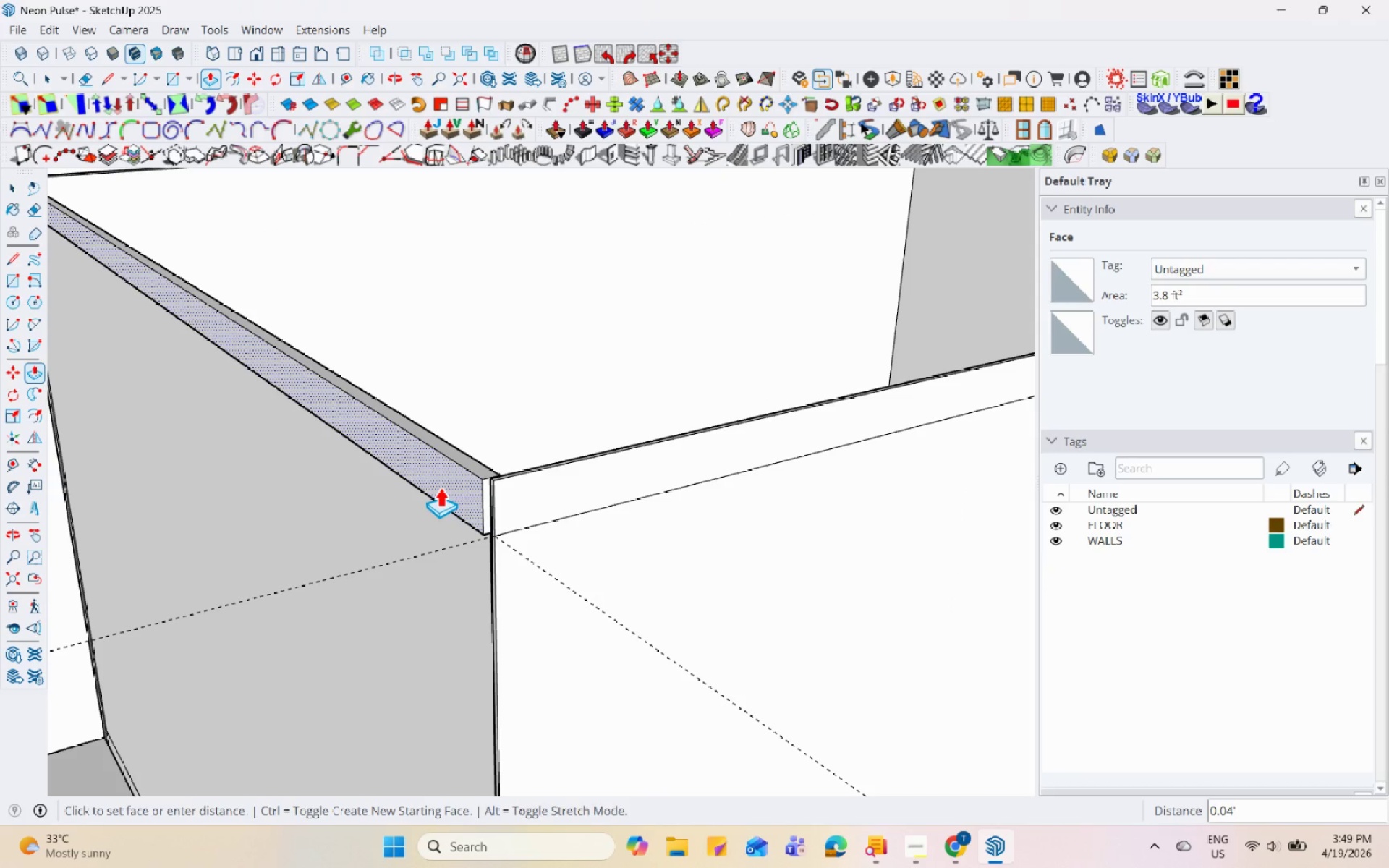 
scroll: coordinate [447, 485], scroll_direction: up, amount: 4.0
 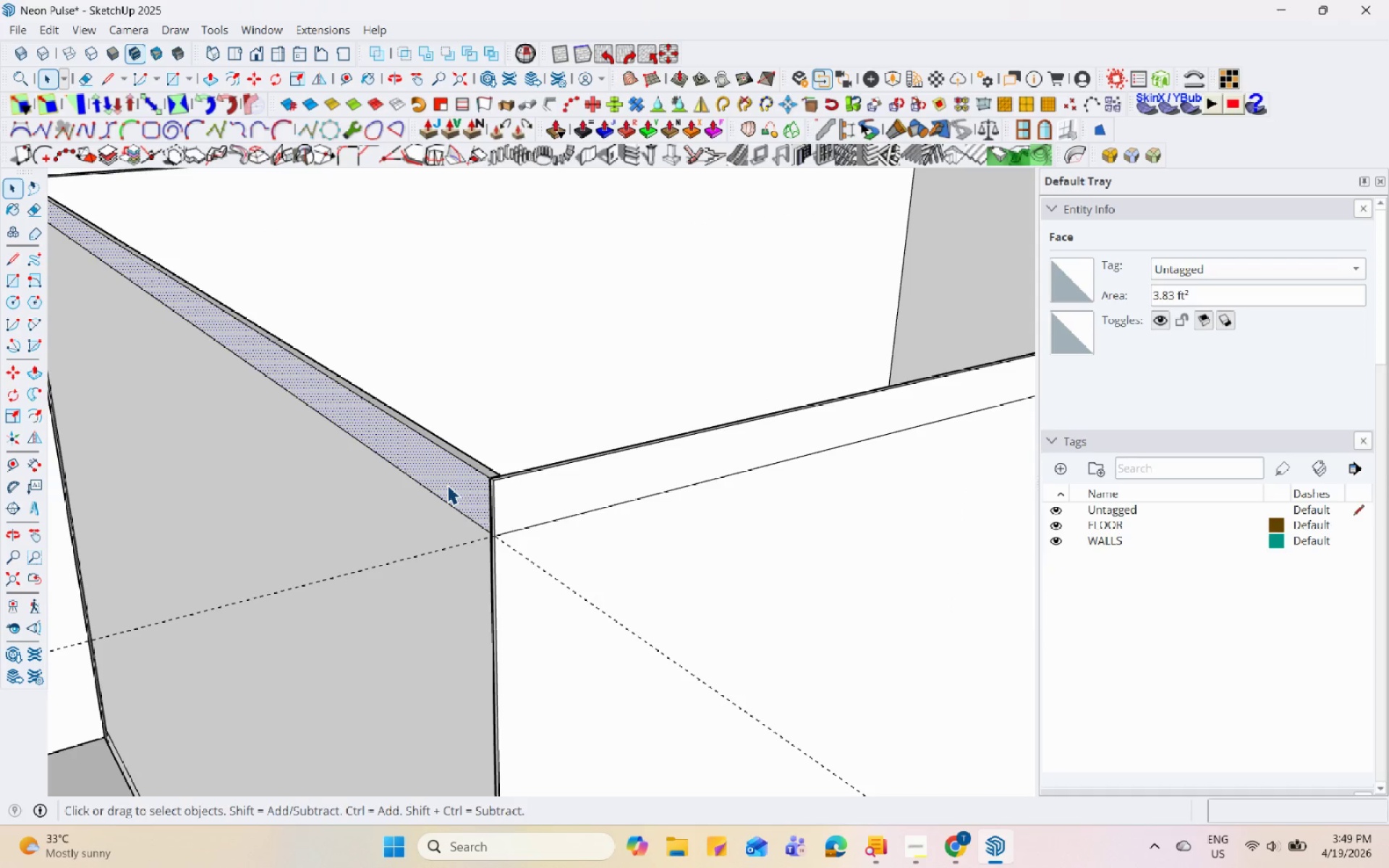 
left_click([437, 487])
 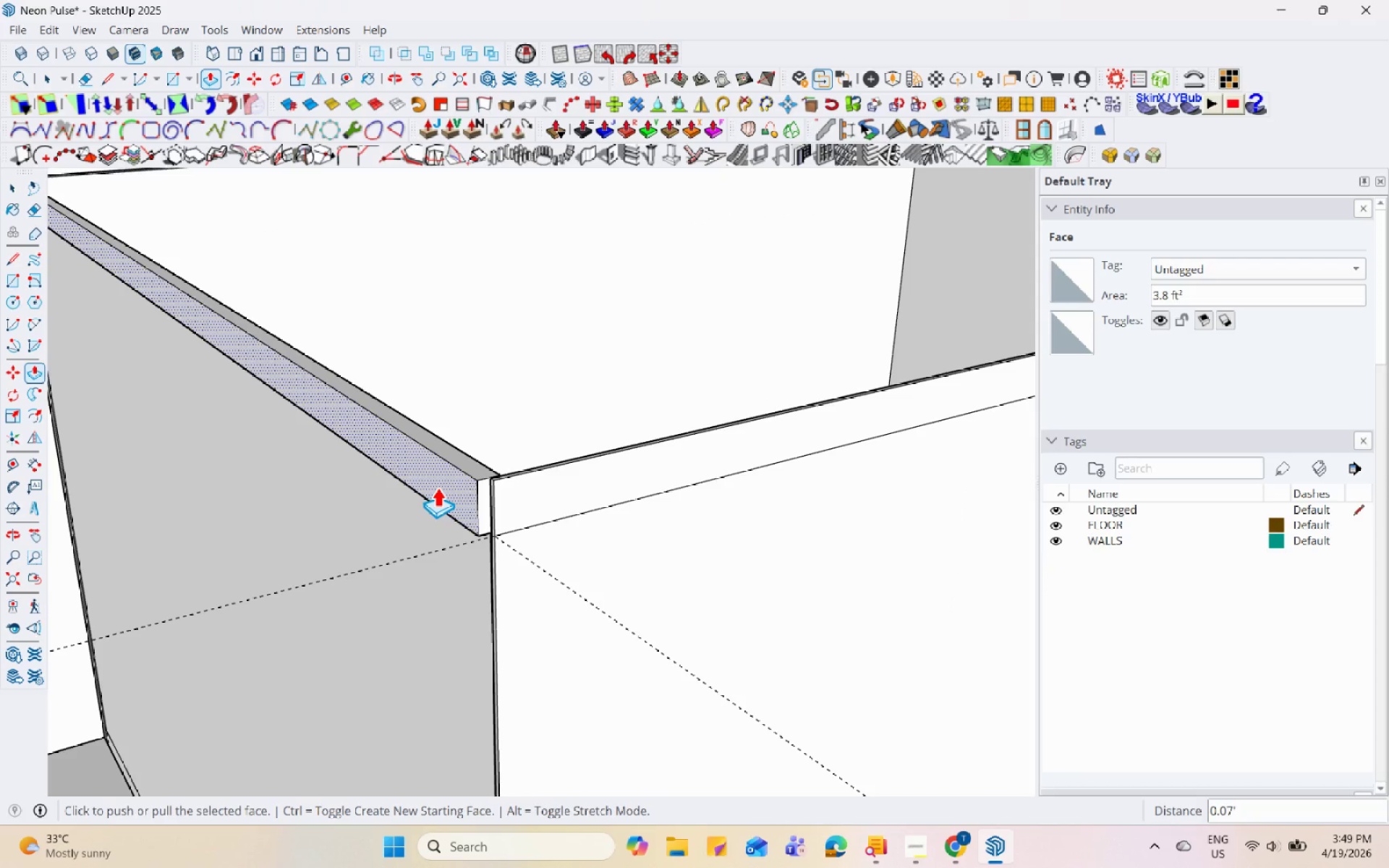 
key(Space)
 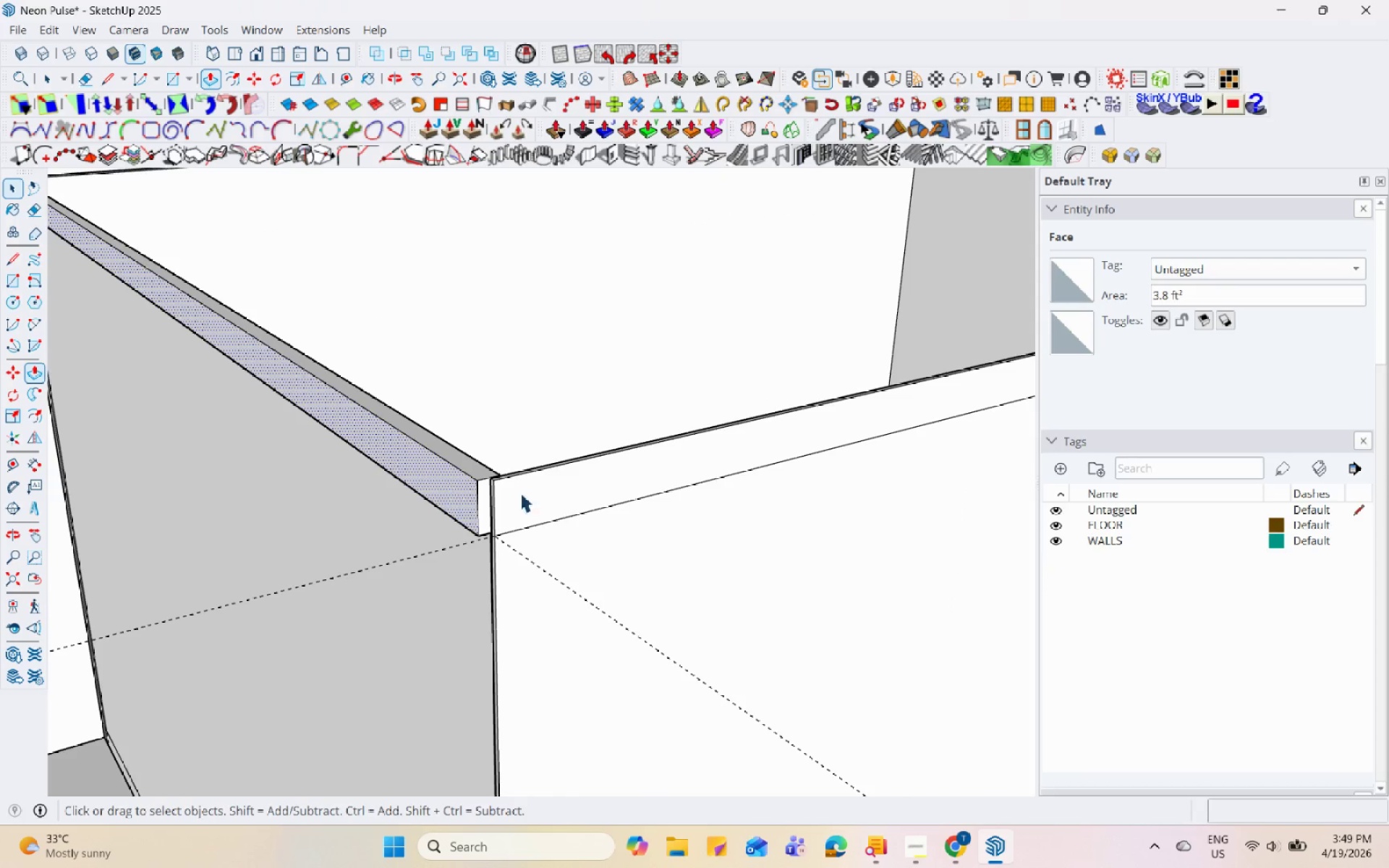 
double_click([552, 494])
 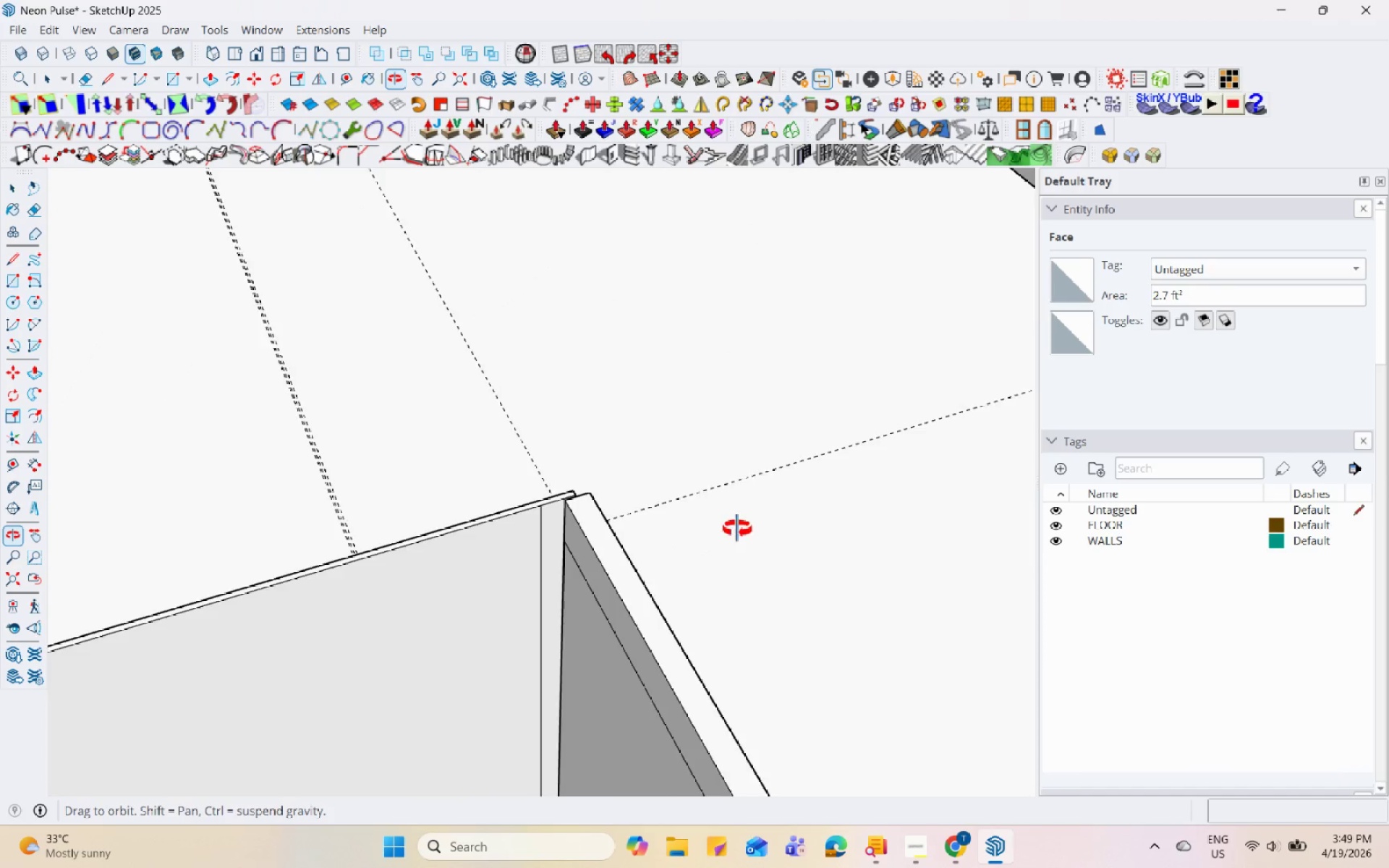 
key(L)
 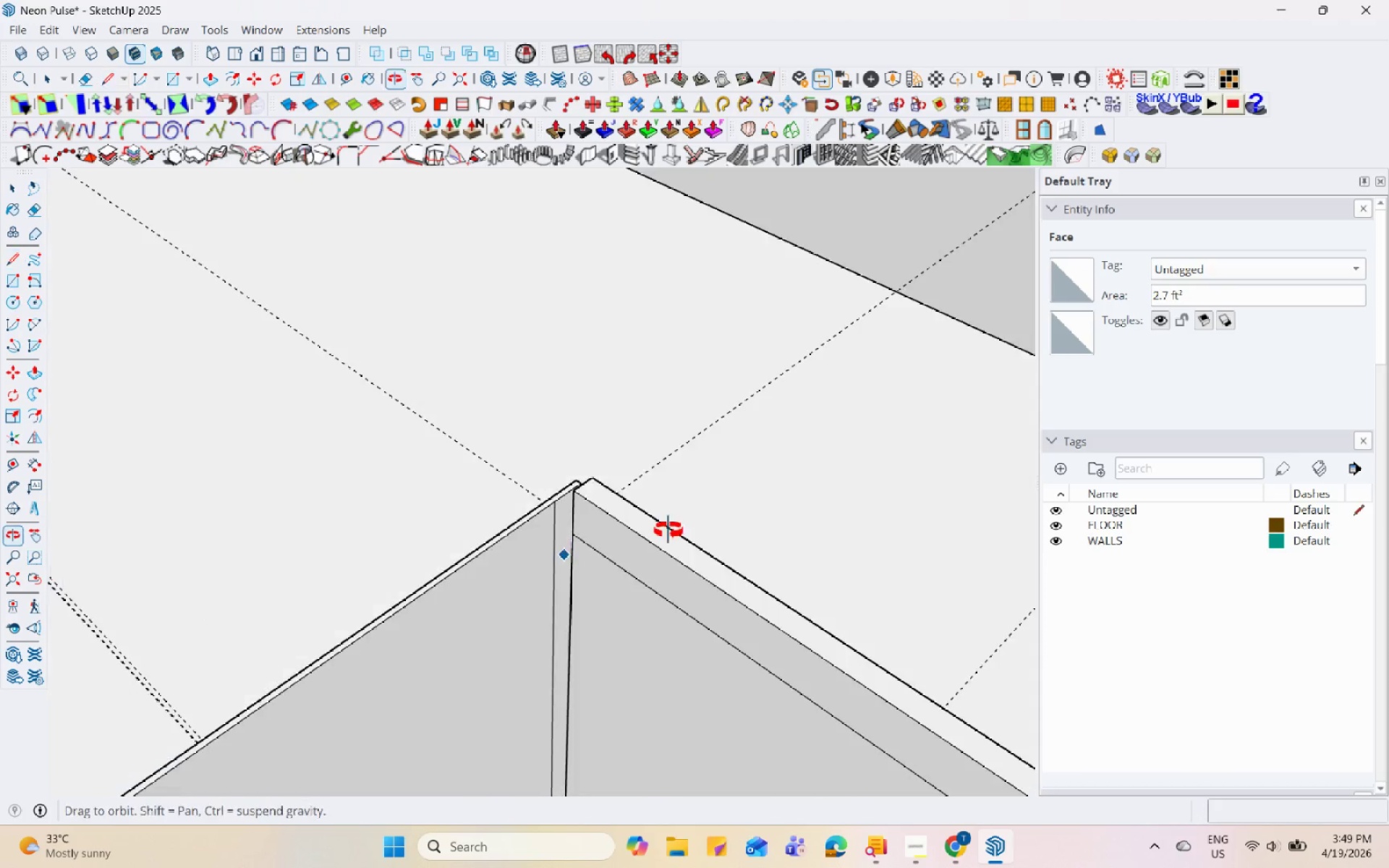 
scroll: coordinate [629, 540], scroll_direction: up, amount: 10.0
 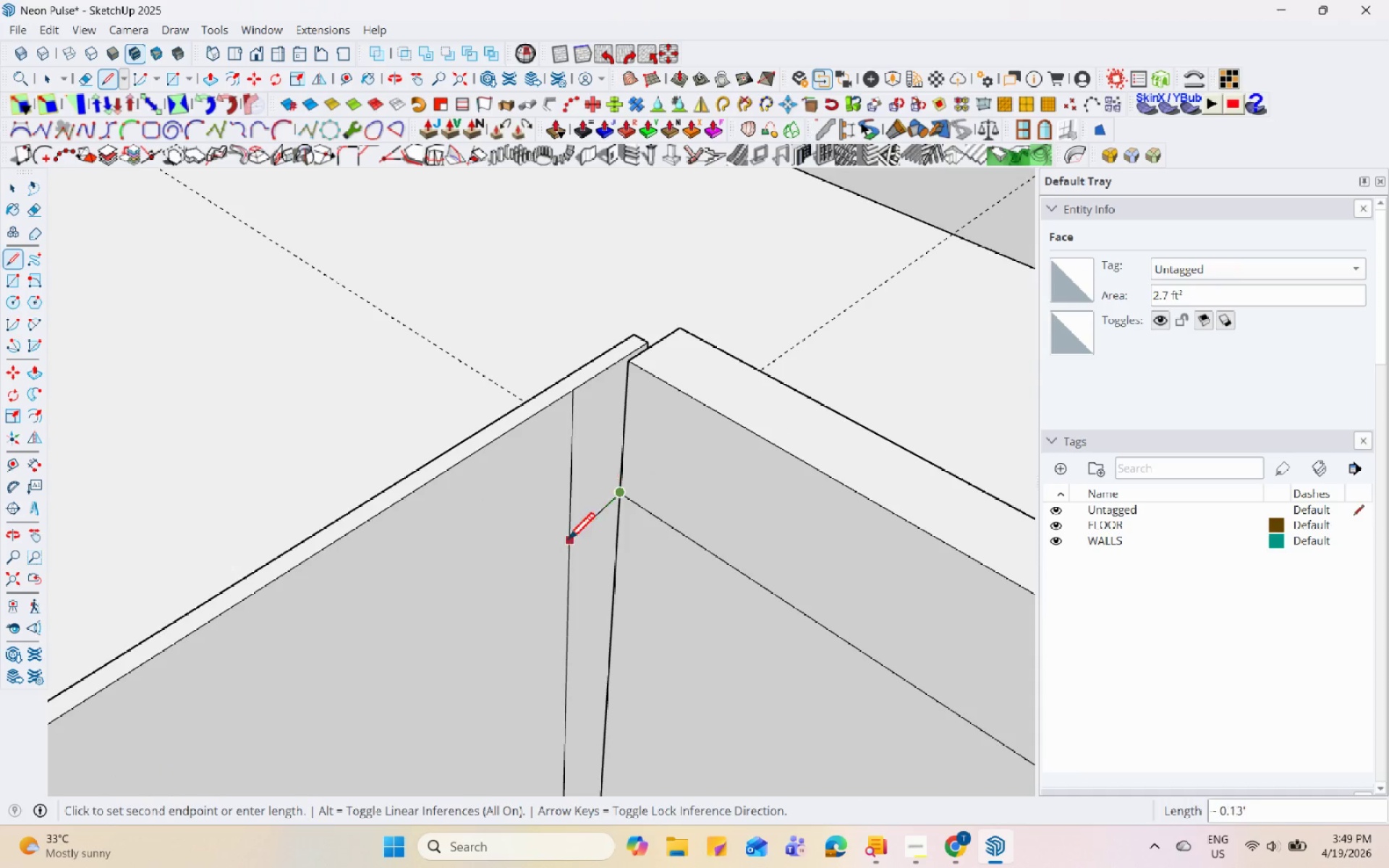 
scroll: coordinate [392, 451], scroll_direction: down, amount: 6.0
 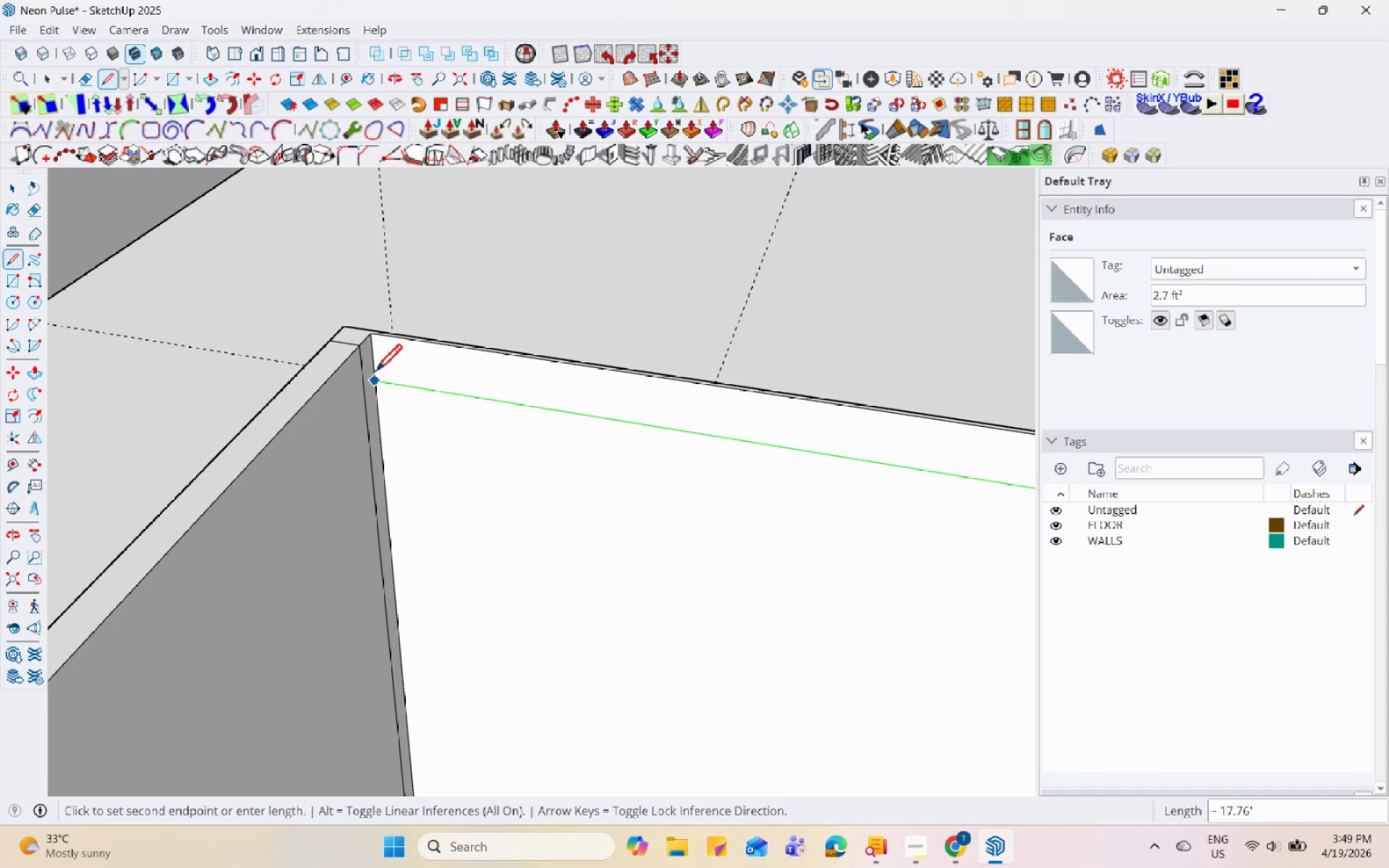 
key(Space)
 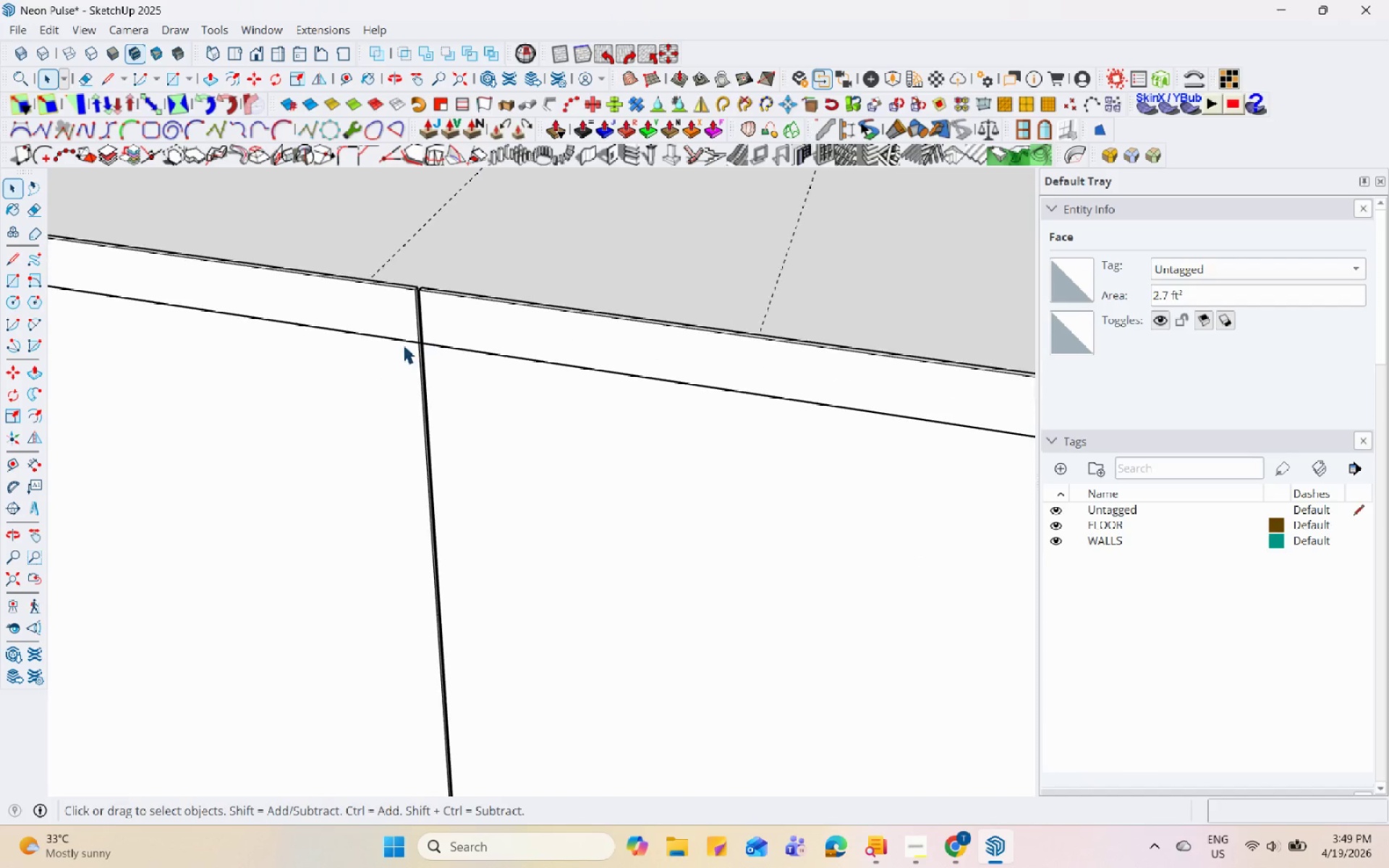 
double_click([509, 329])
 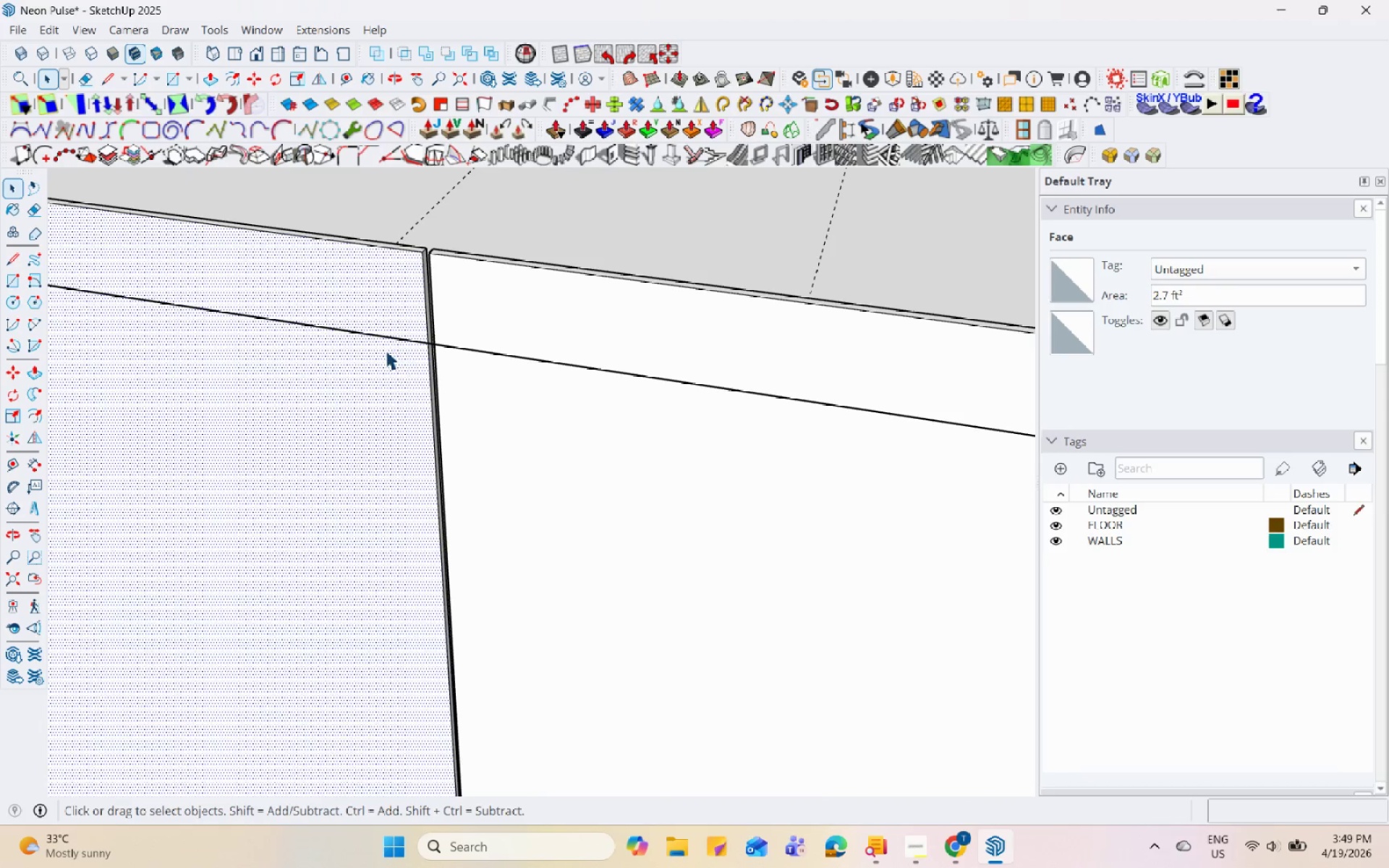 
scroll: coordinate [410, 339], scroll_direction: up, amount: 9.0
 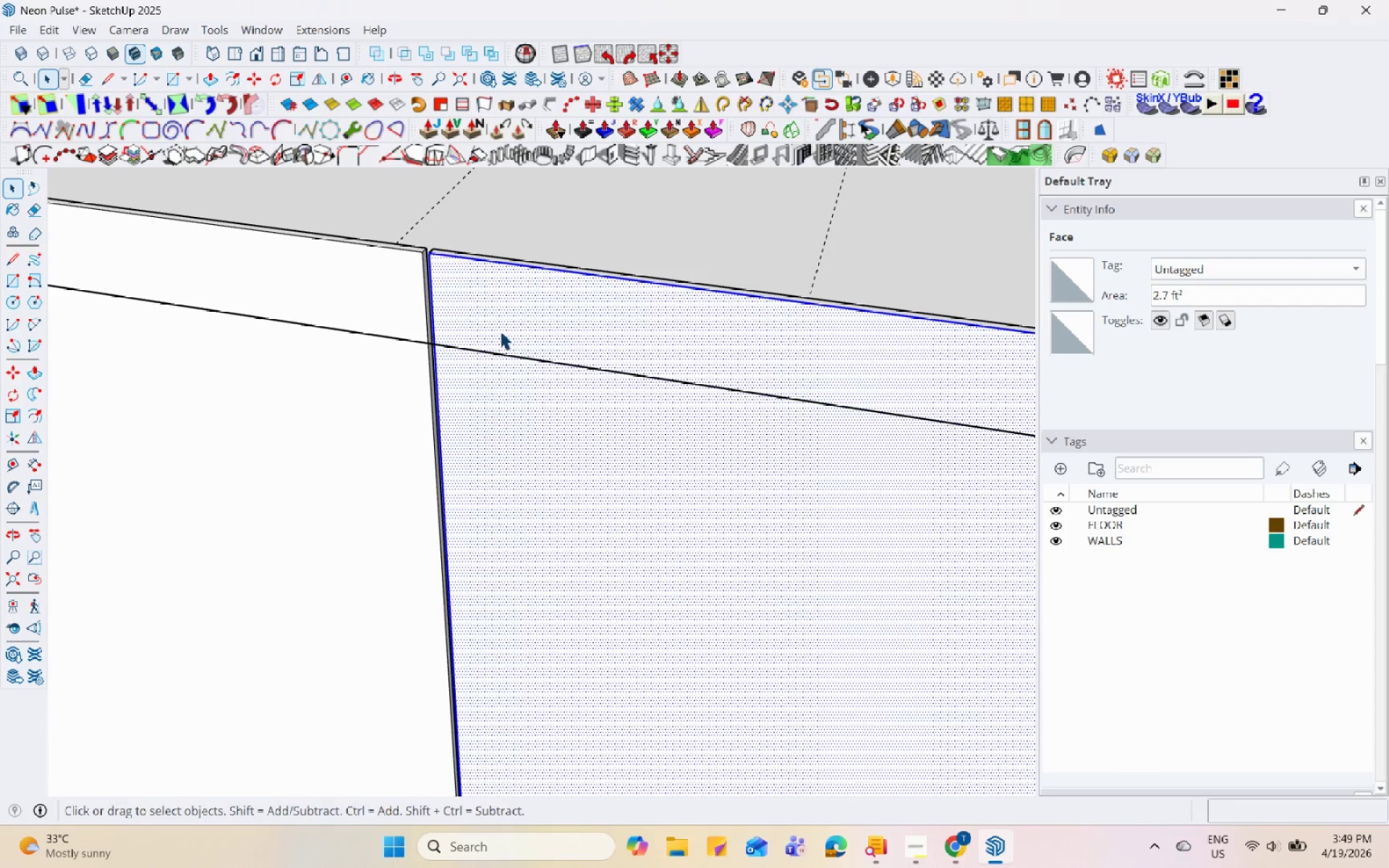 
triple_click([475, 351])
 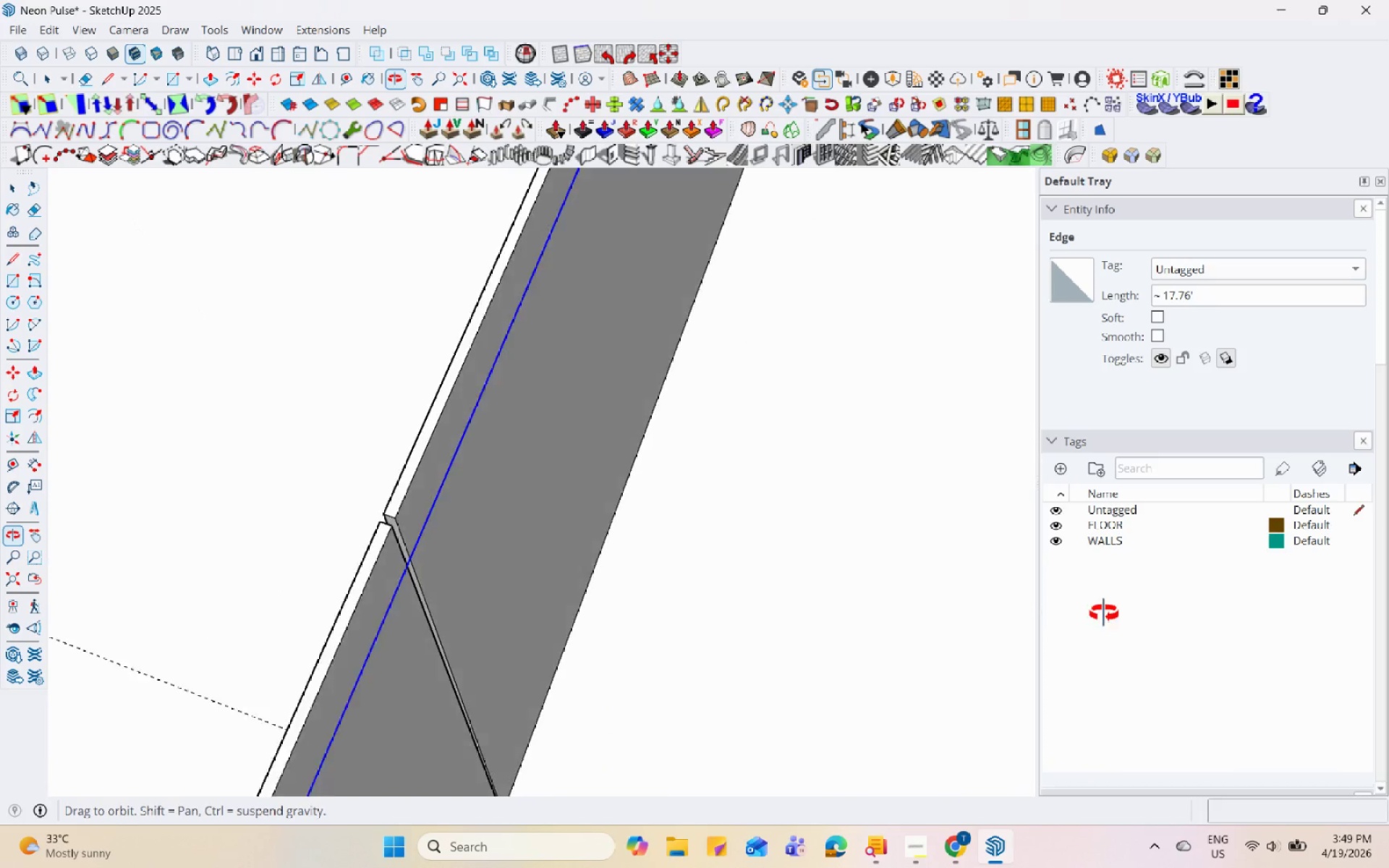 
scroll: coordinate [477, 476], scroll_direction: up, amount: 1.0
 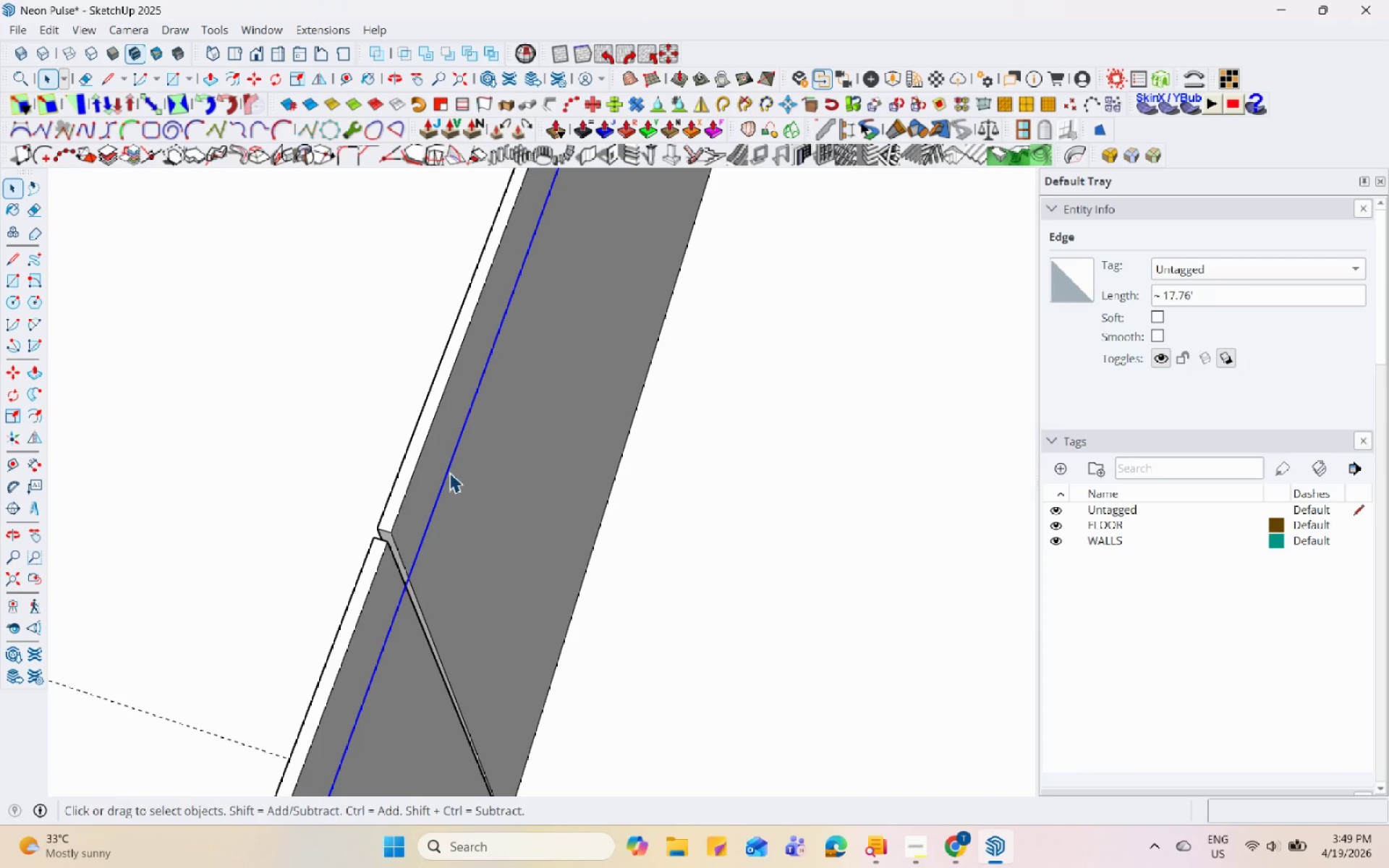 
right_click([449, 472])
 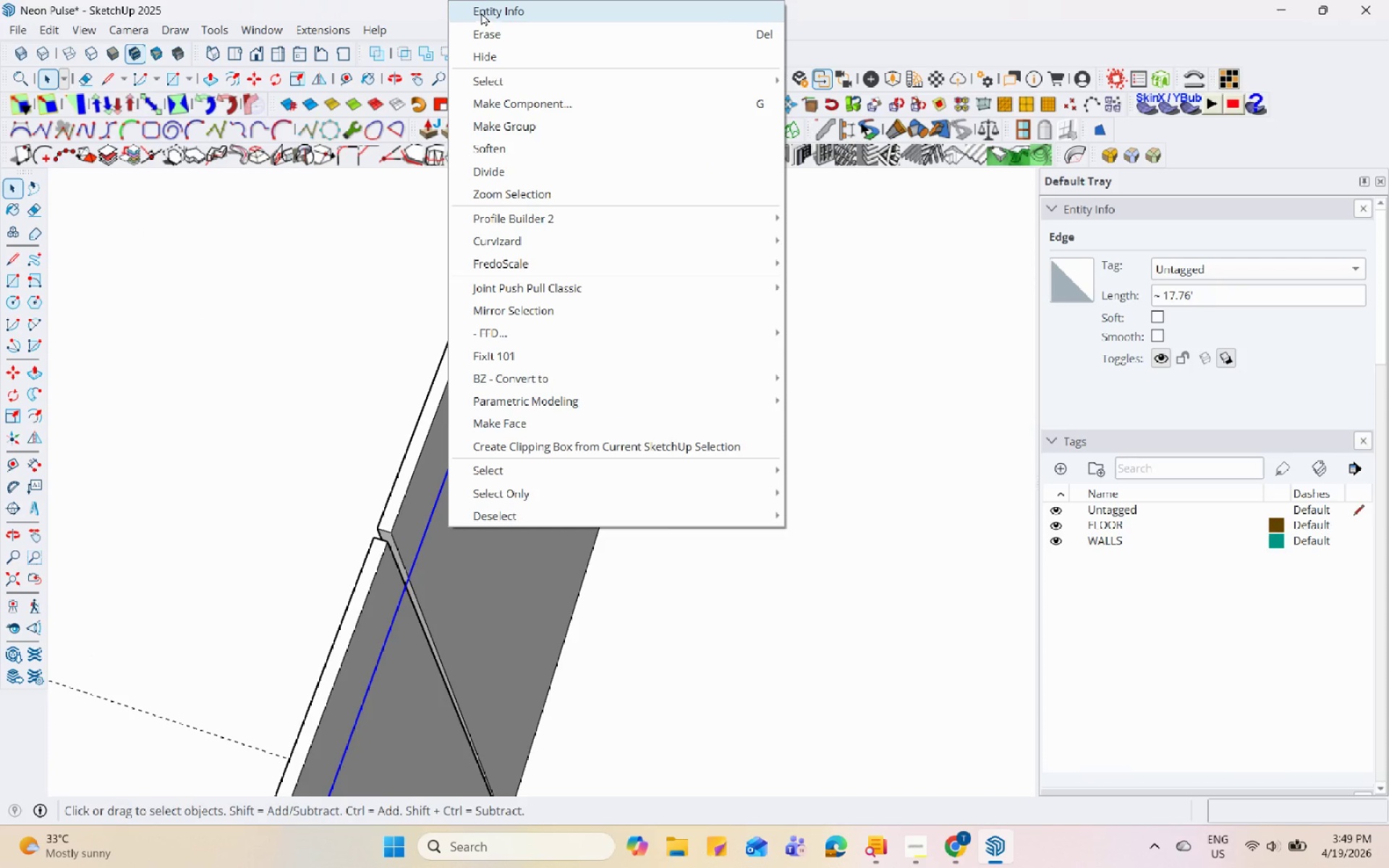 
left_click([484, 24])
 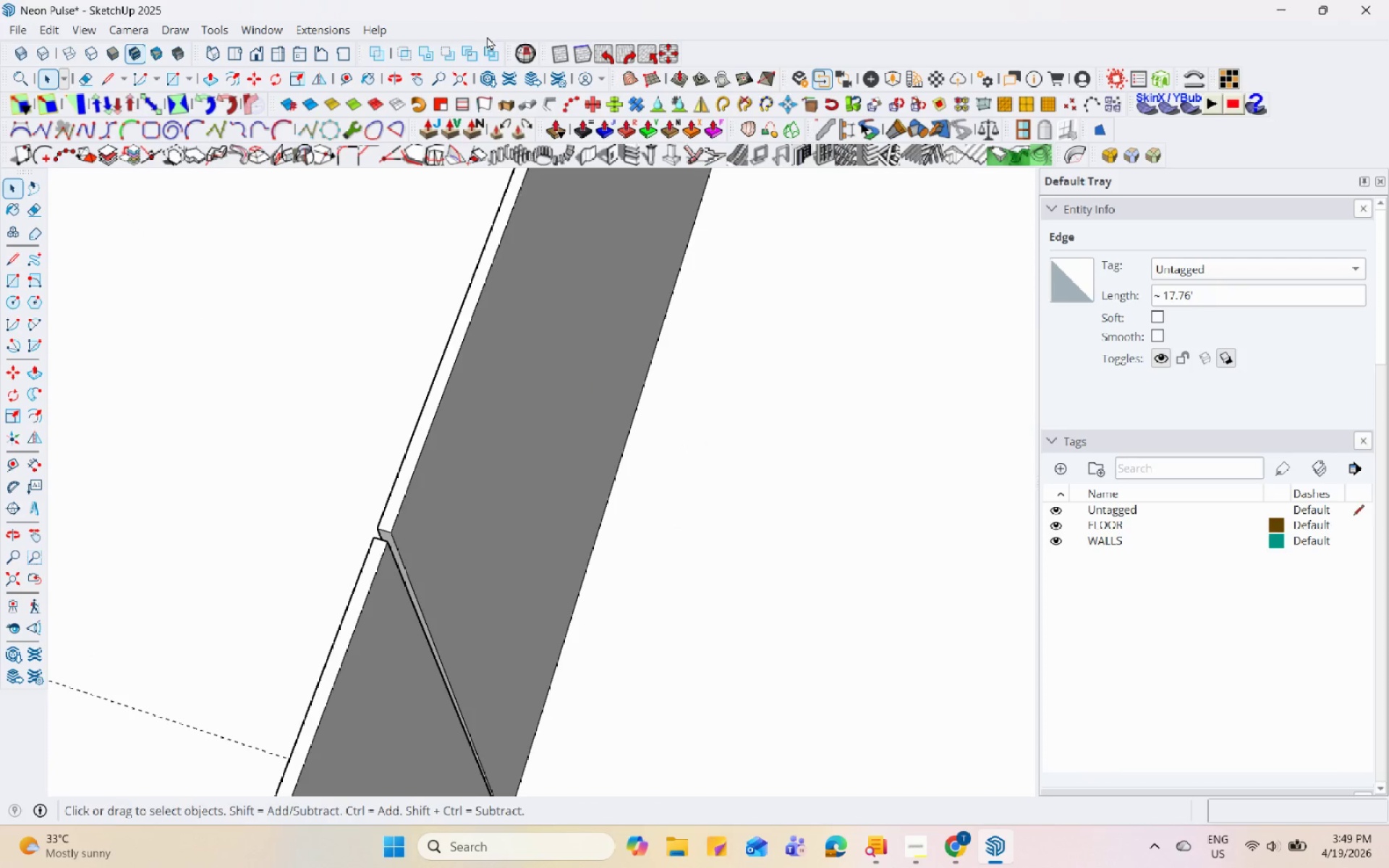 
scroll: coordinate [639, 554], scroll_direction: up, amount: 7.0
 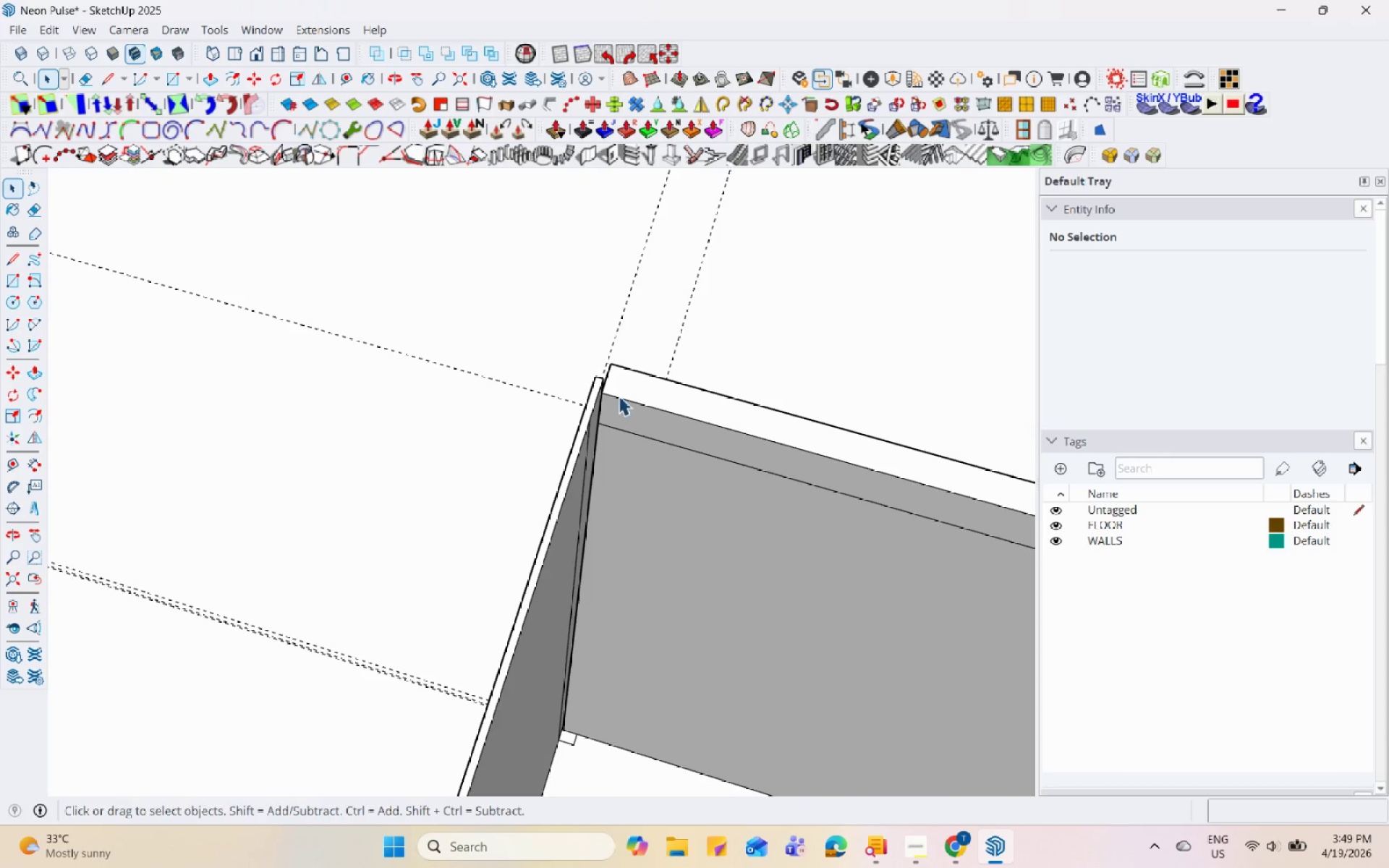 
key(L)
 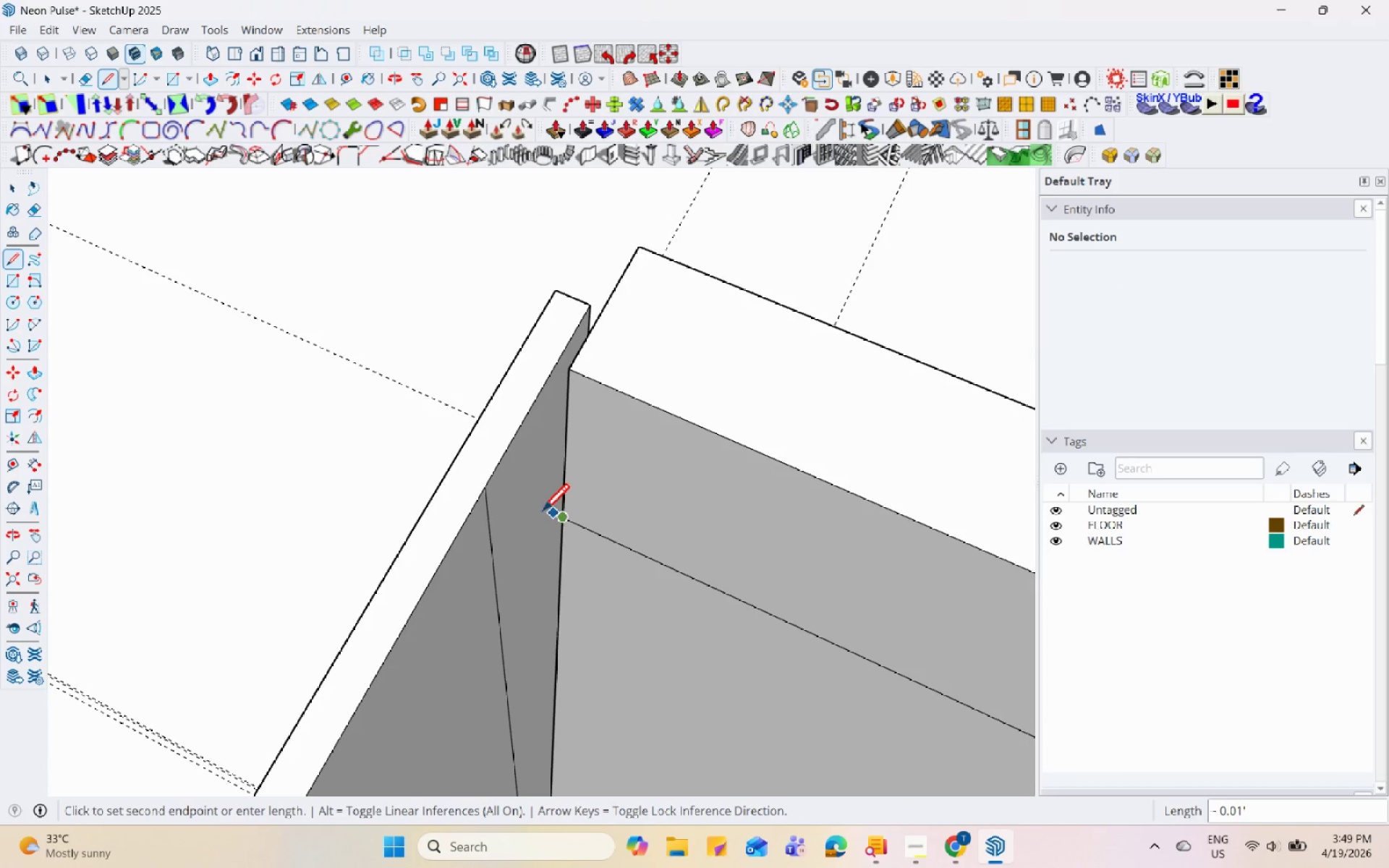 
scroll: coordinate [596, 433], scroll_direction: up, amount: 15.0
 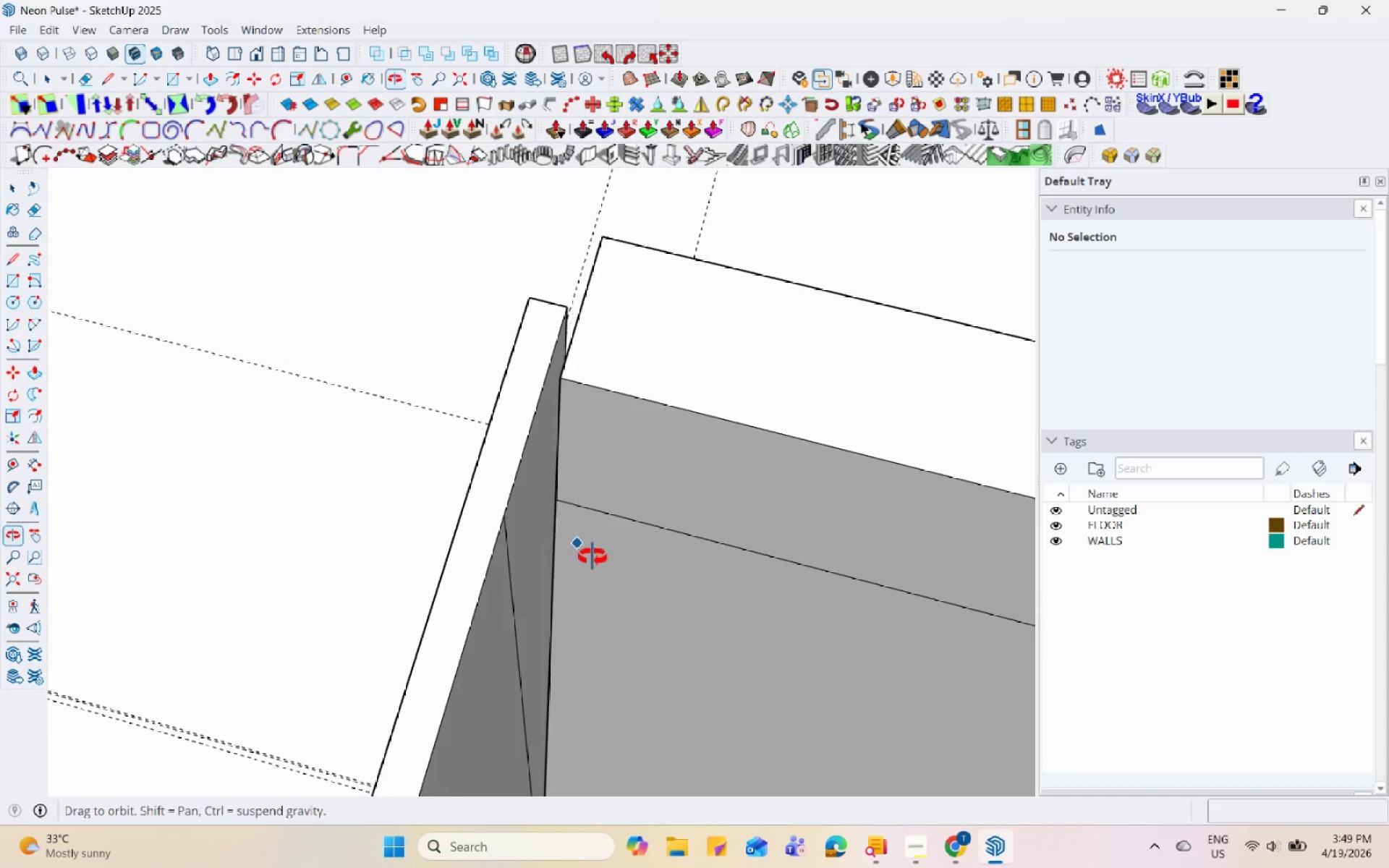 
left_click([548, 519])
 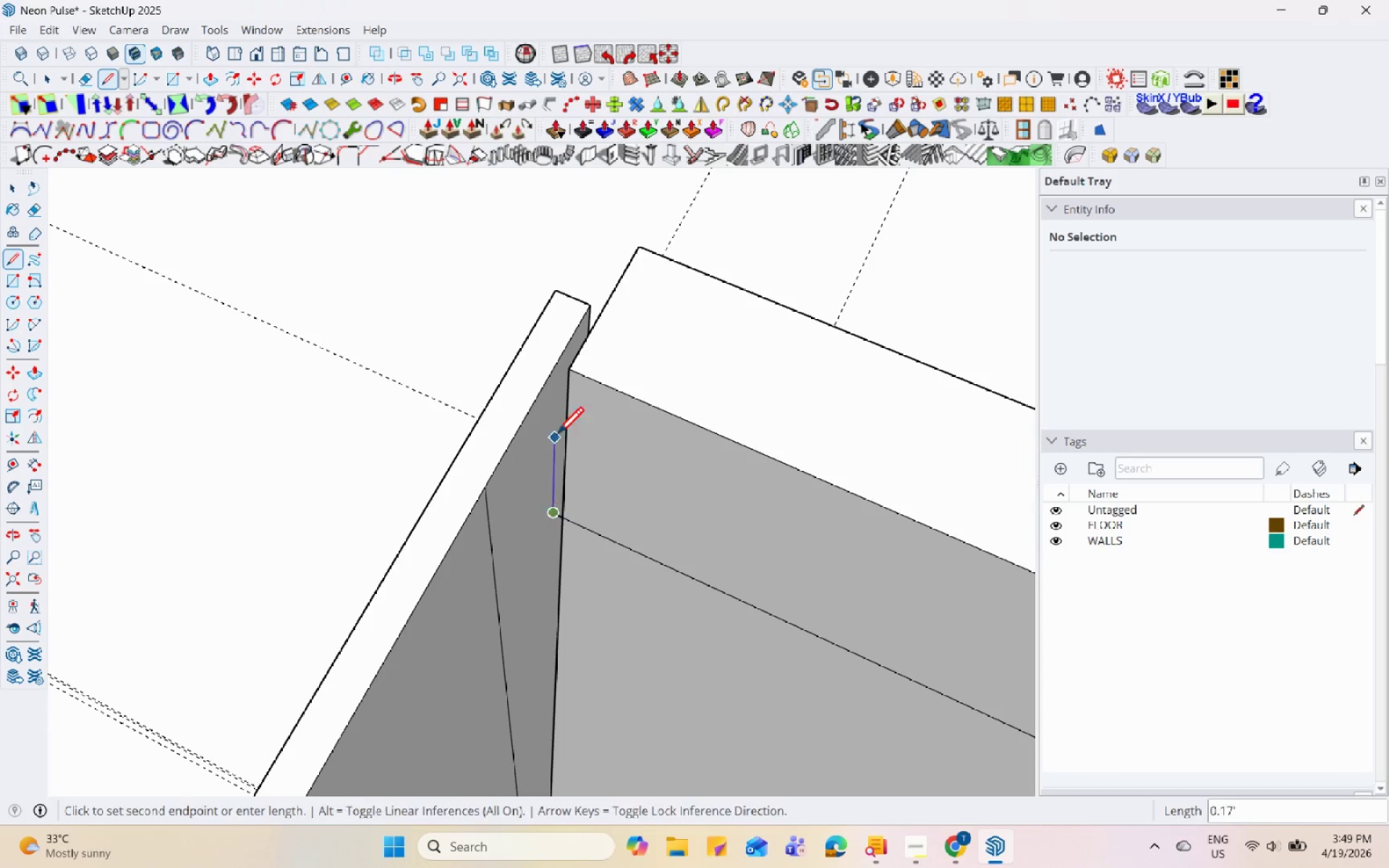 
scroll: coordinate [631, 438], scroll_direction: down, amount: 18.0
 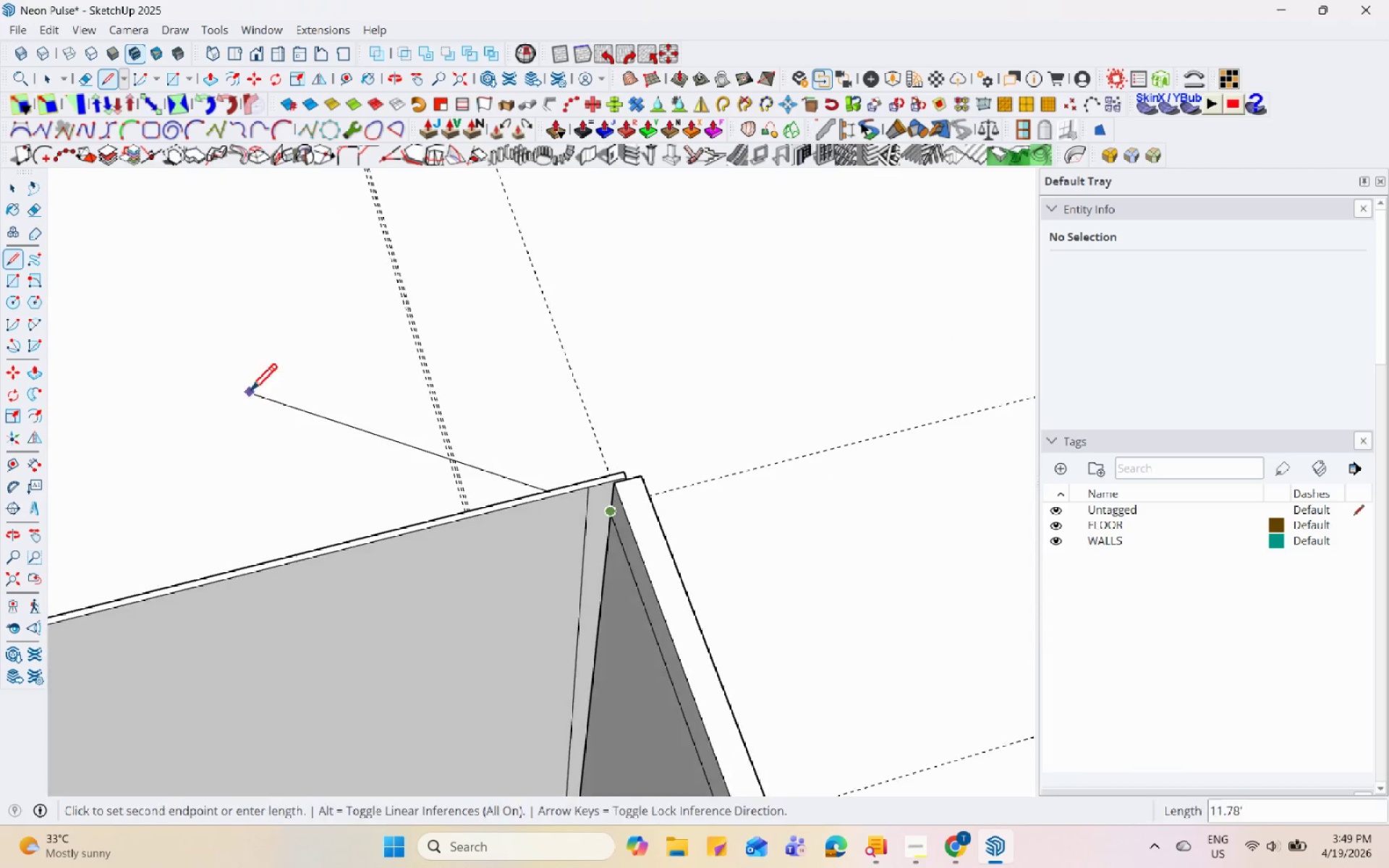 
scroll: coordinate [411, 494], scroll_direction: up, amount: 2.0
 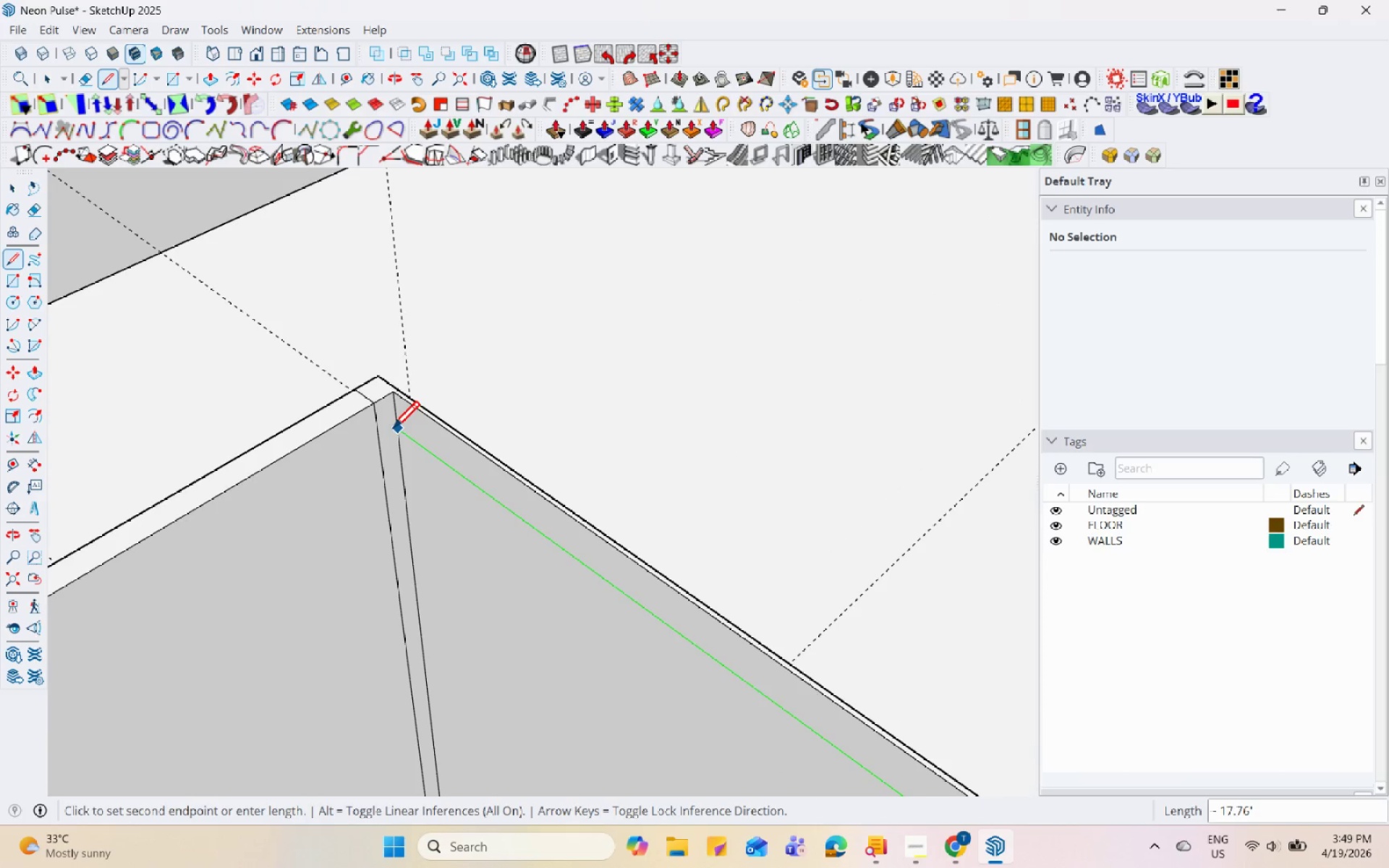 
left_click([392, 428])
 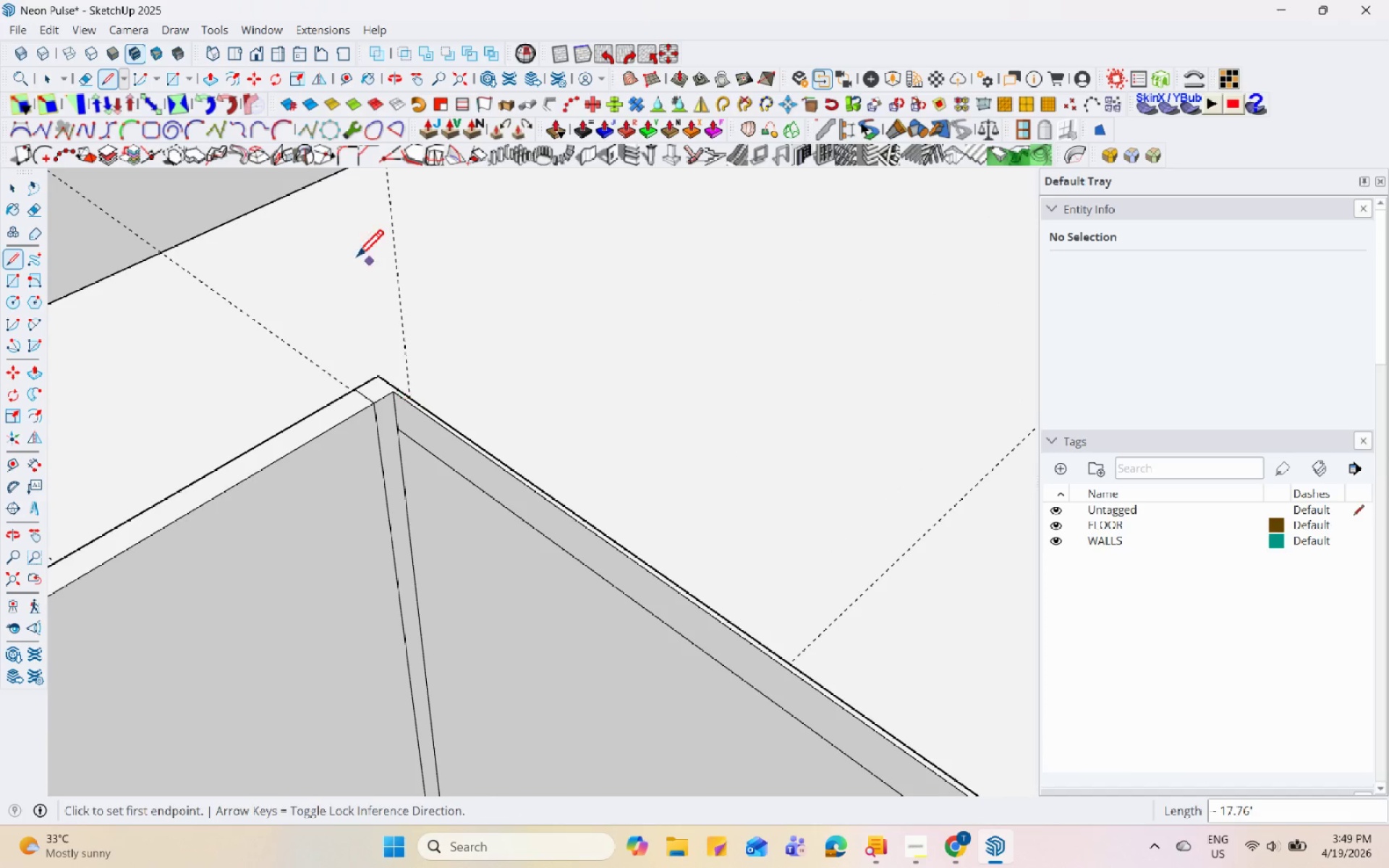 
scroll: coordinate [541, 354], scroll_direction: up, amount: 34.0
 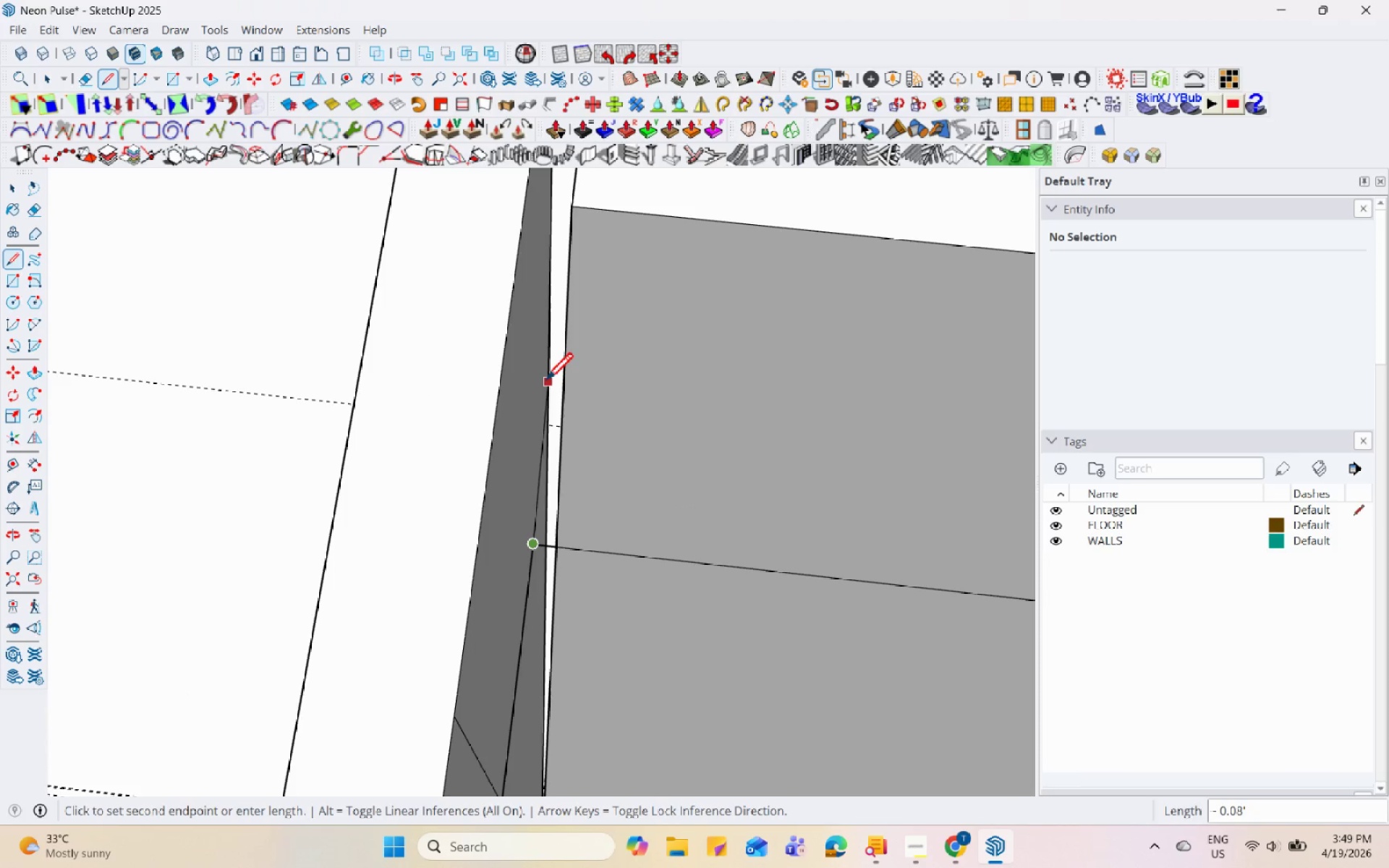 
left_click([541, 412])
 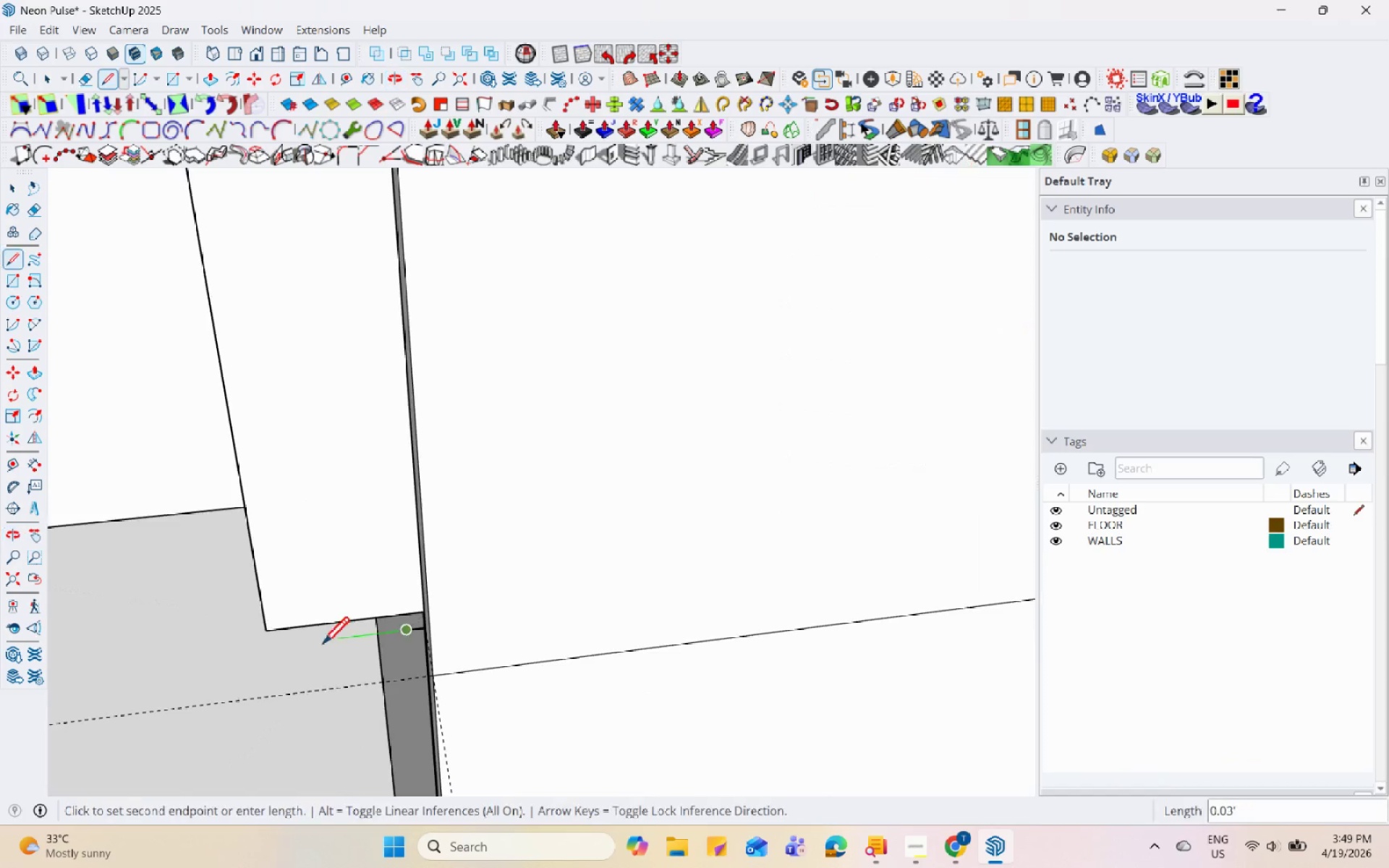 
scroll: coordinate [435, 331], scroll_direction: up, amount: 7.0
 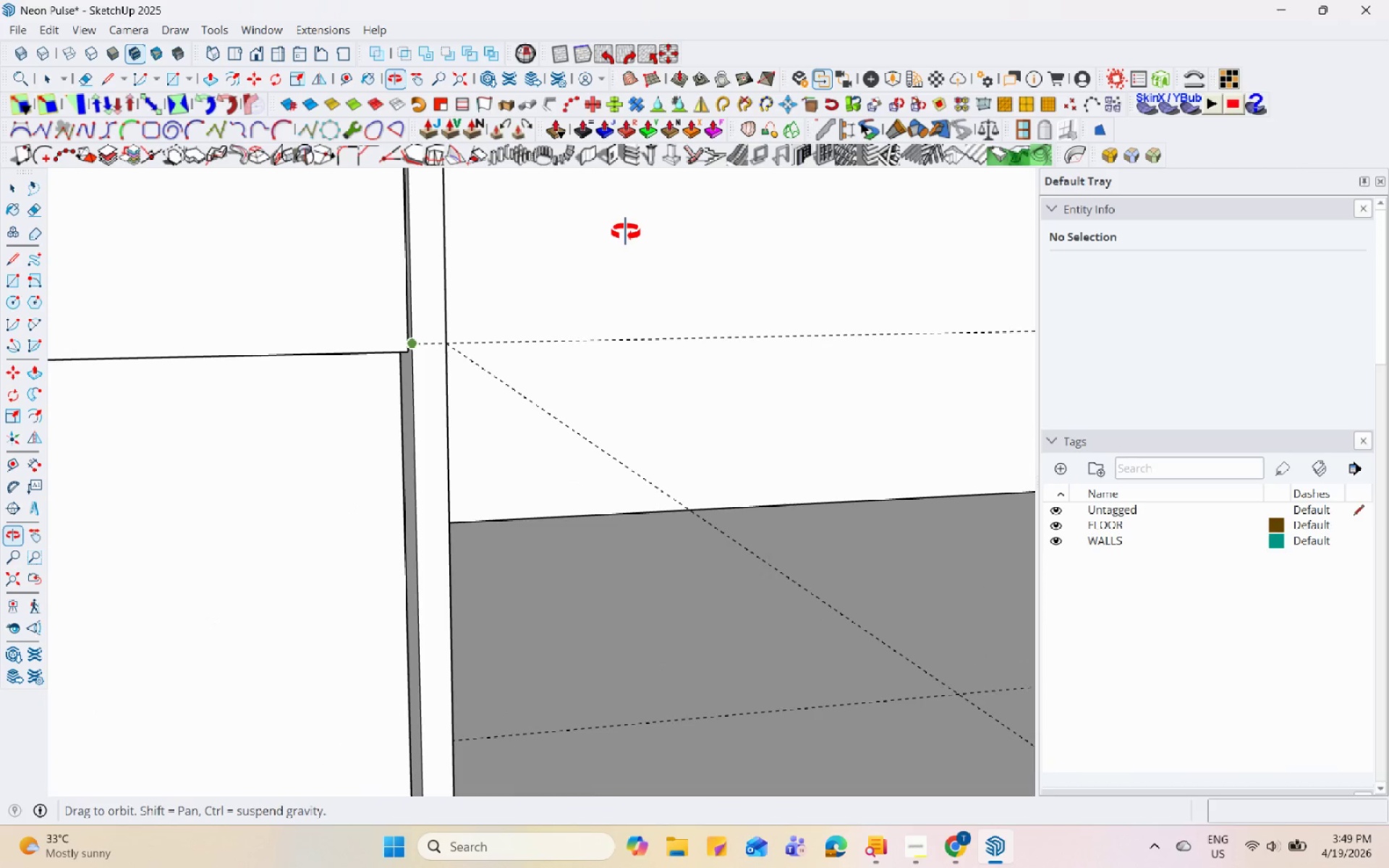 
key(Escape)
 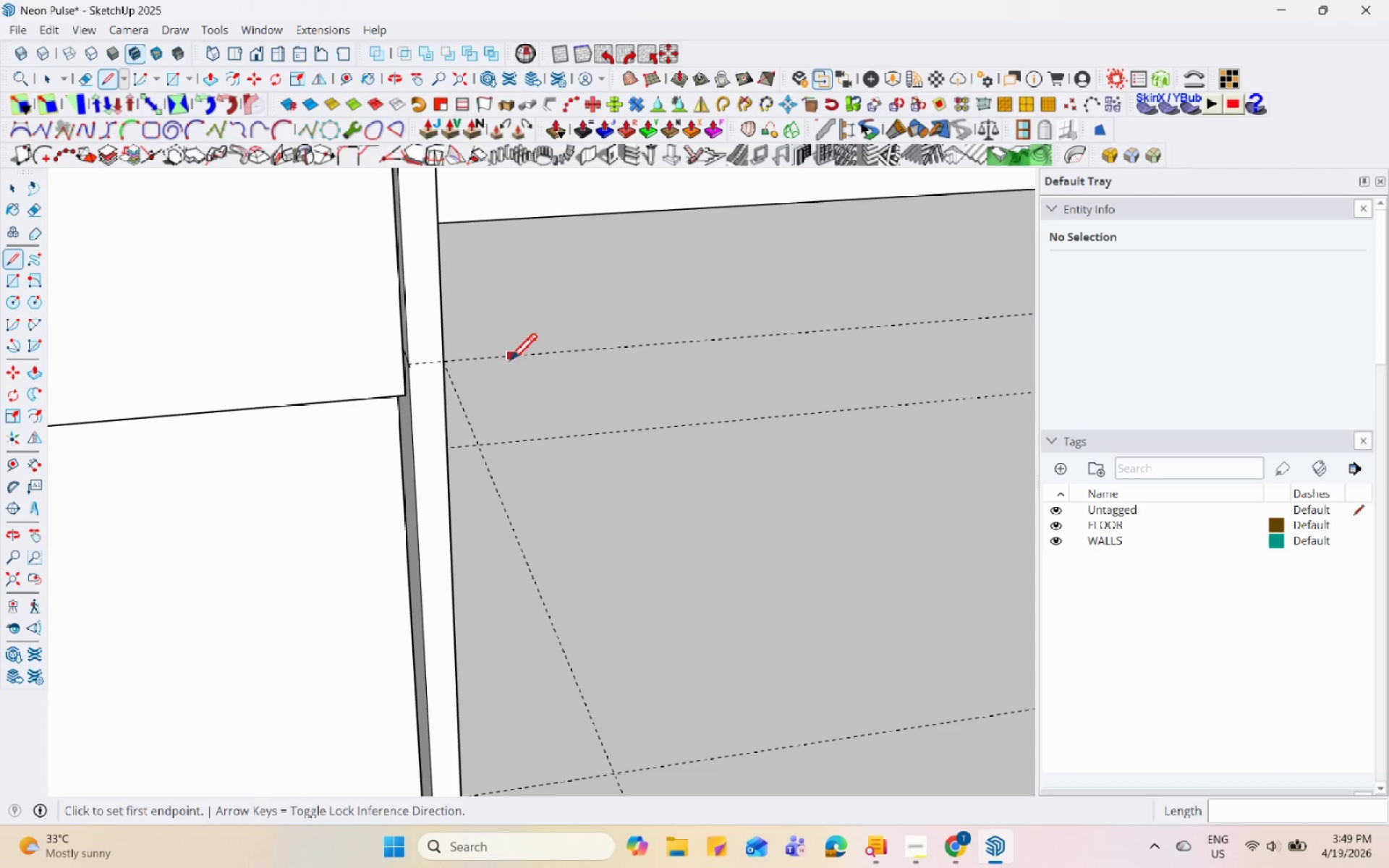 
key(Space)
 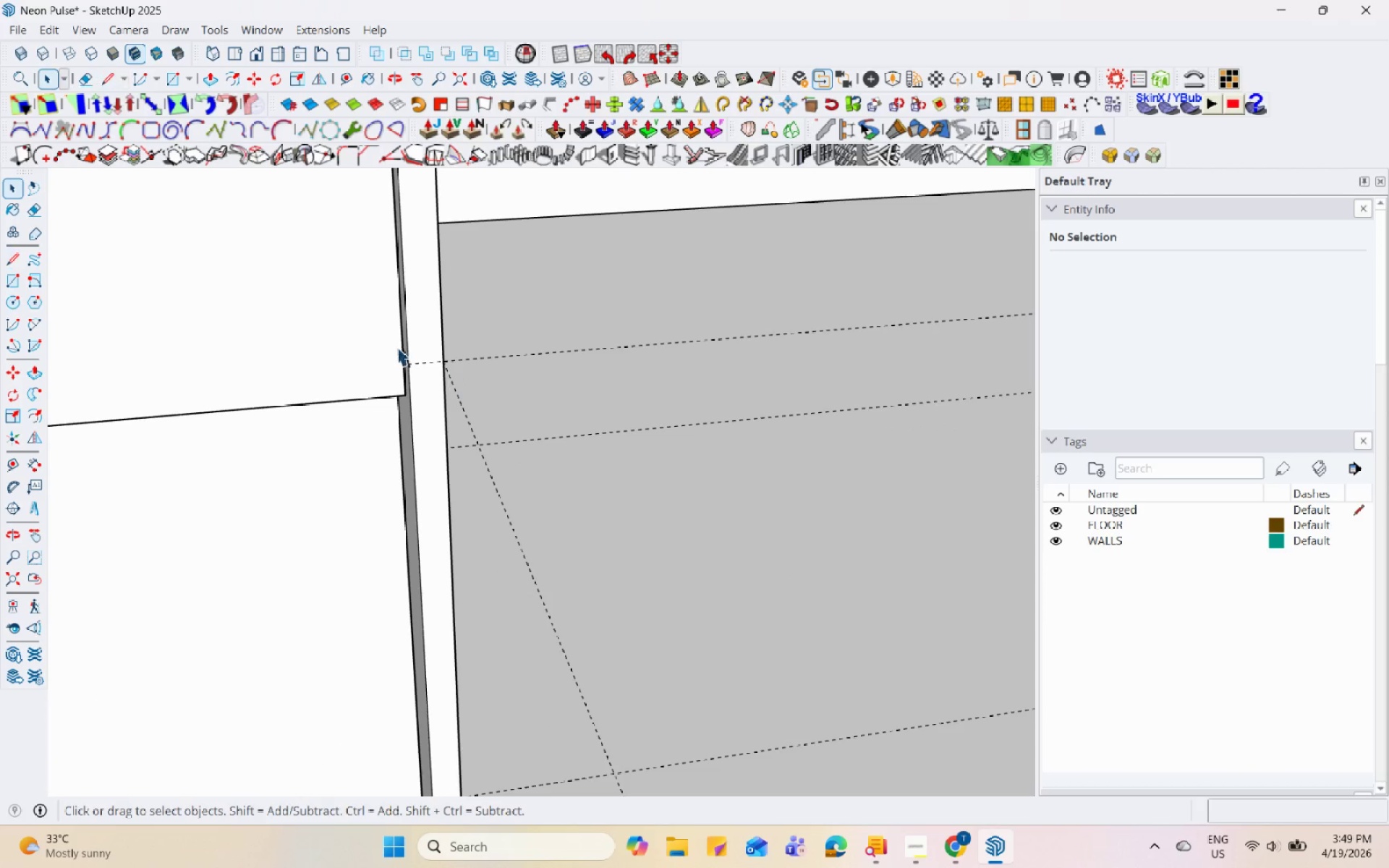 
left_click([428, 334])
 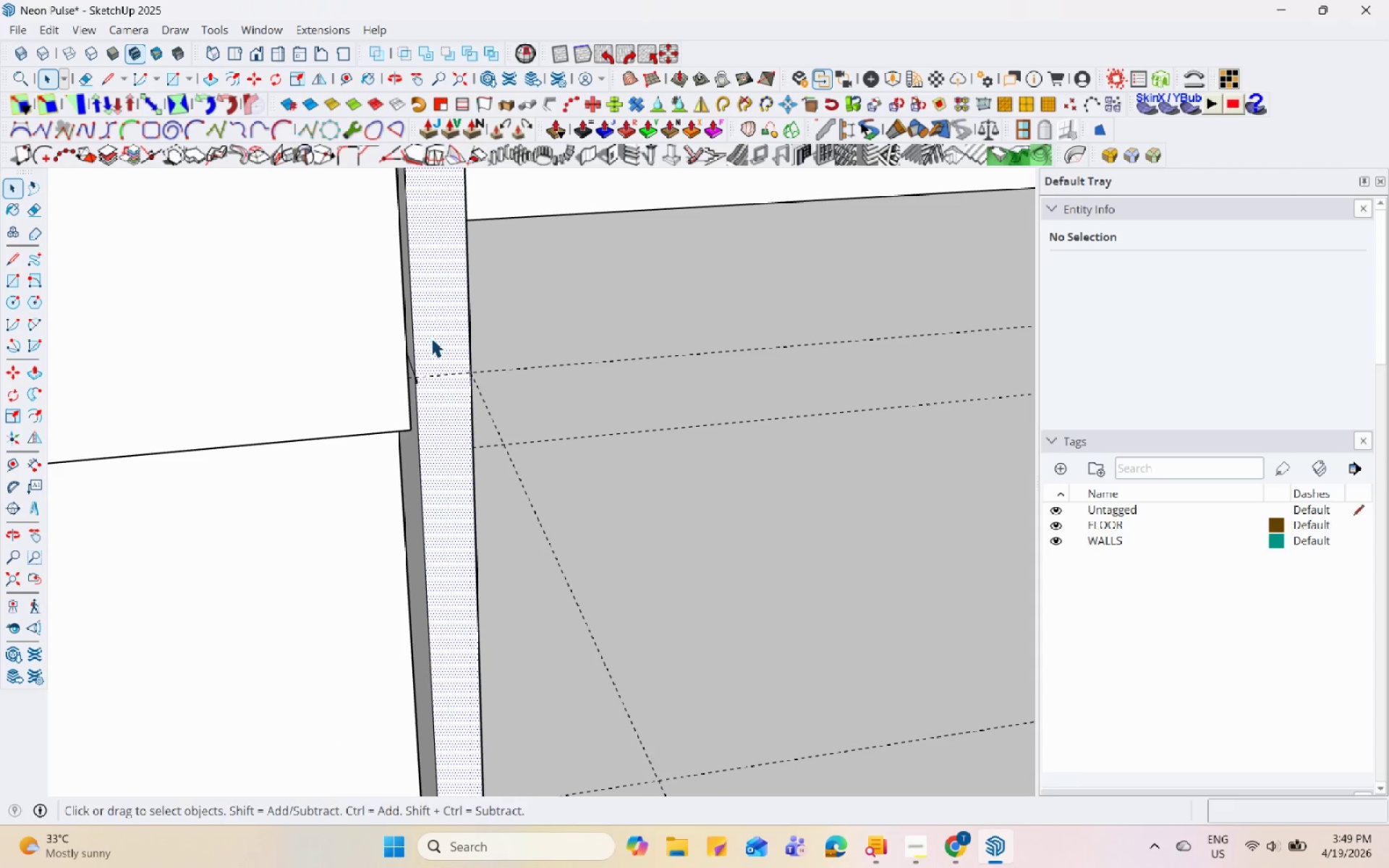 
scroll: coordinate [398, 342], scroll_direction: up, amount: 5.0
 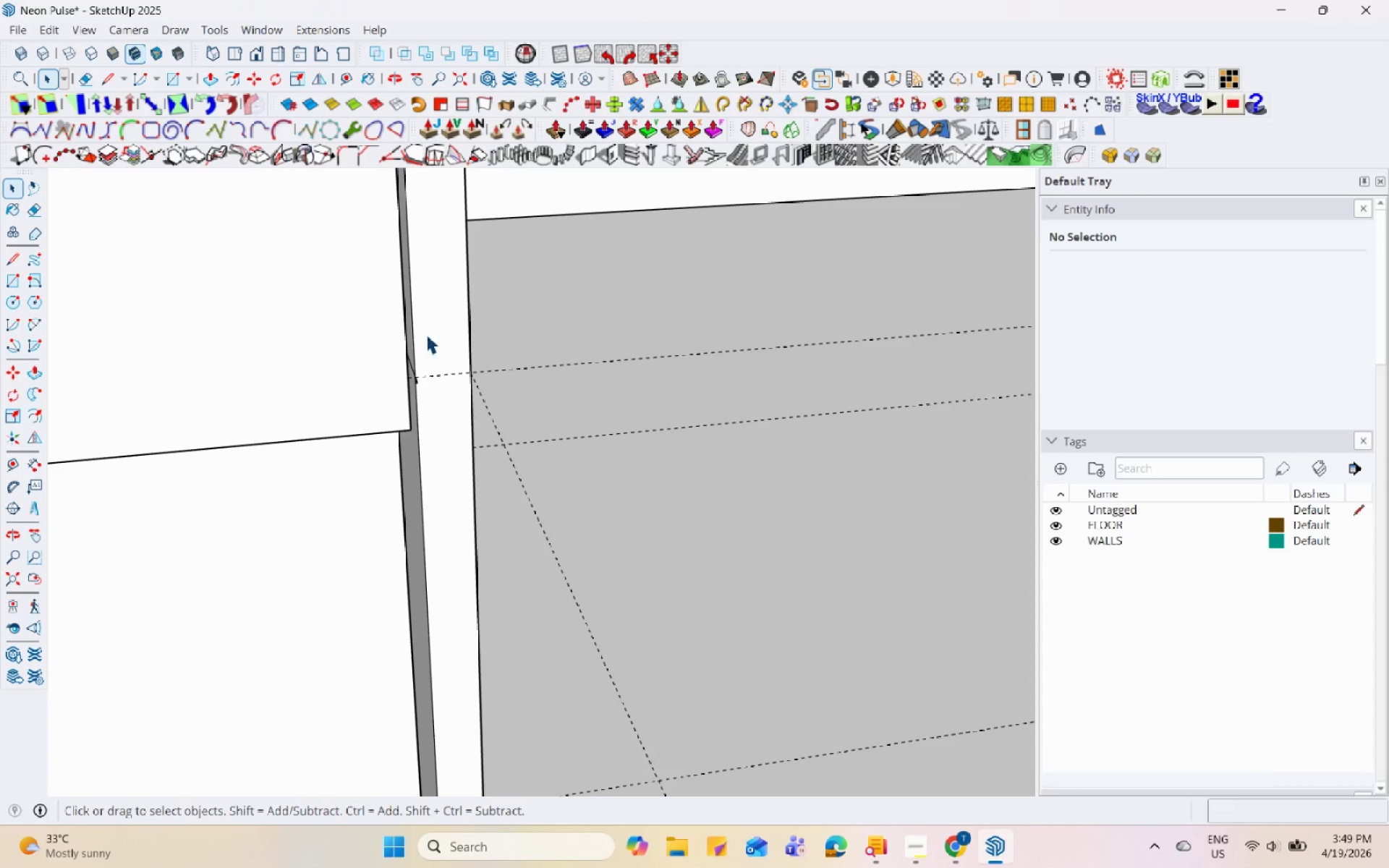 
scroll: coordinate [760, 461], scroll_direction: none, amount: 0.0
 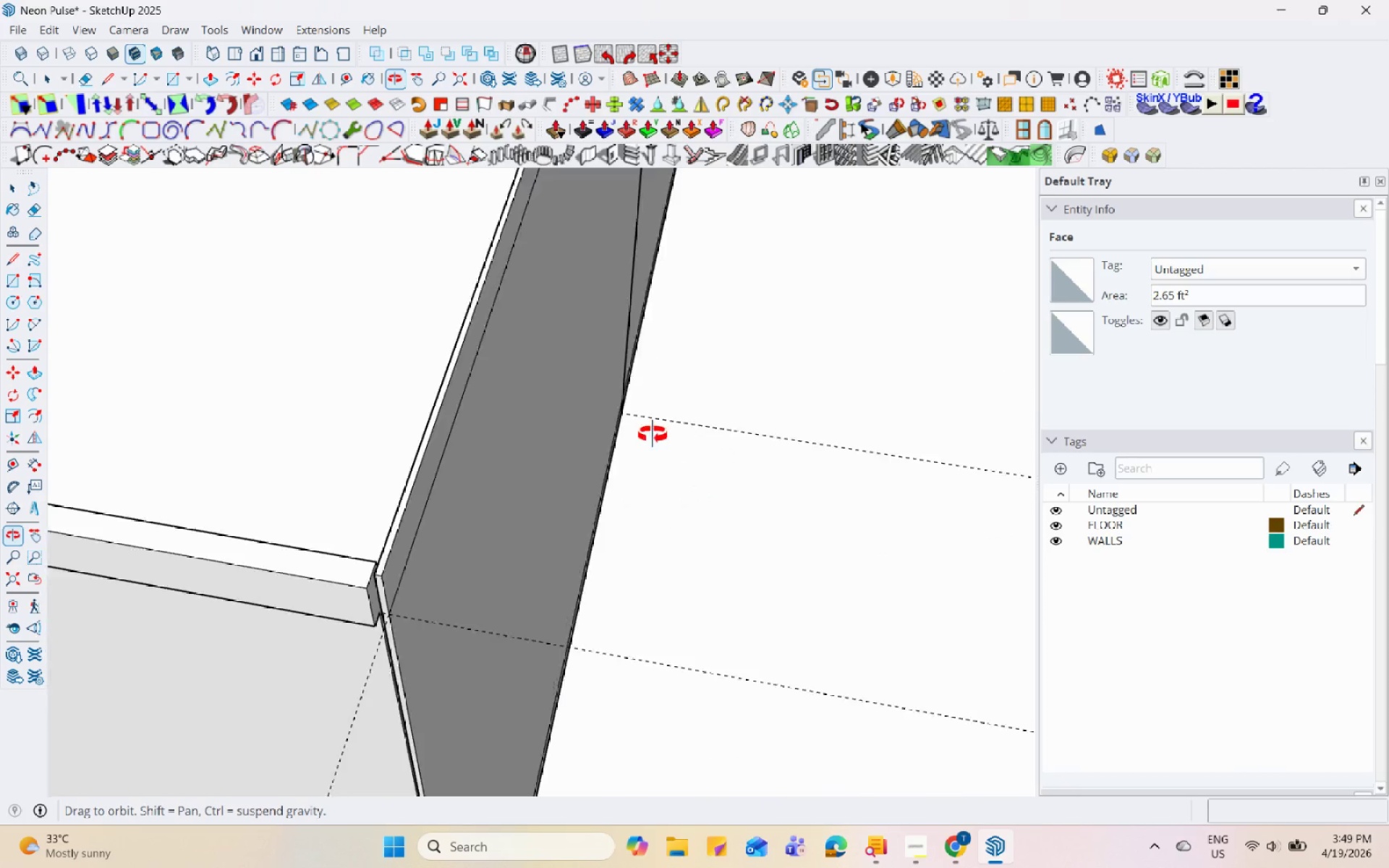 
left_click([415, 410])
 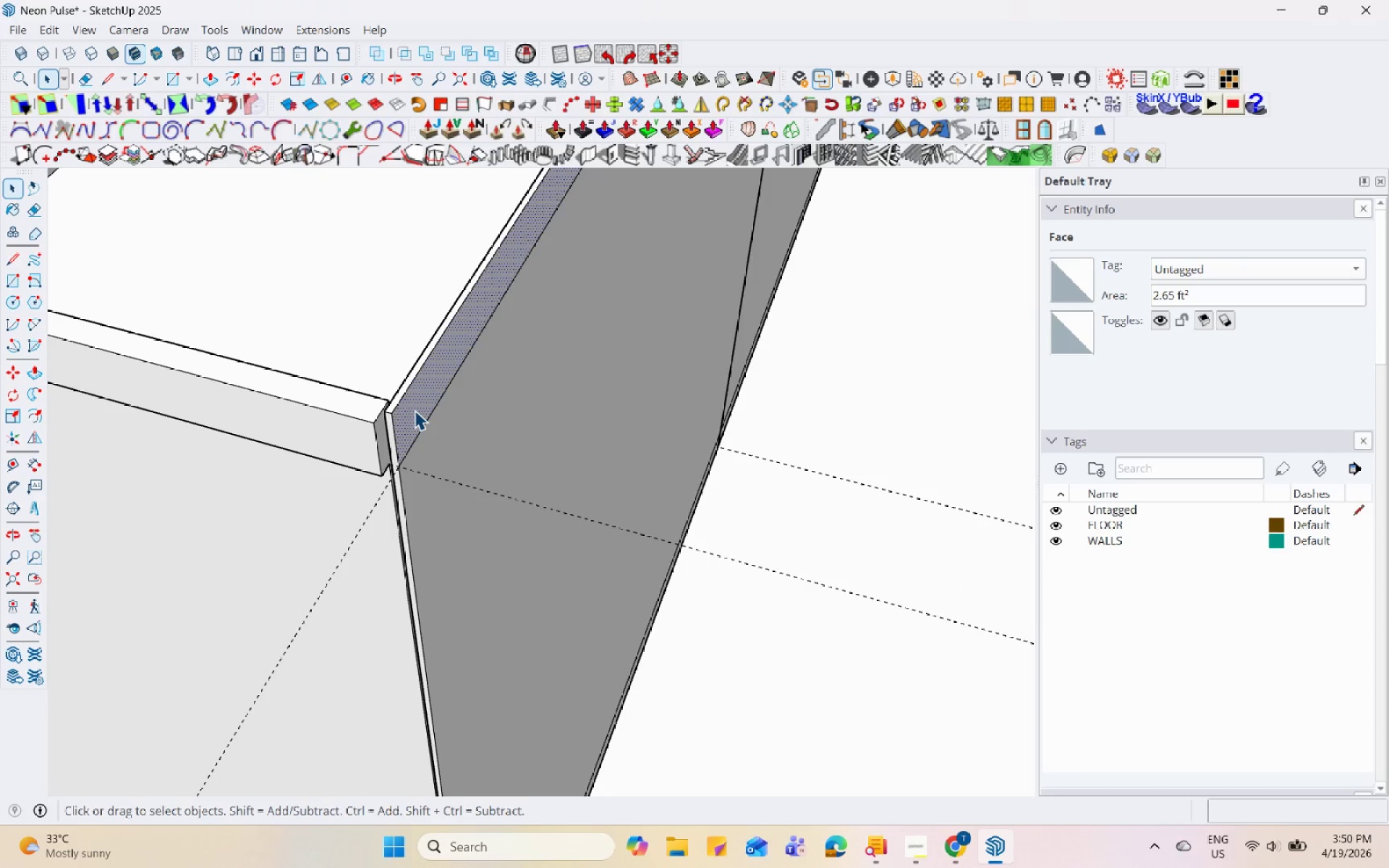 
scroll: coordinate [390, 461], scroll_direction: up, amount: 8.0
 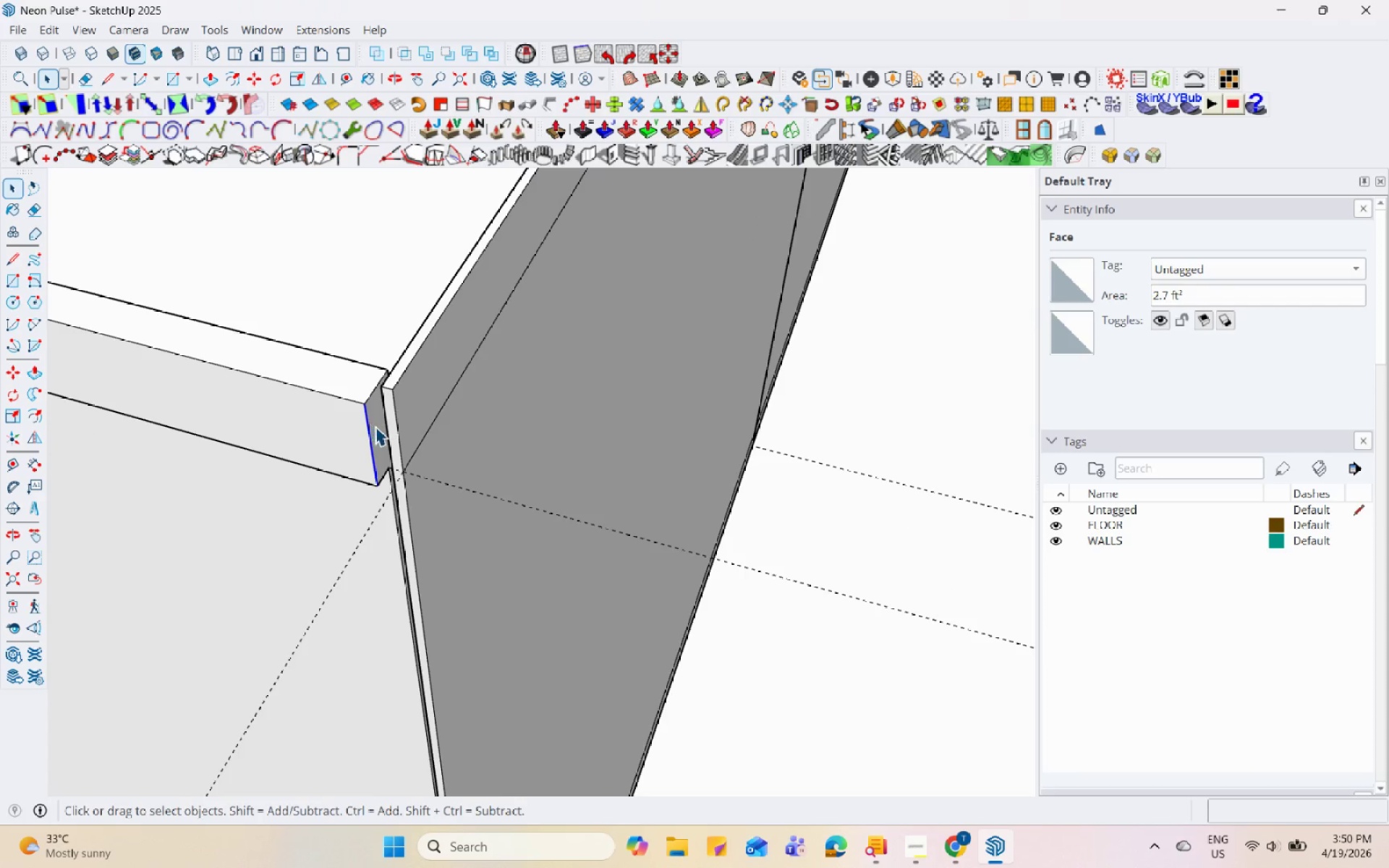 
double_click([376, 427])
 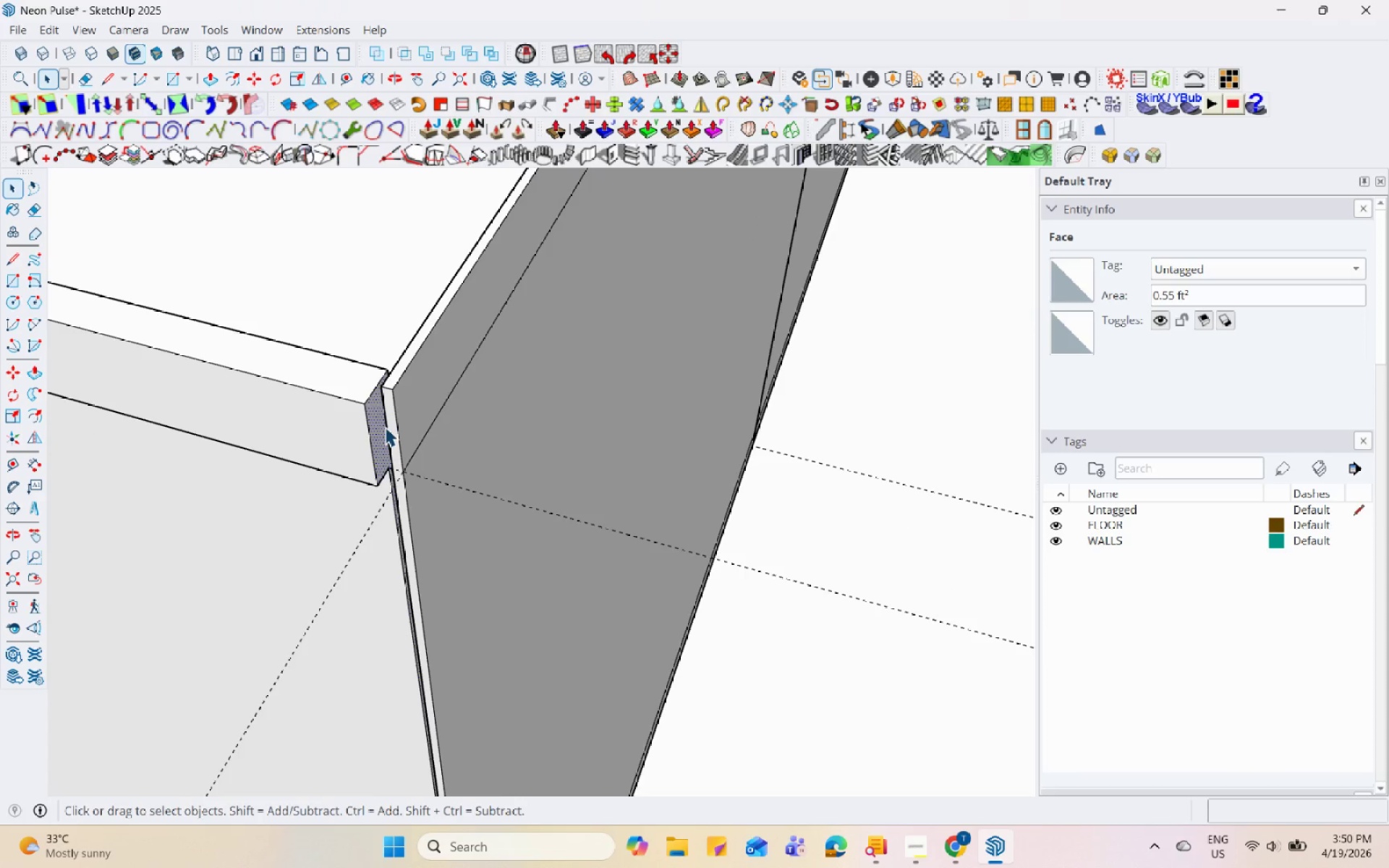 
key(Space)
 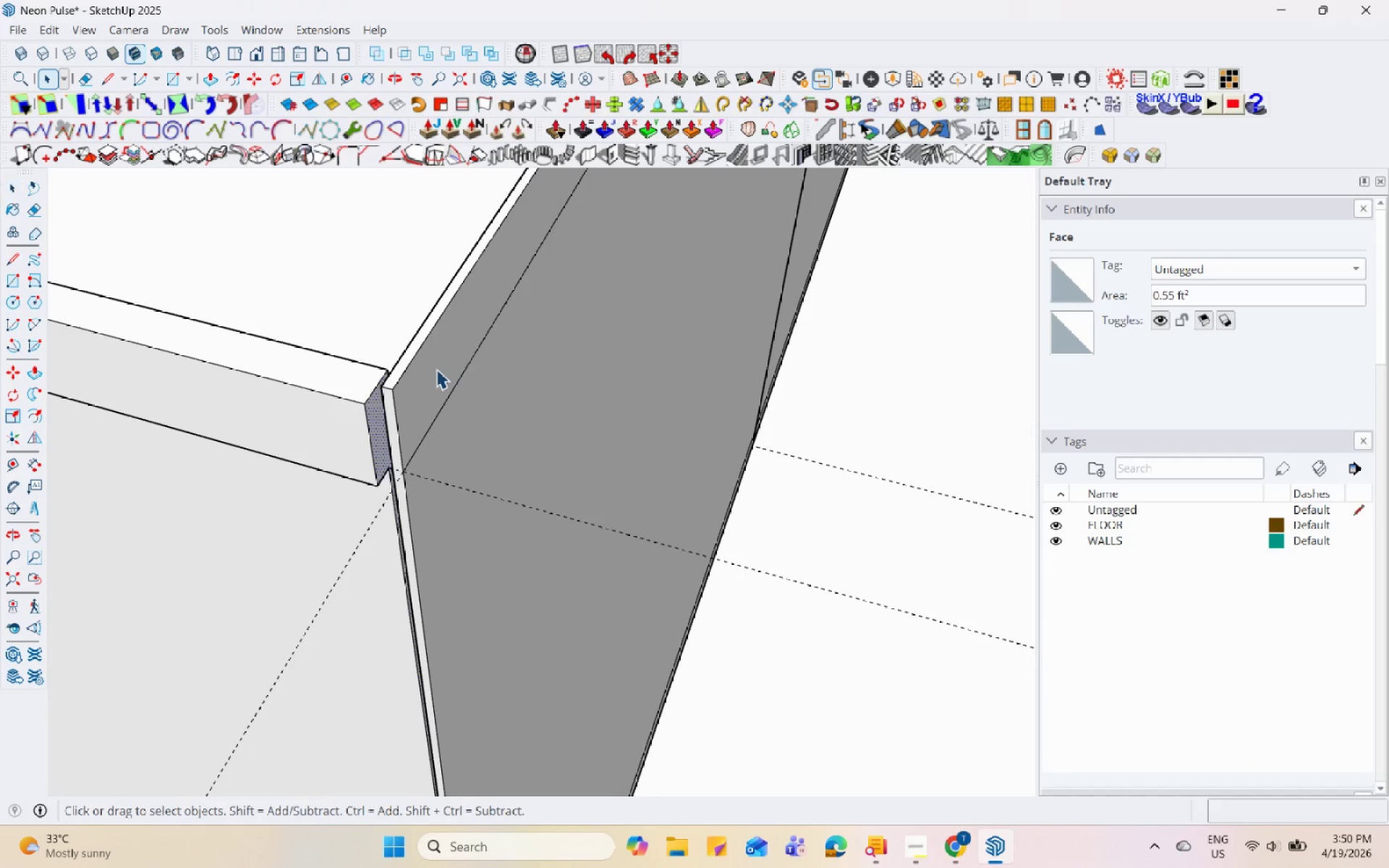 
left_click([434, 368])
 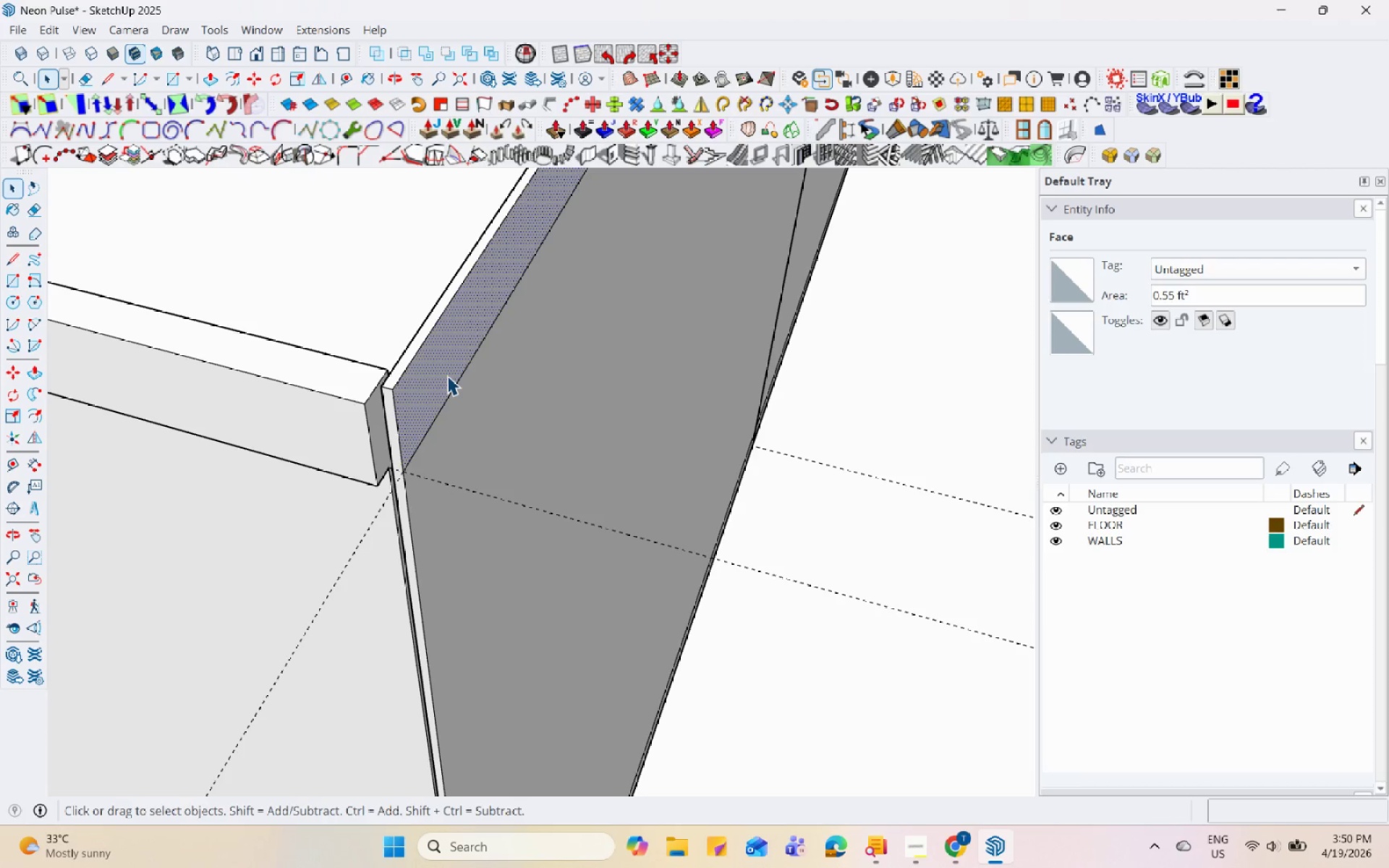 
key(P)
 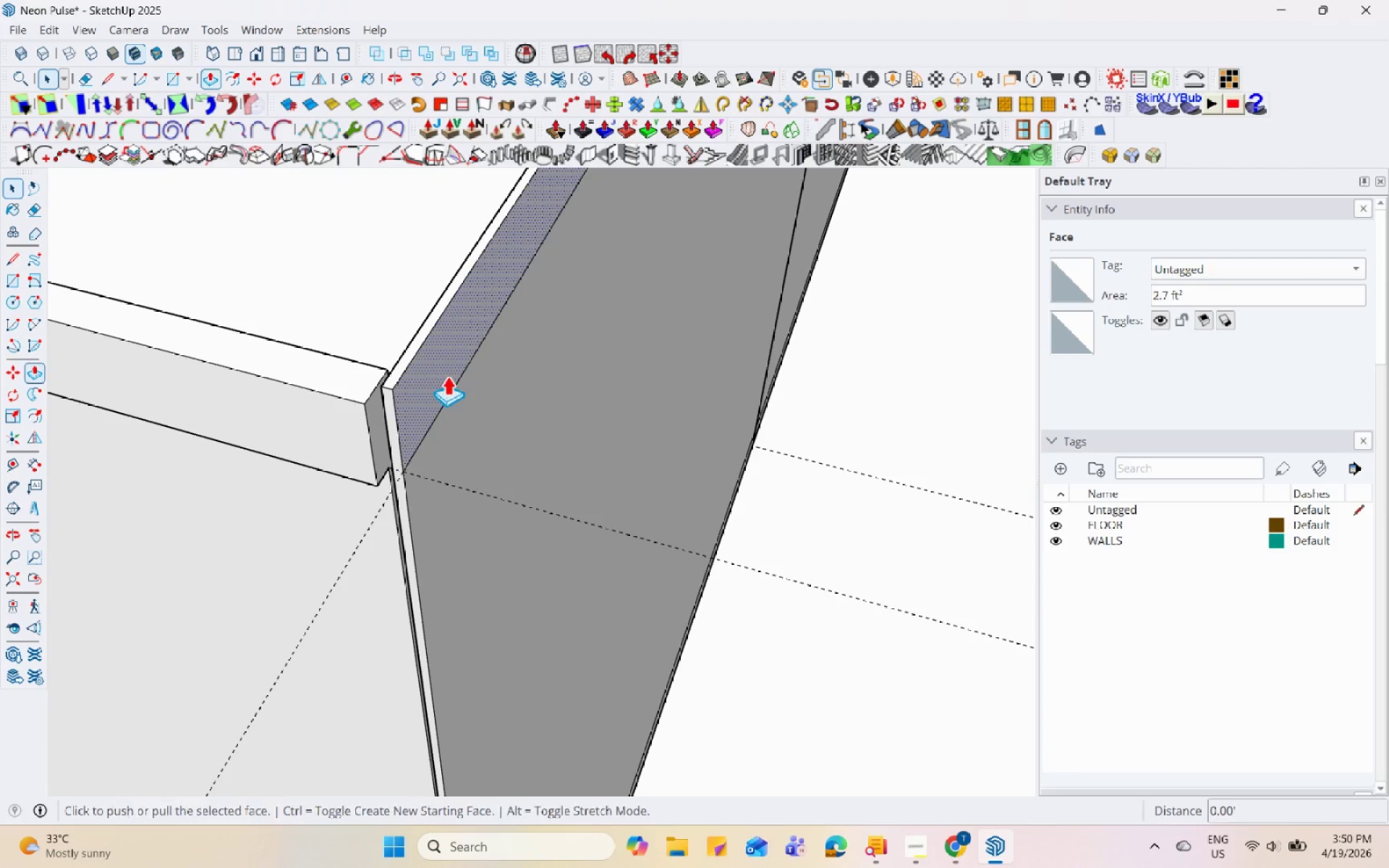 
left_click([447, 375])
 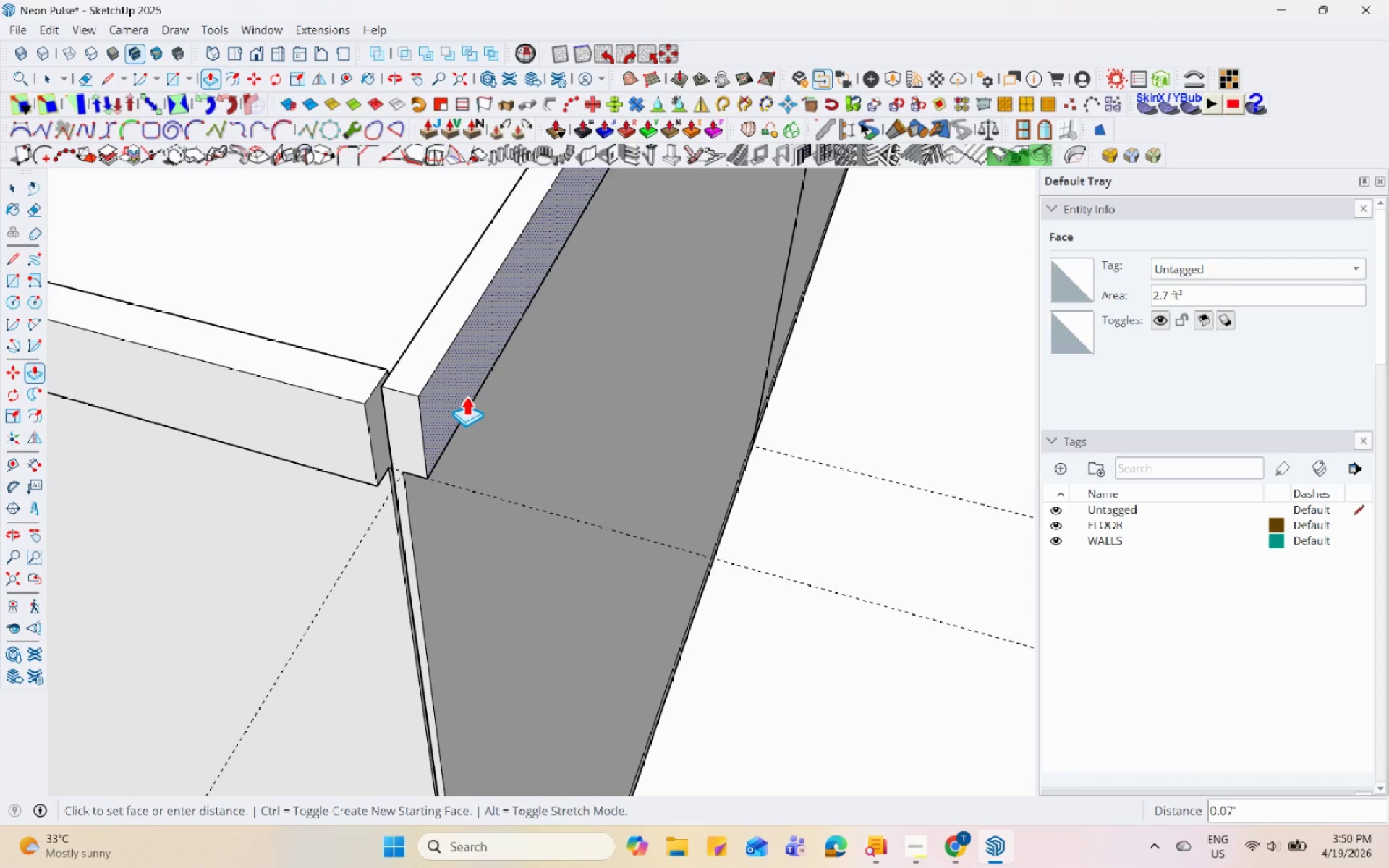 
key(Space)
 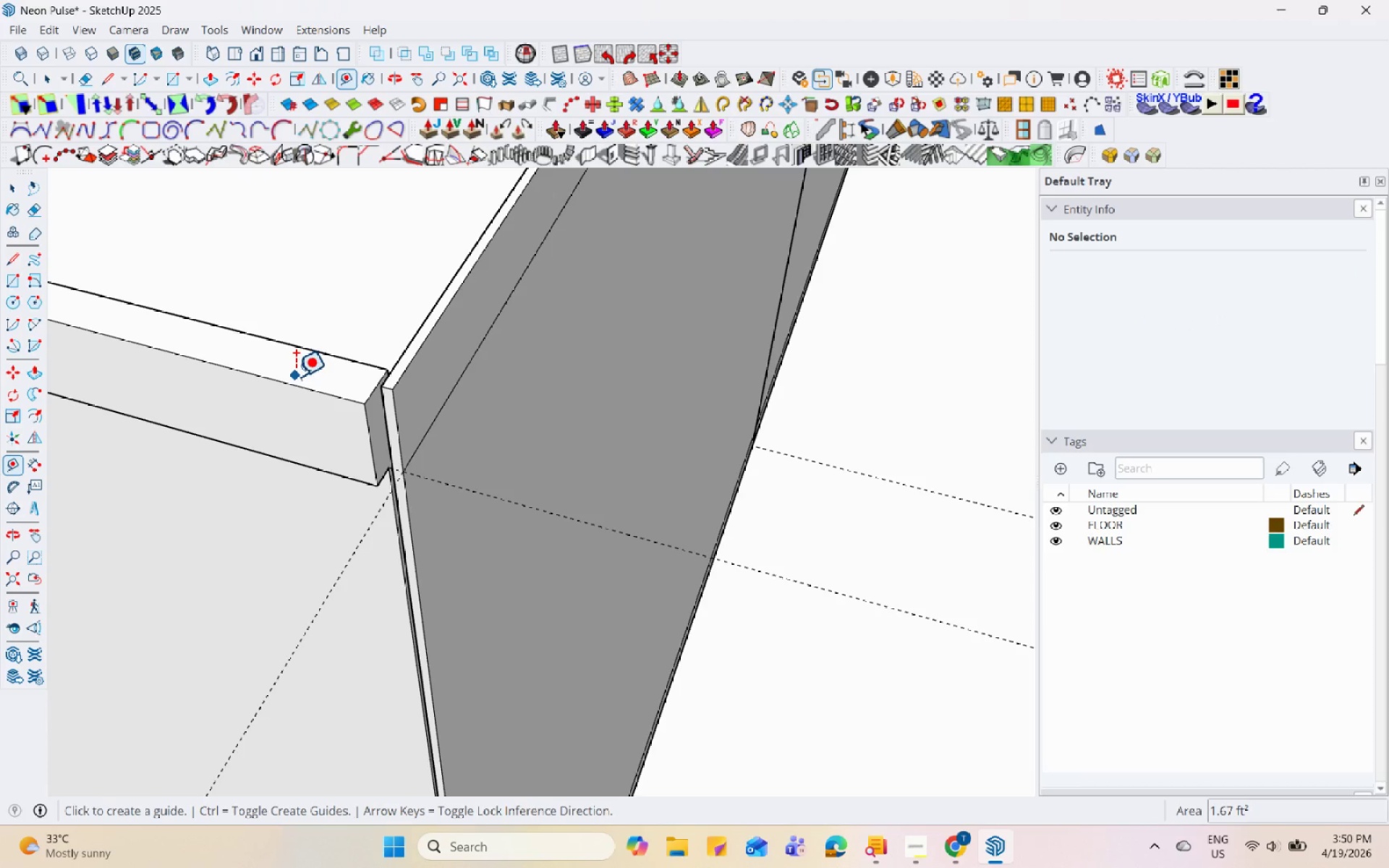 
left_click([308, 353])
 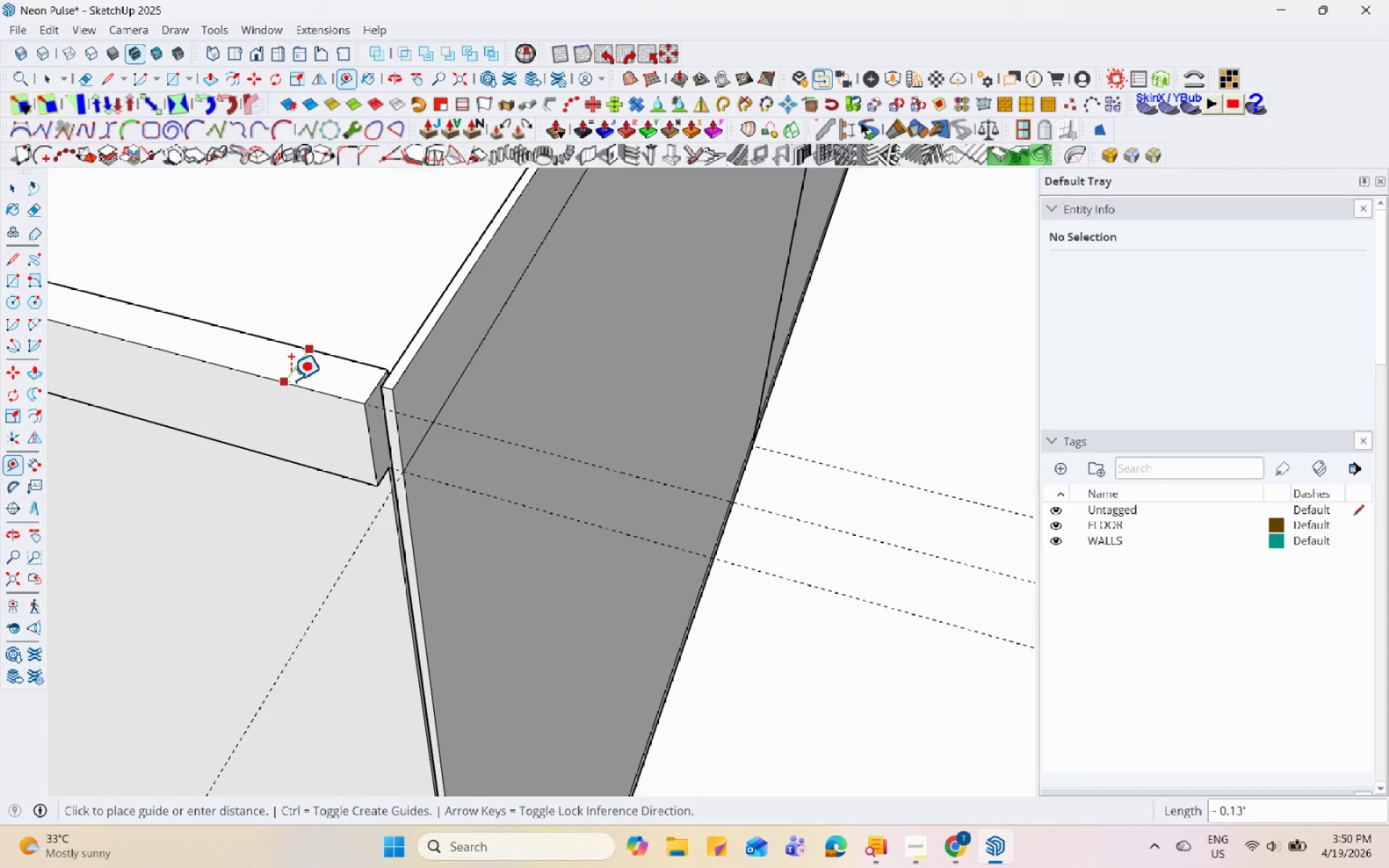 
key(Space)
 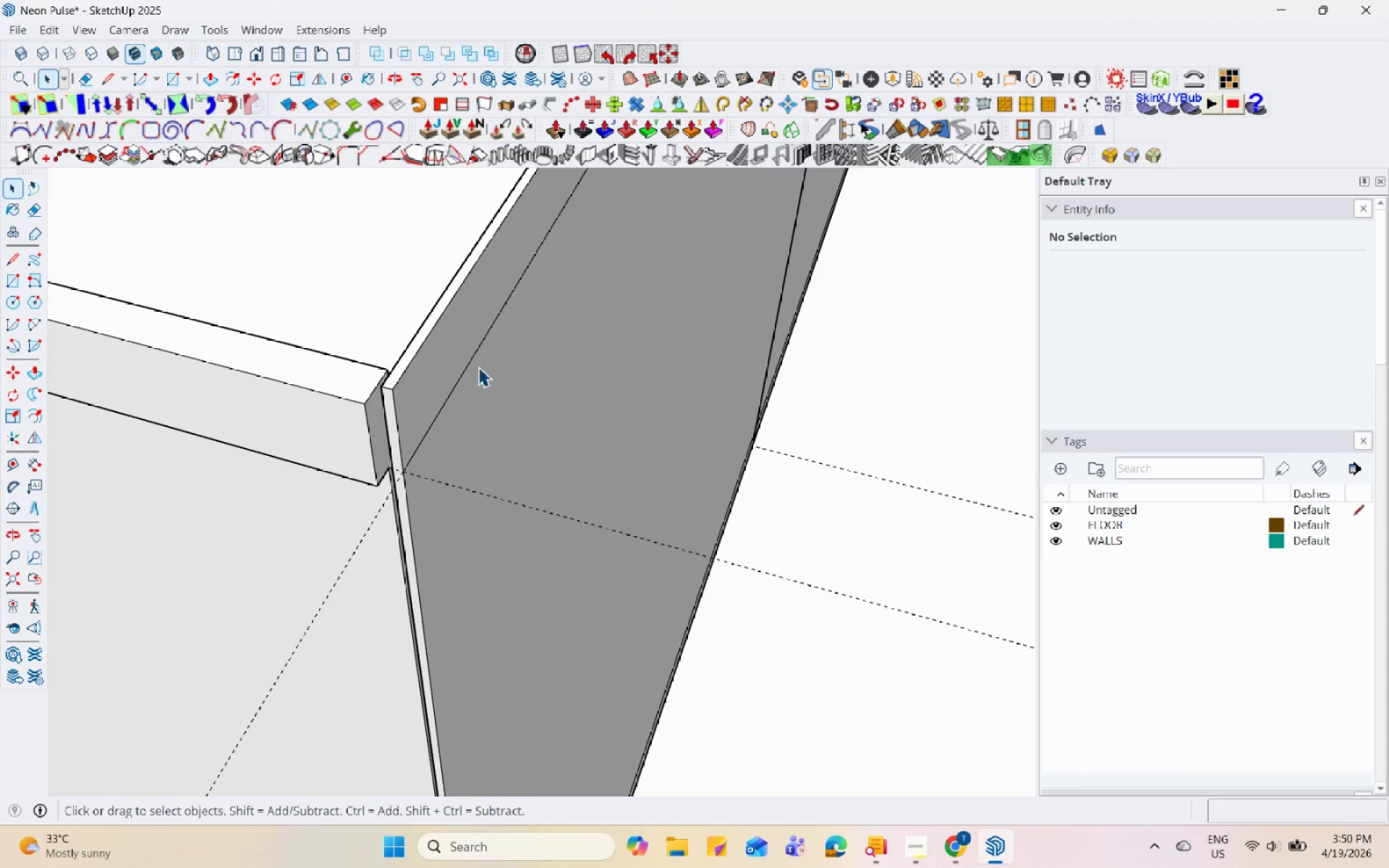 
left_click([440, 345])
 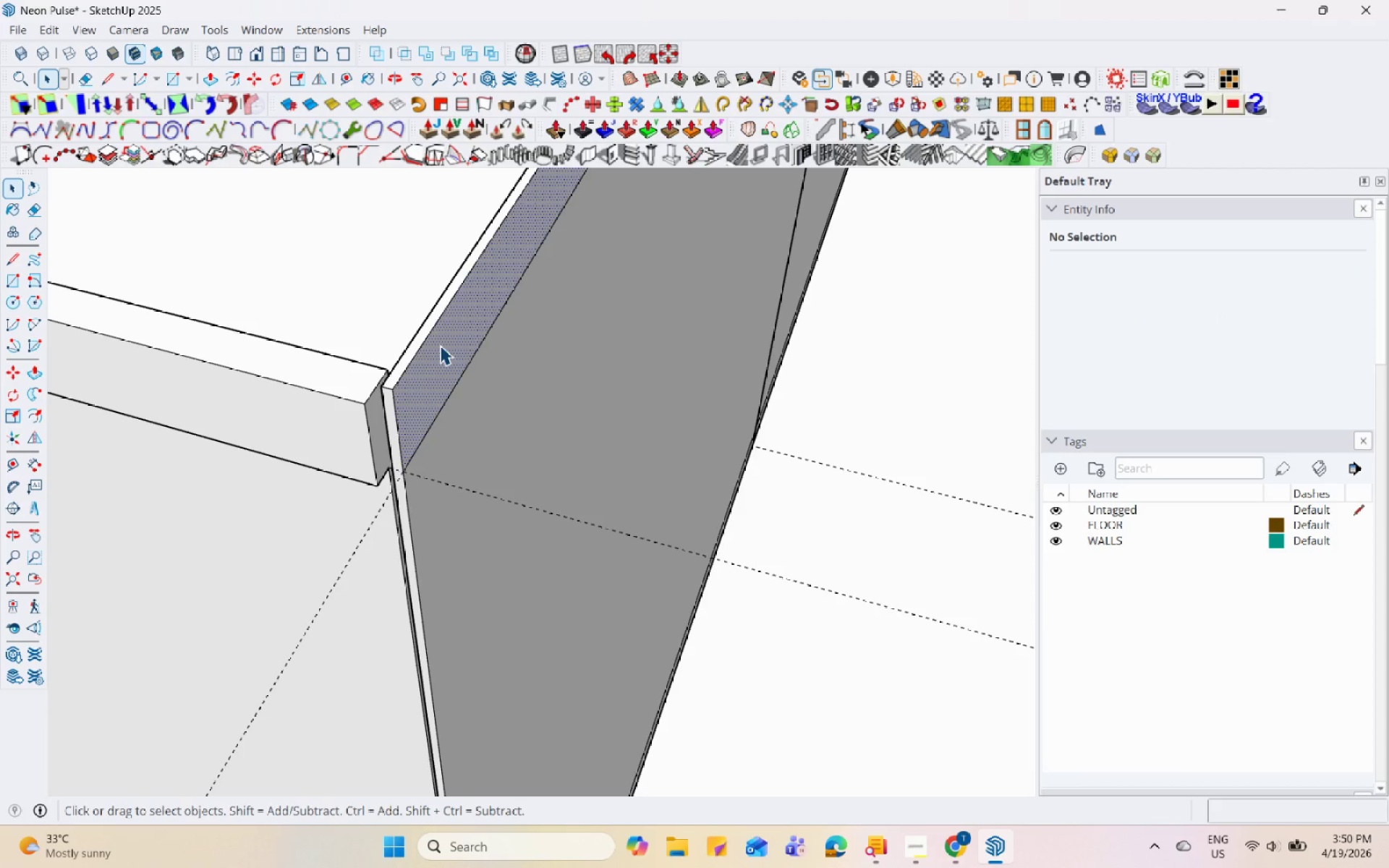 
key(P)
 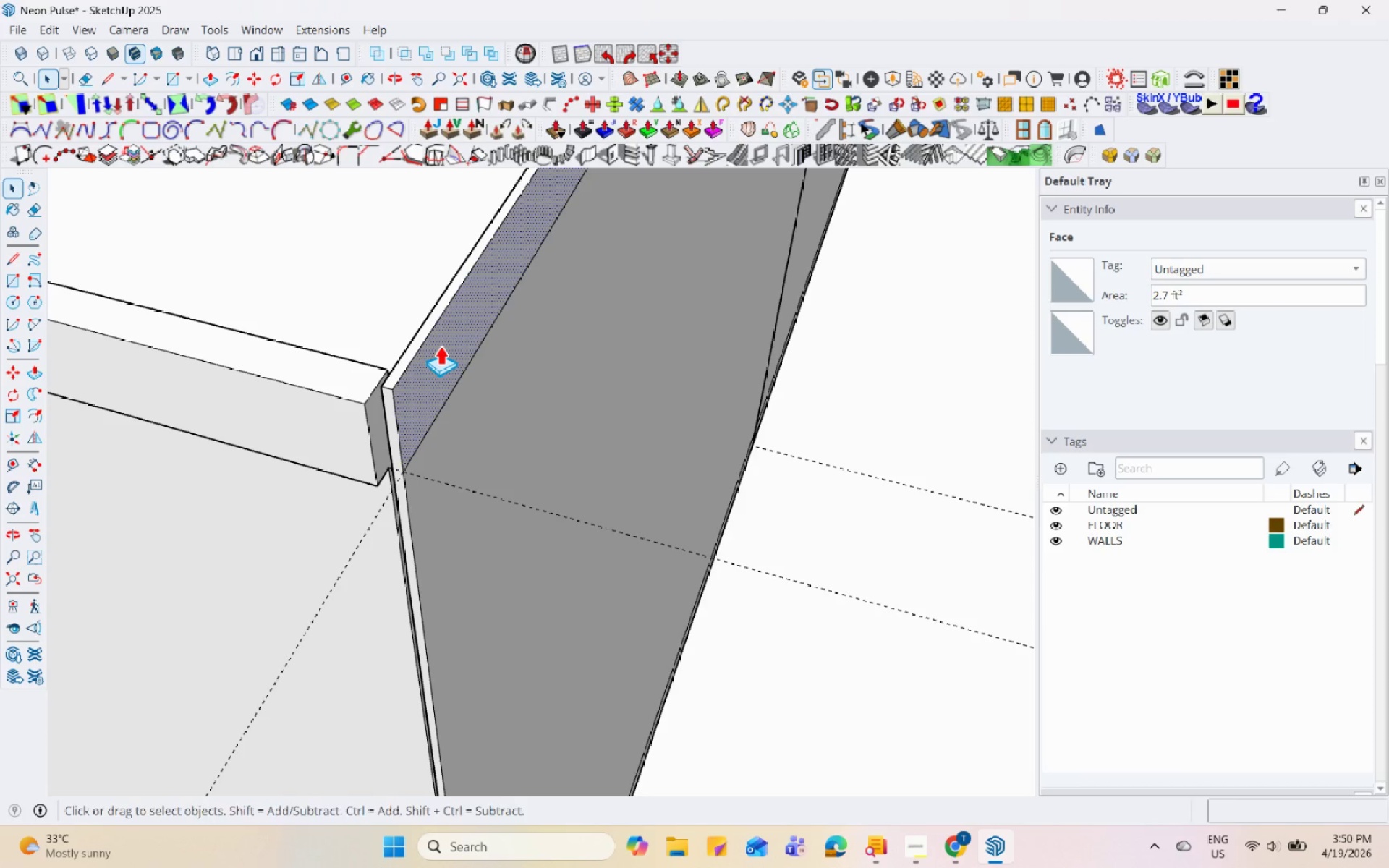 
left_click([440, 345])
 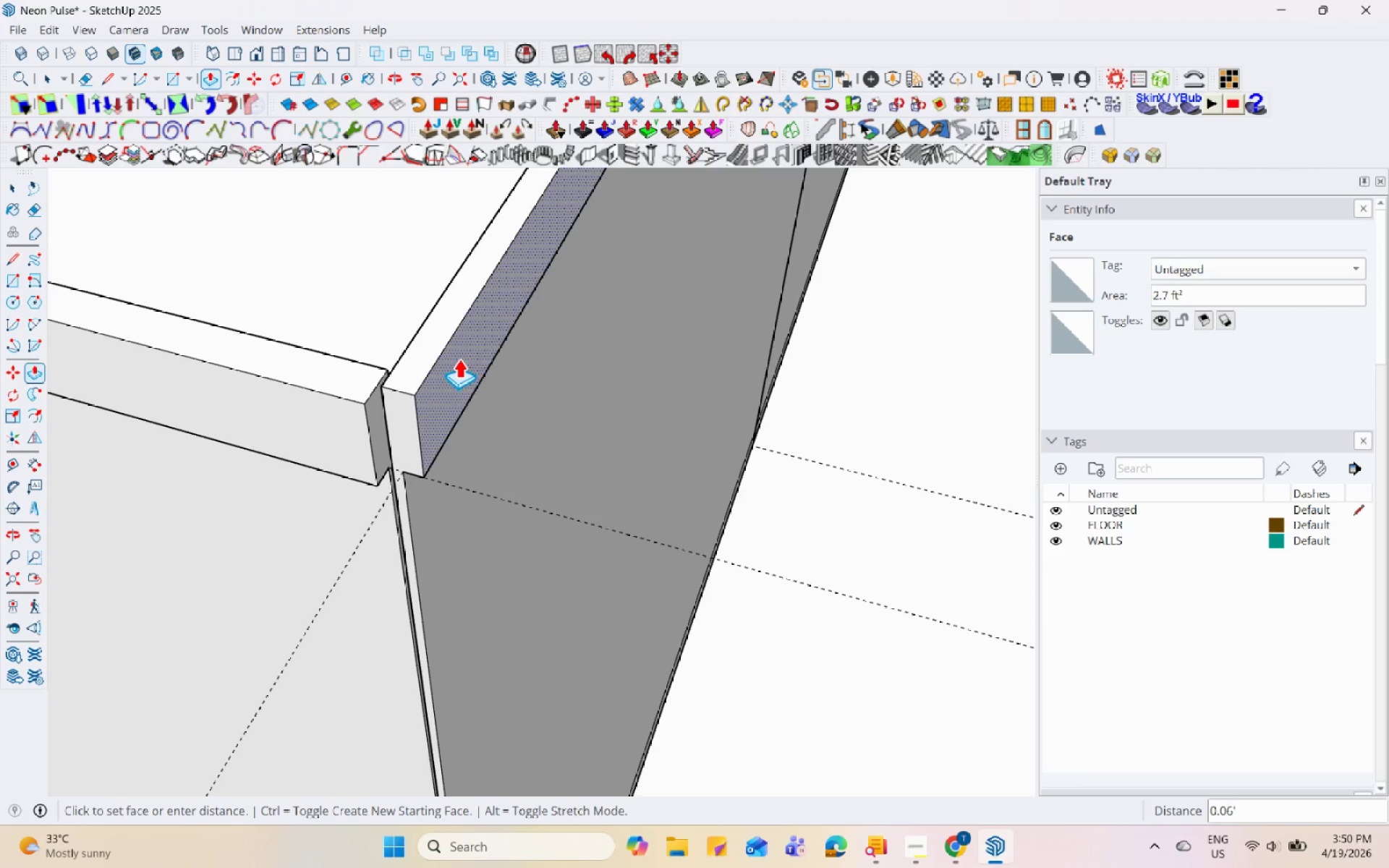 
key(Numpad0)
 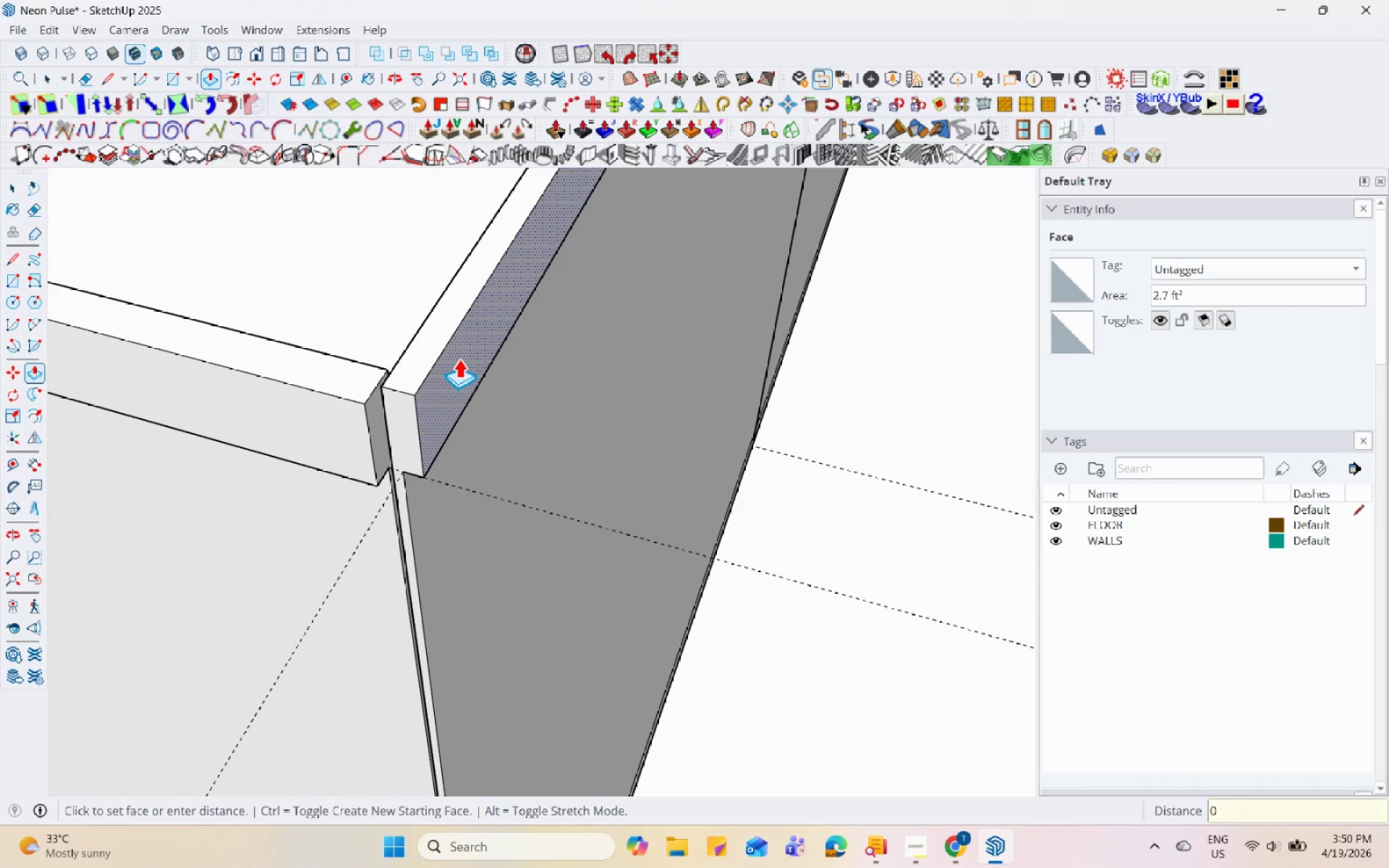 
key(NumpadDecimal)
 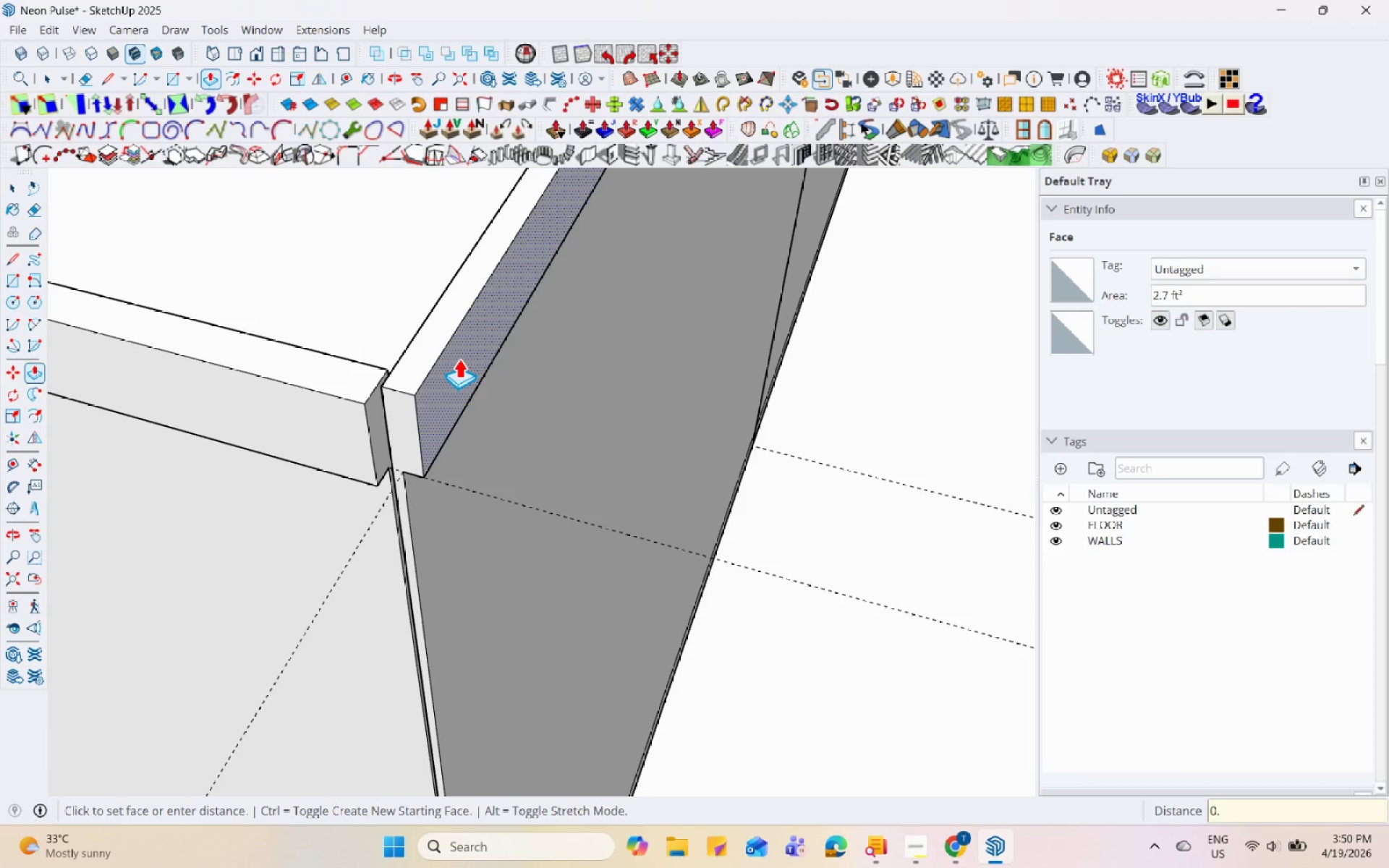 
key(Numpad1)
 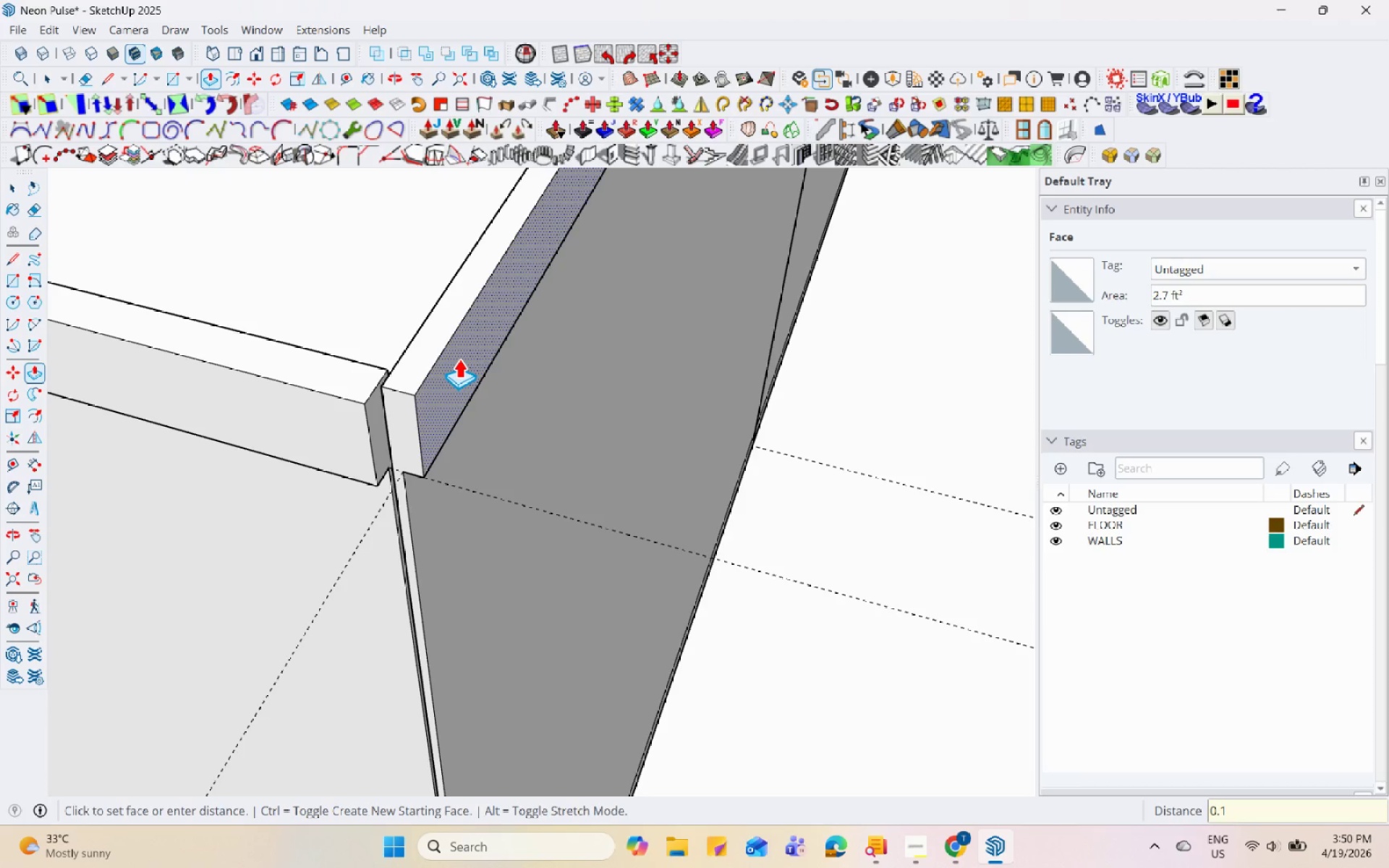 
key(Numpad3)
 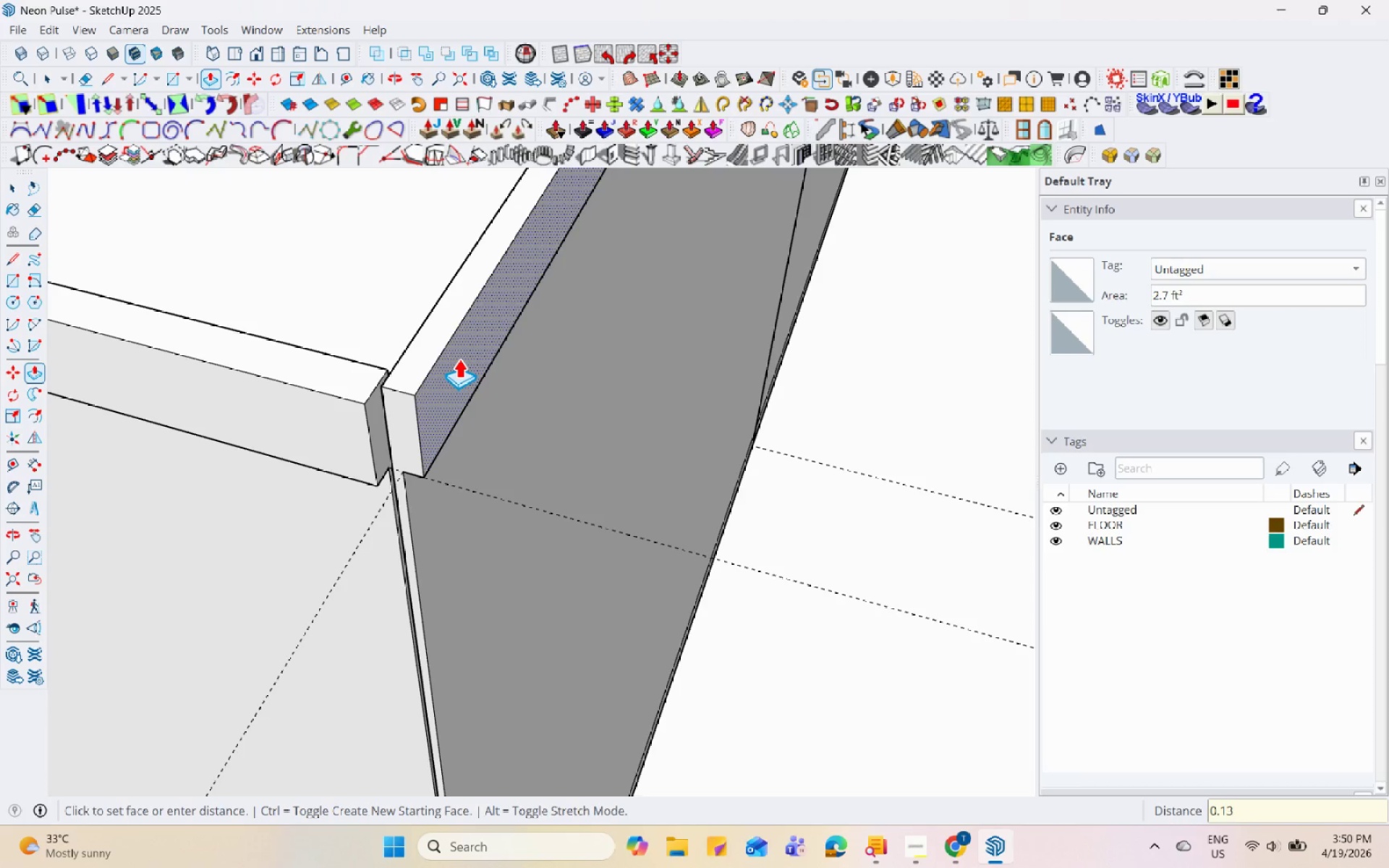 
key(Enter)
 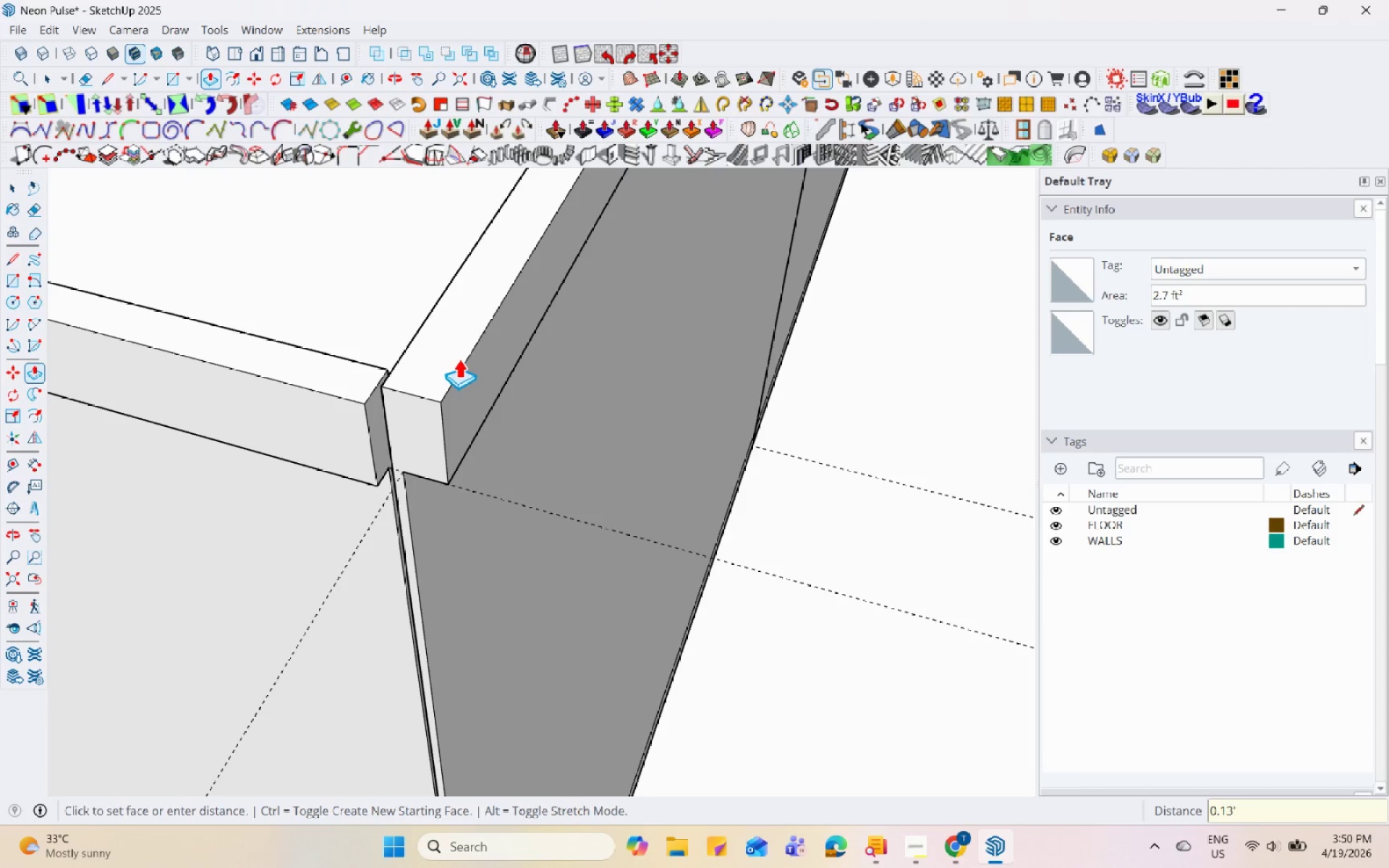 
key(Space)
 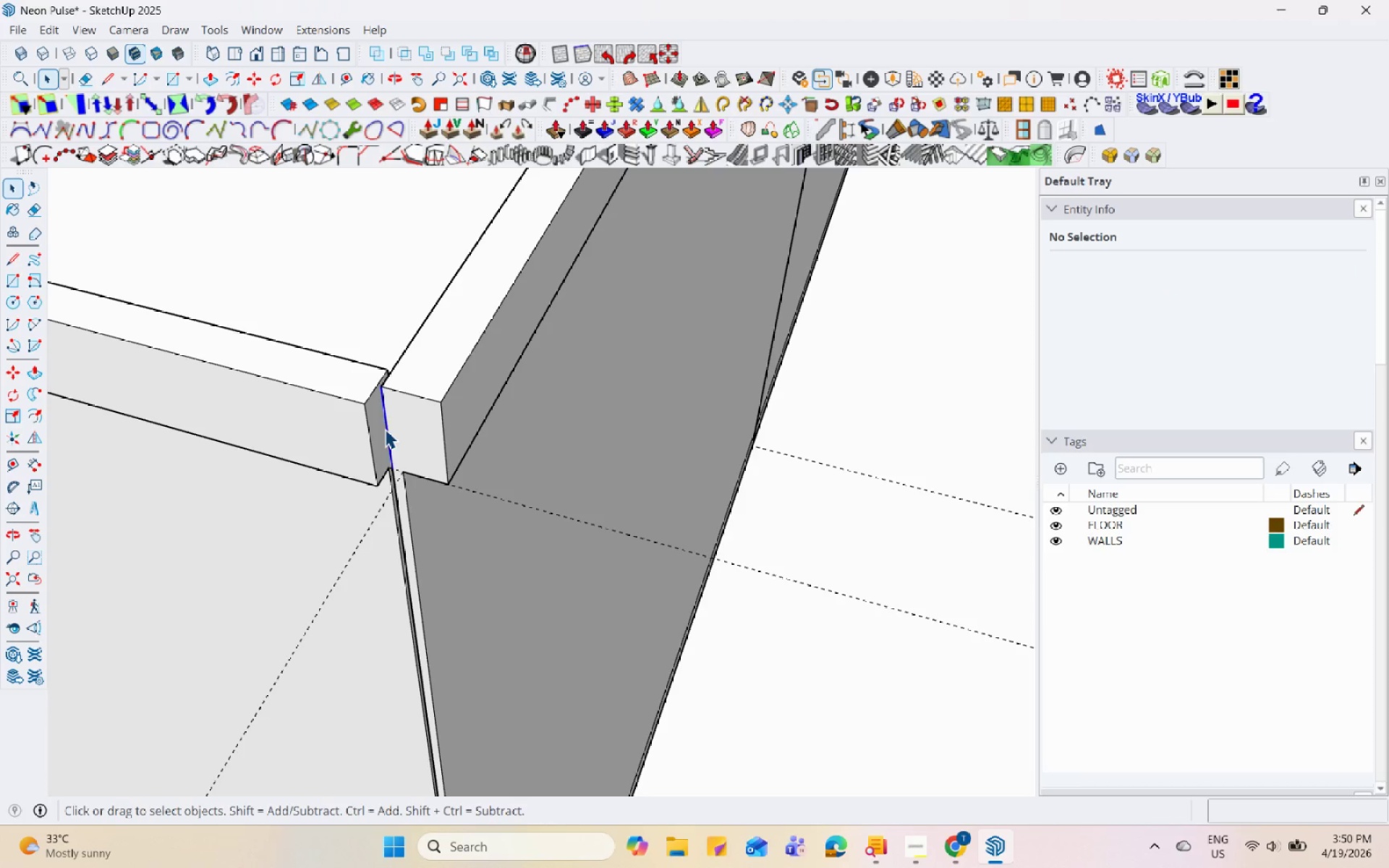 
double_click([381, 426])
 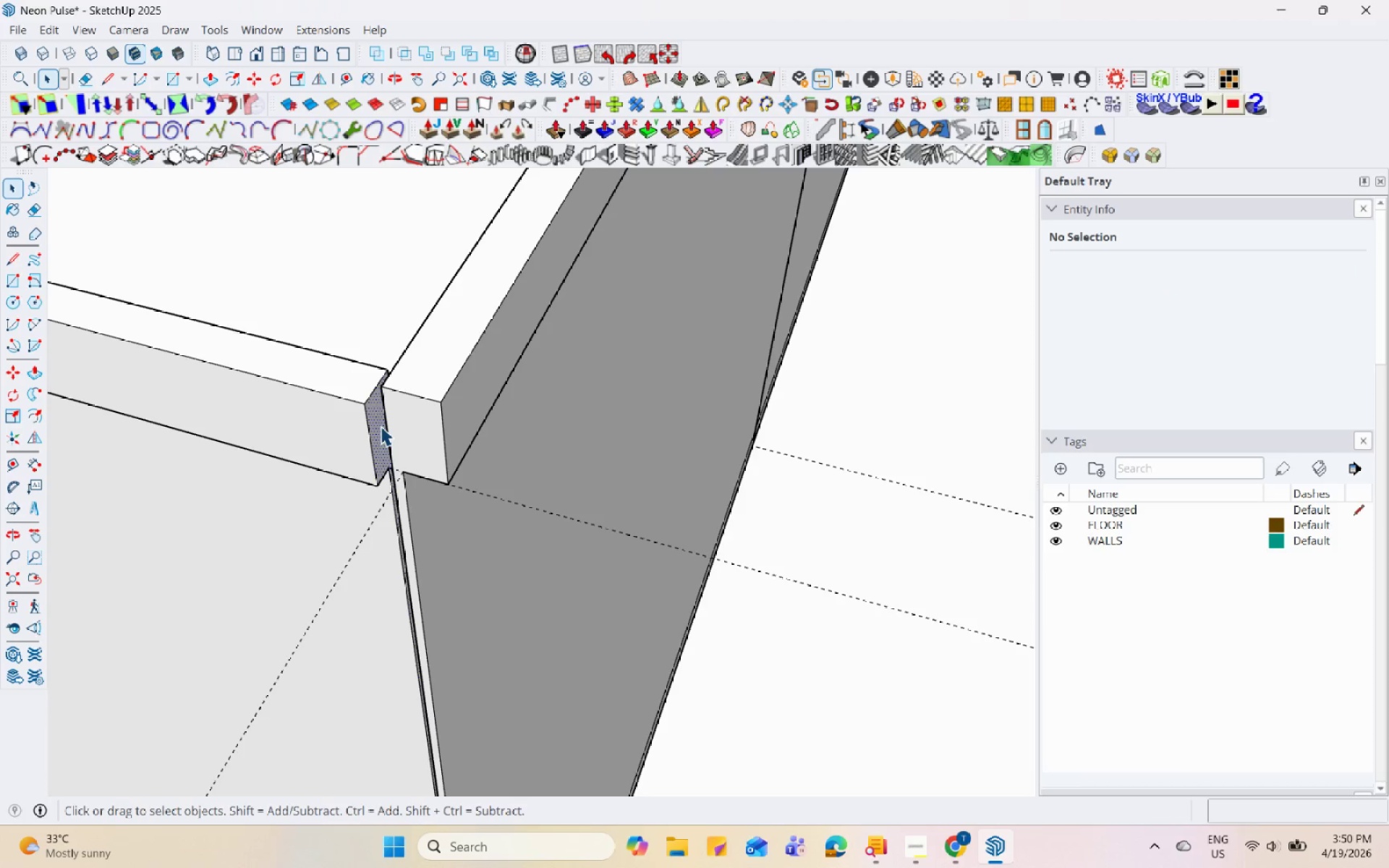 
key(P)
 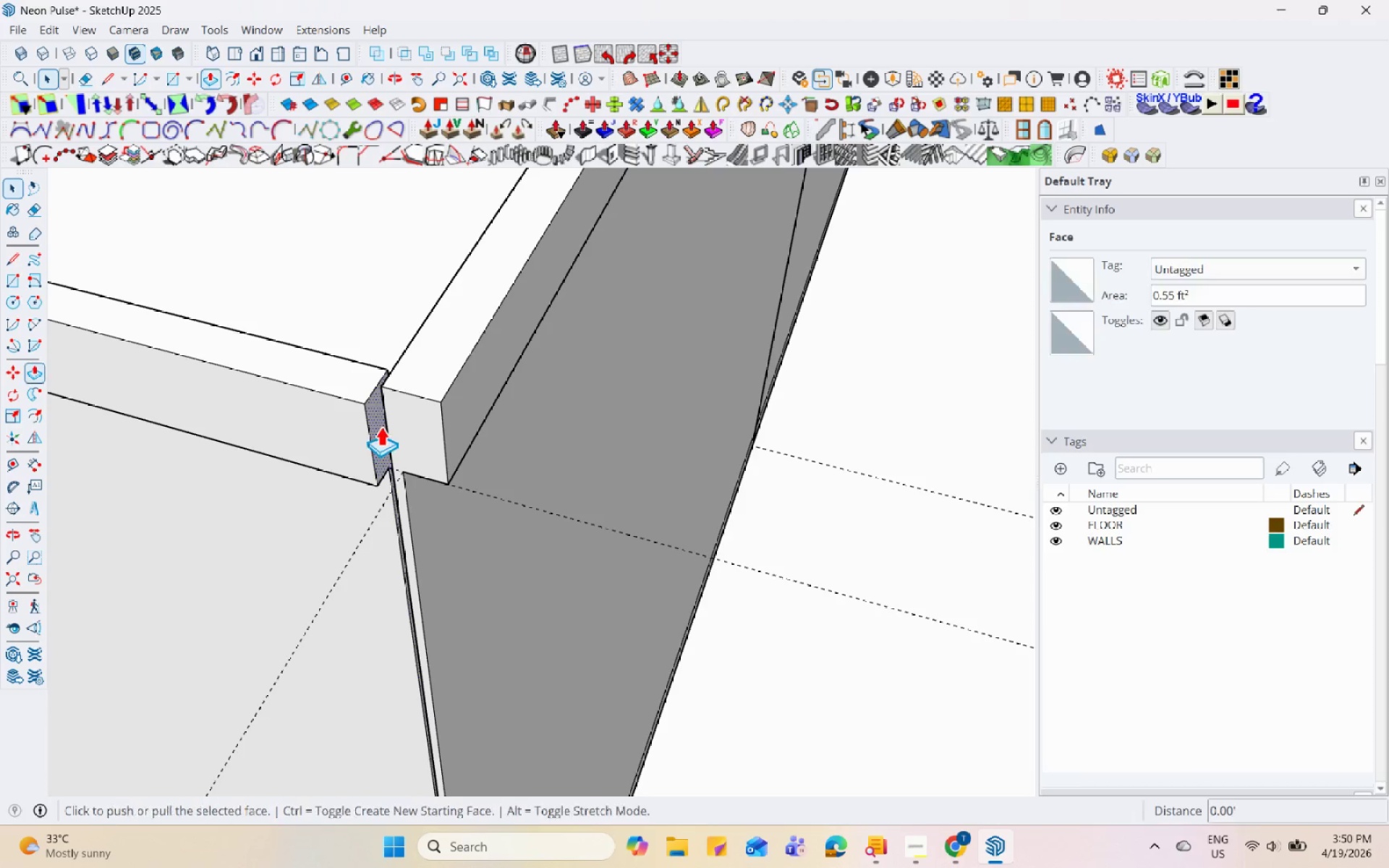 
left_click([381, 426])
 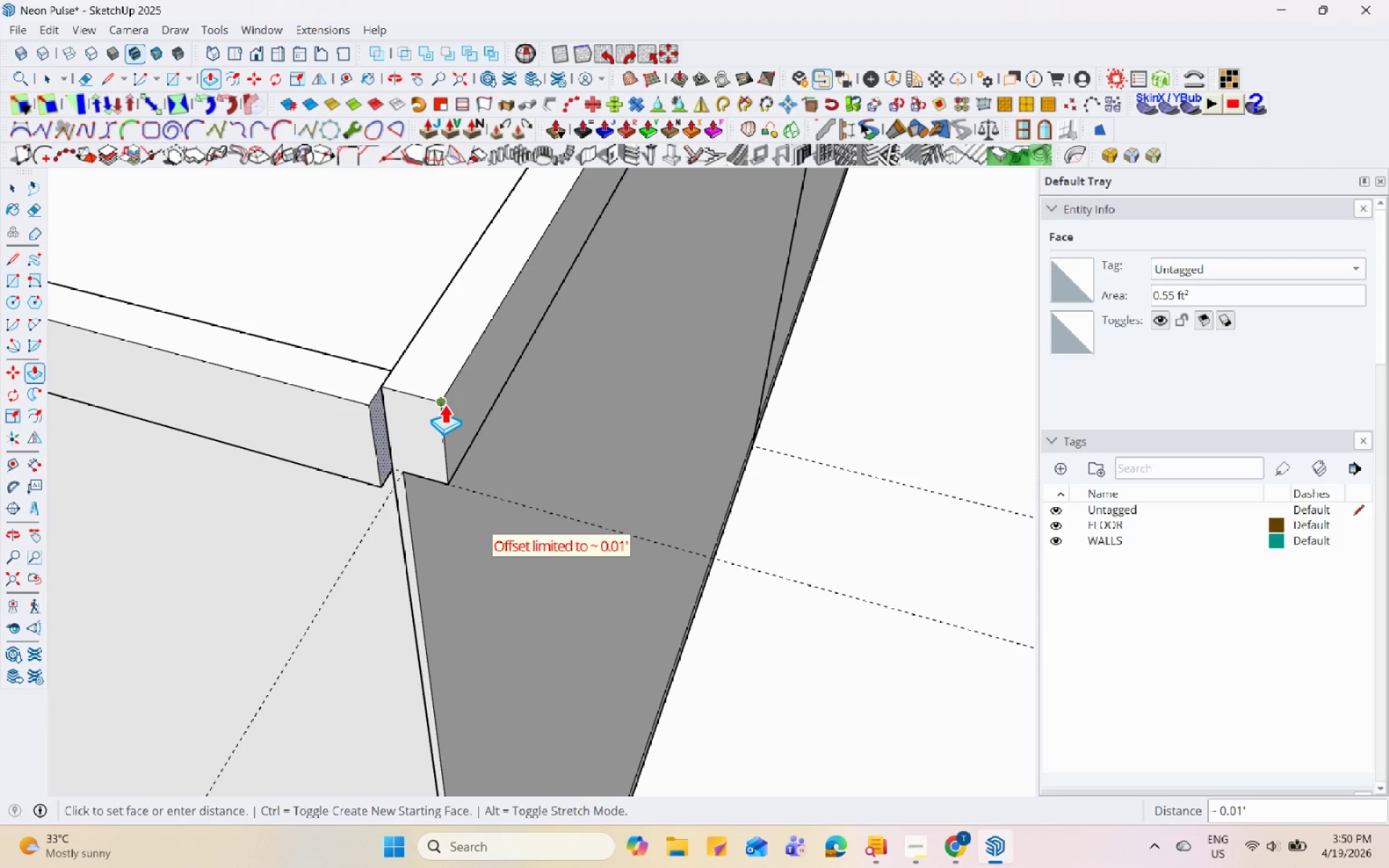 
left_click([444, 404])
 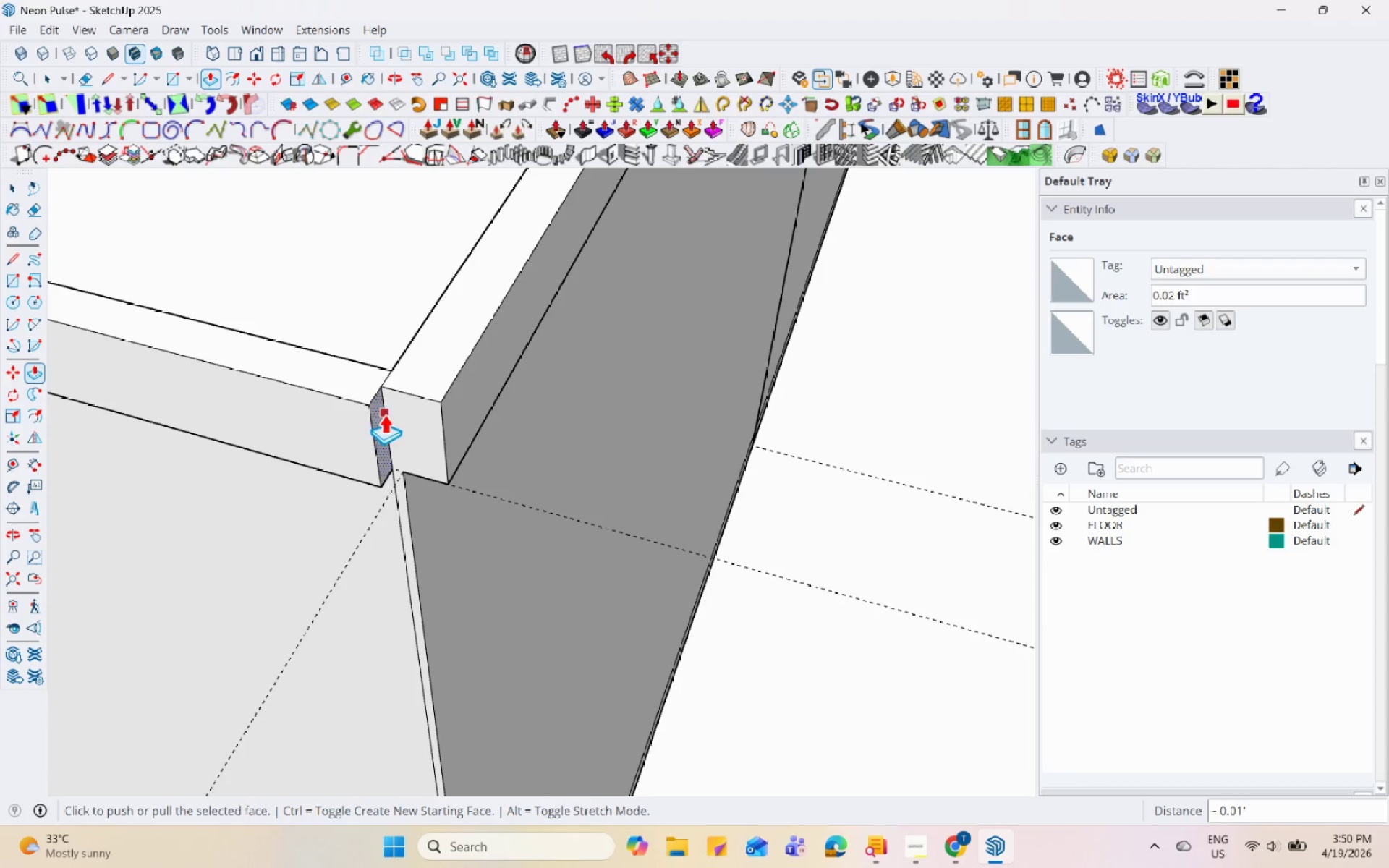 
left_click([381, 417])
 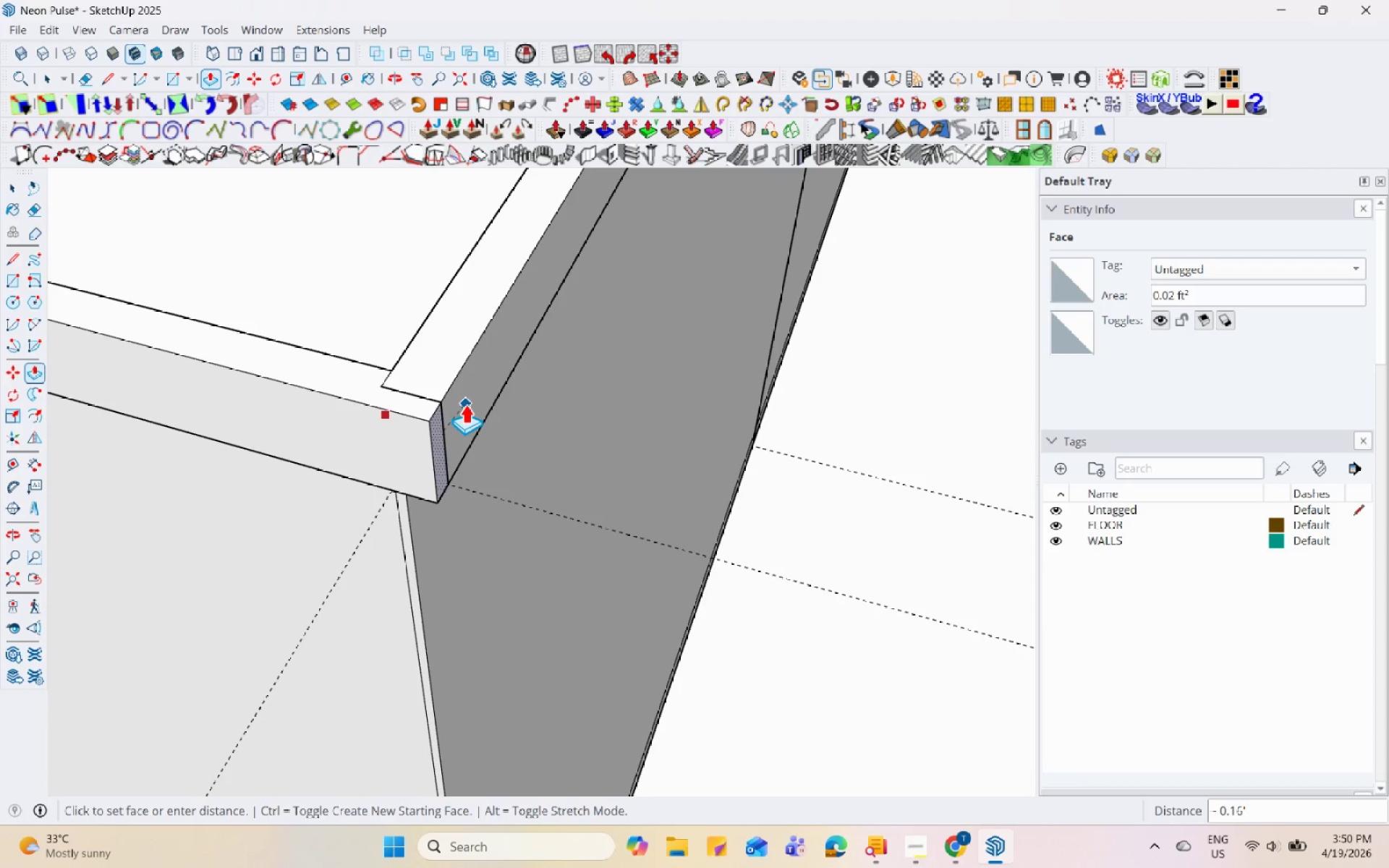 
left_click([463, 404])
 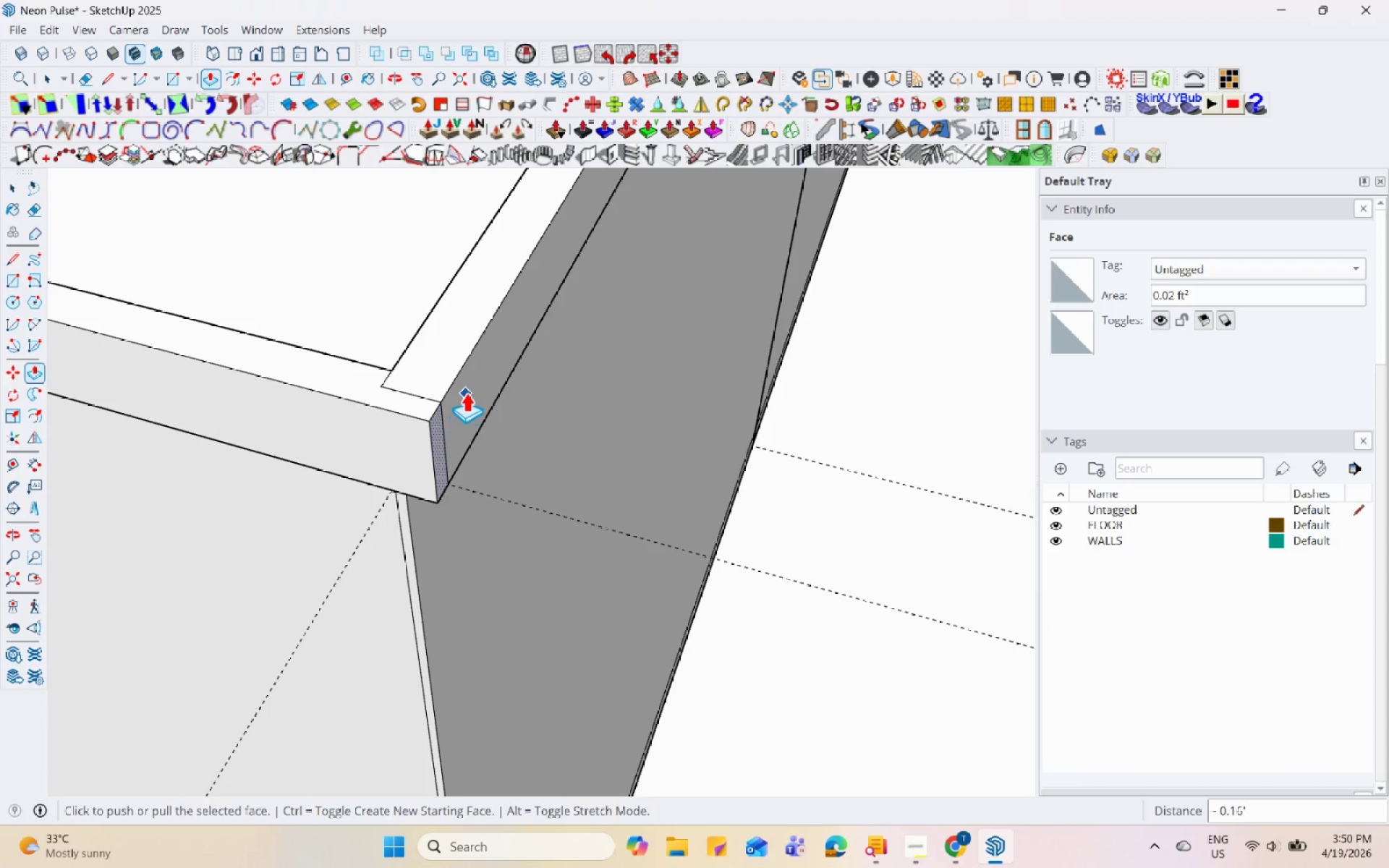 
scroll: coordinate [555, 500], scroll_direction: down, amount: 19.0
 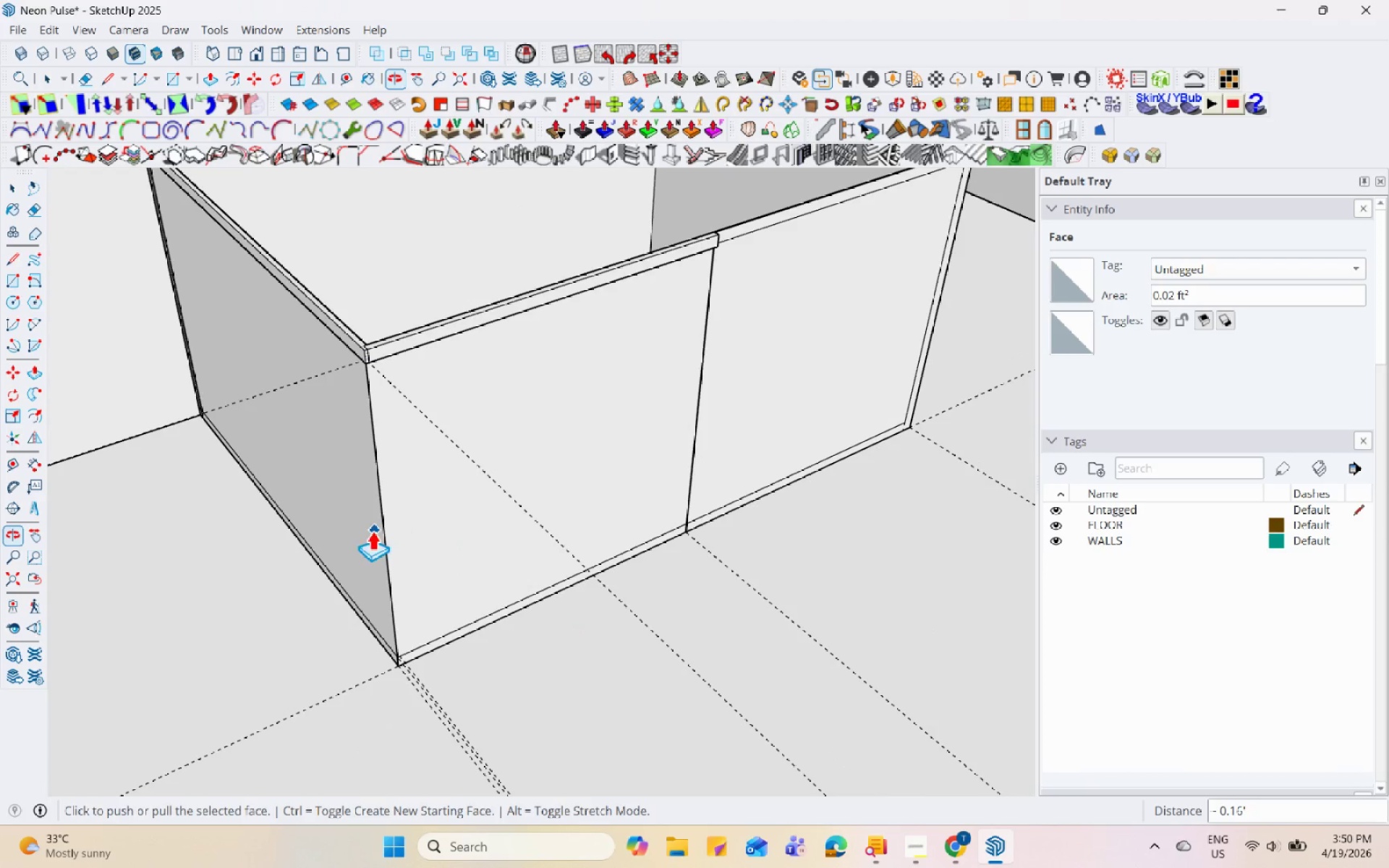 
key(Space)
 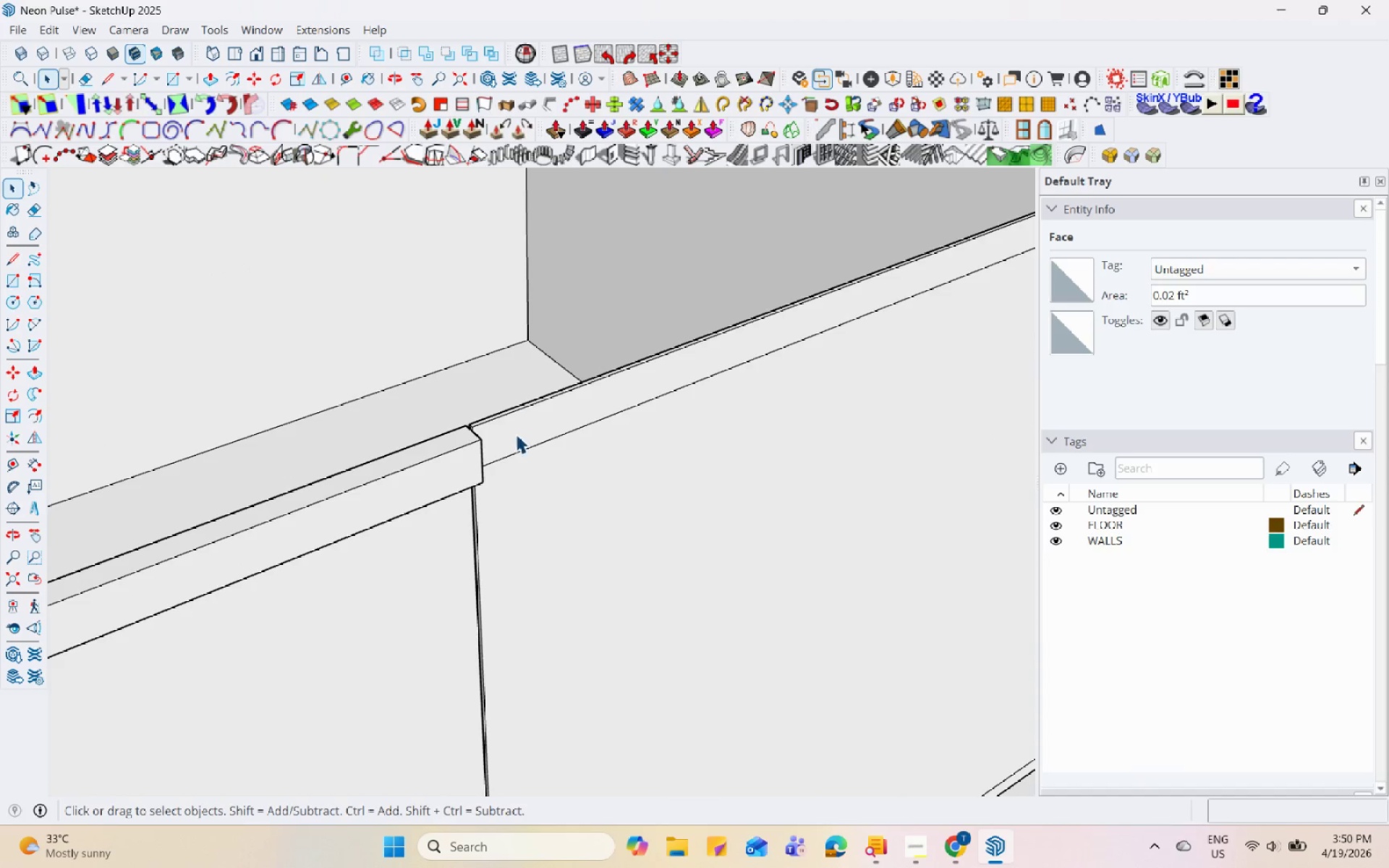 
left_click([514, 438])
 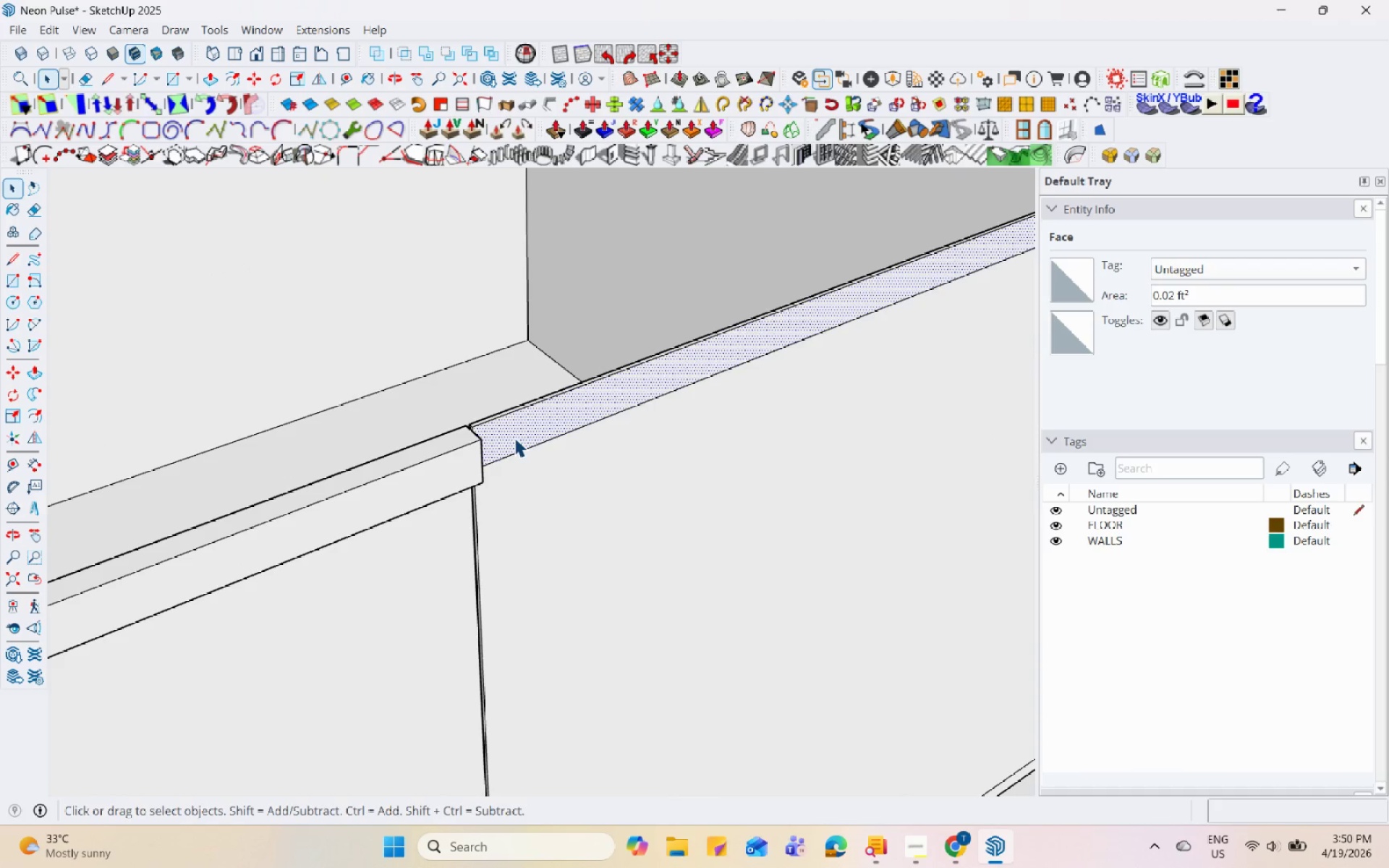 
scroll: coordinate [520, 409], scroll_direction: up, amount: 11.0
 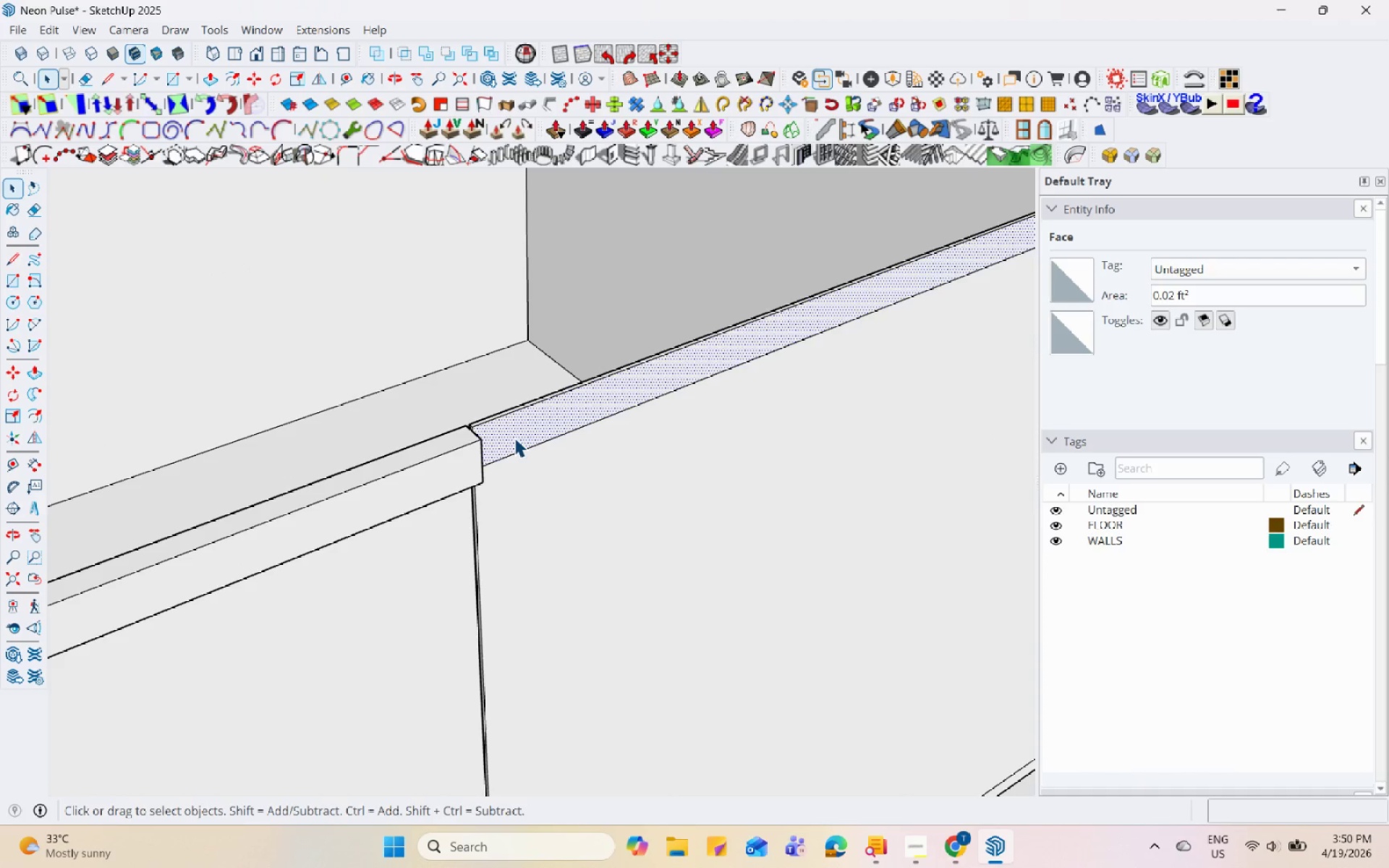 
key(P)
 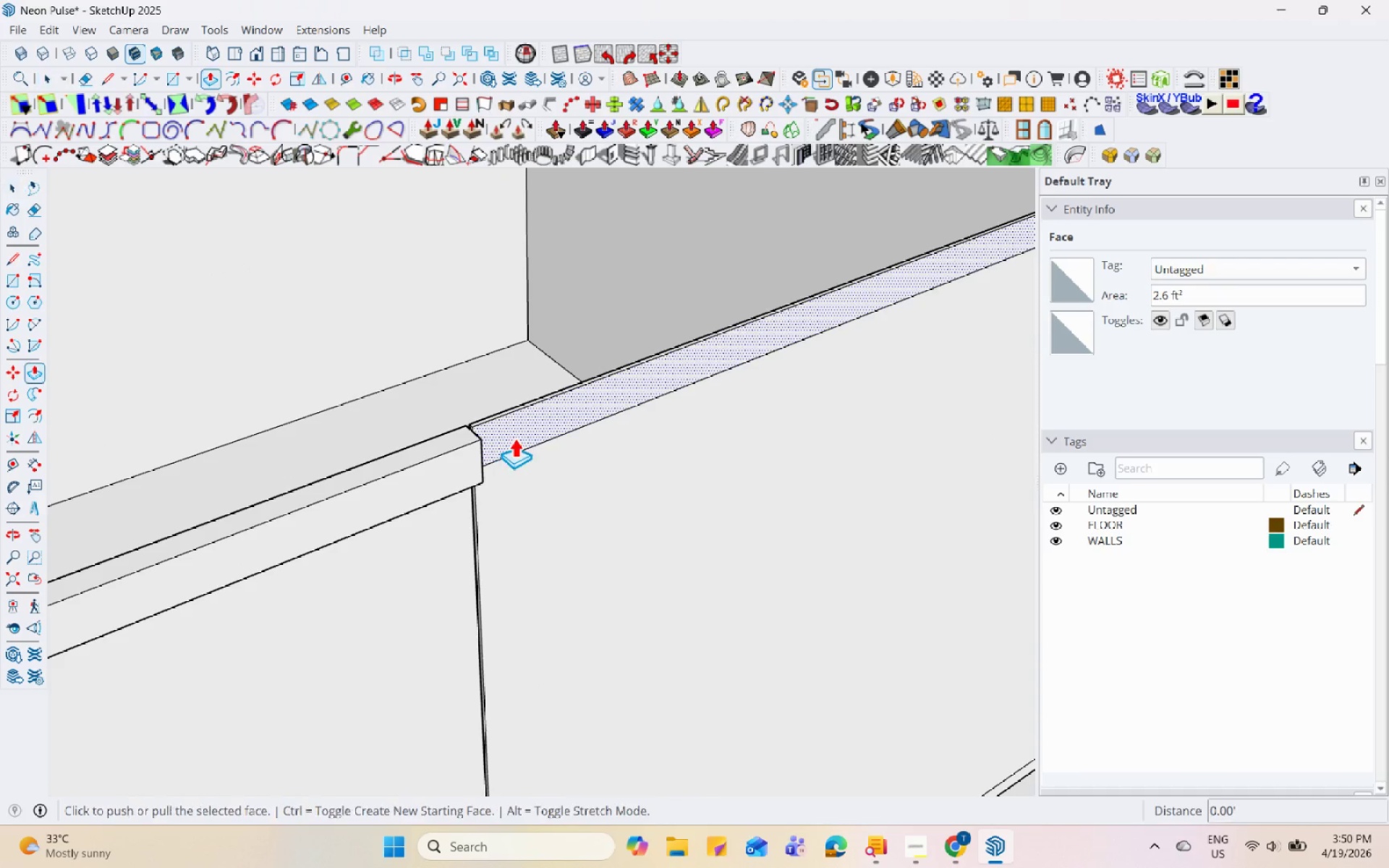 
left_click([514, 438])
 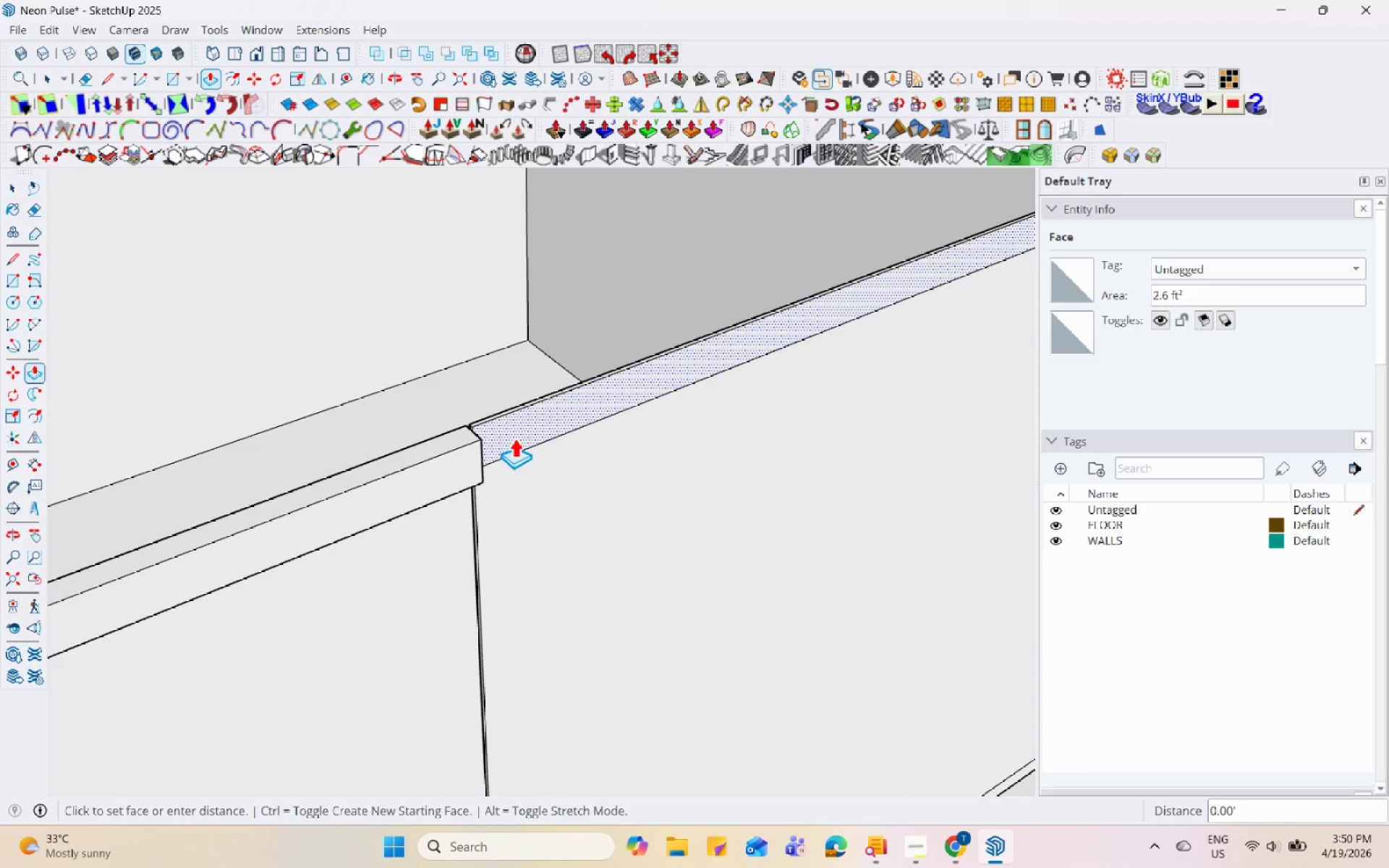 
double_click([514, 438])
 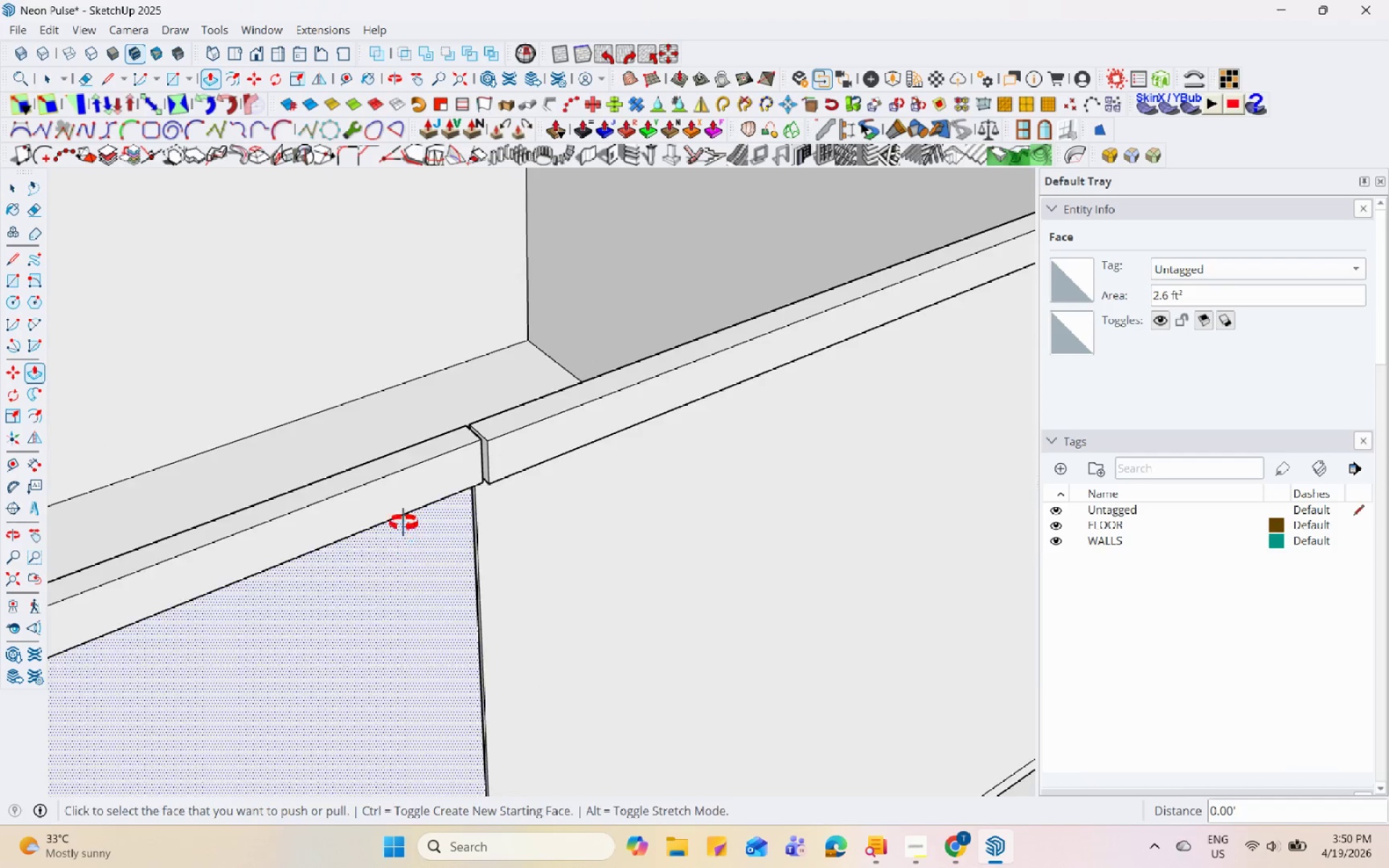 
scroll: coordinate [674, 499], scroll_direction: down, amount: 11.0
 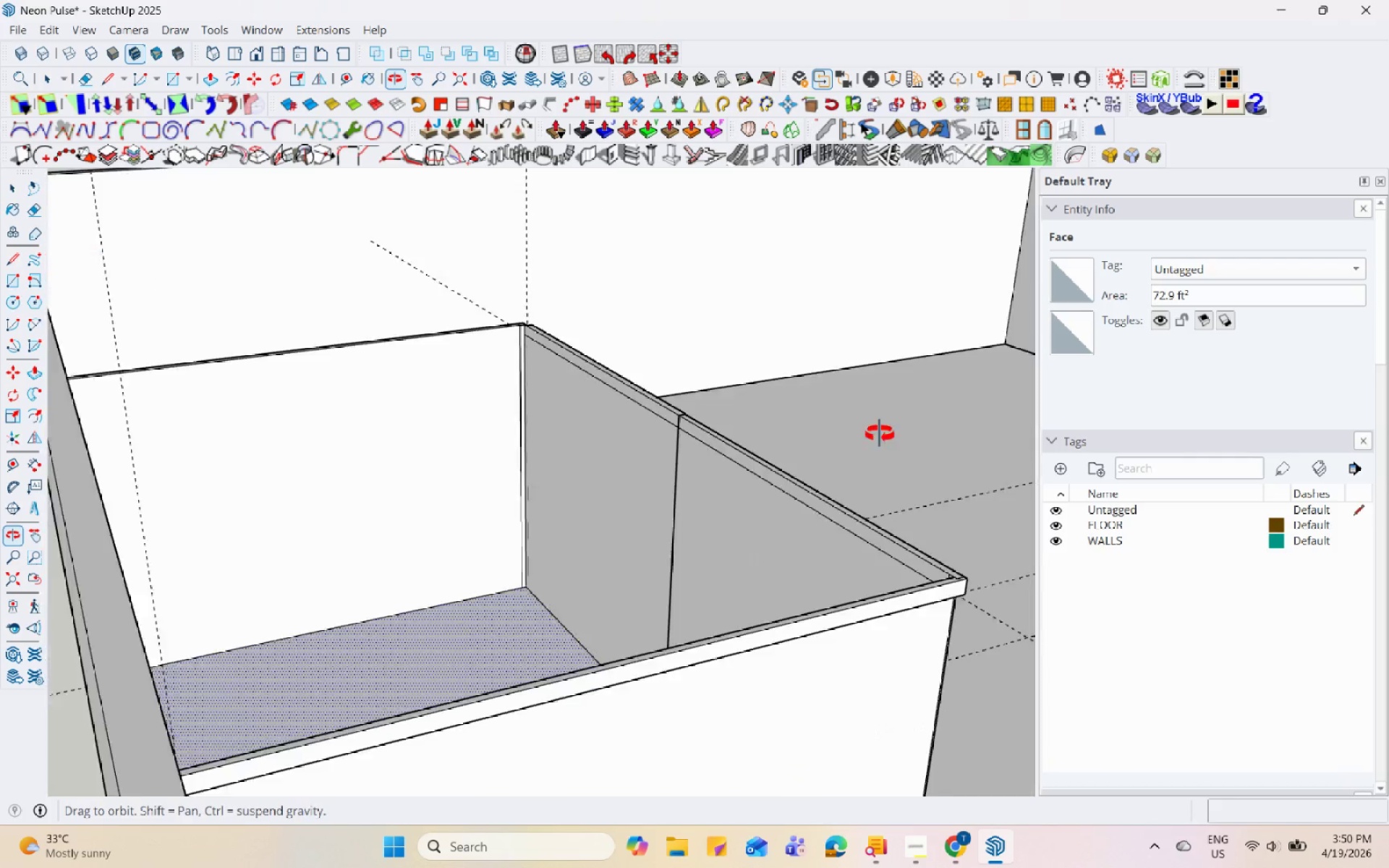 
scroll: coordinate [593, 423], scroll_direction: up, amount: 5.0
 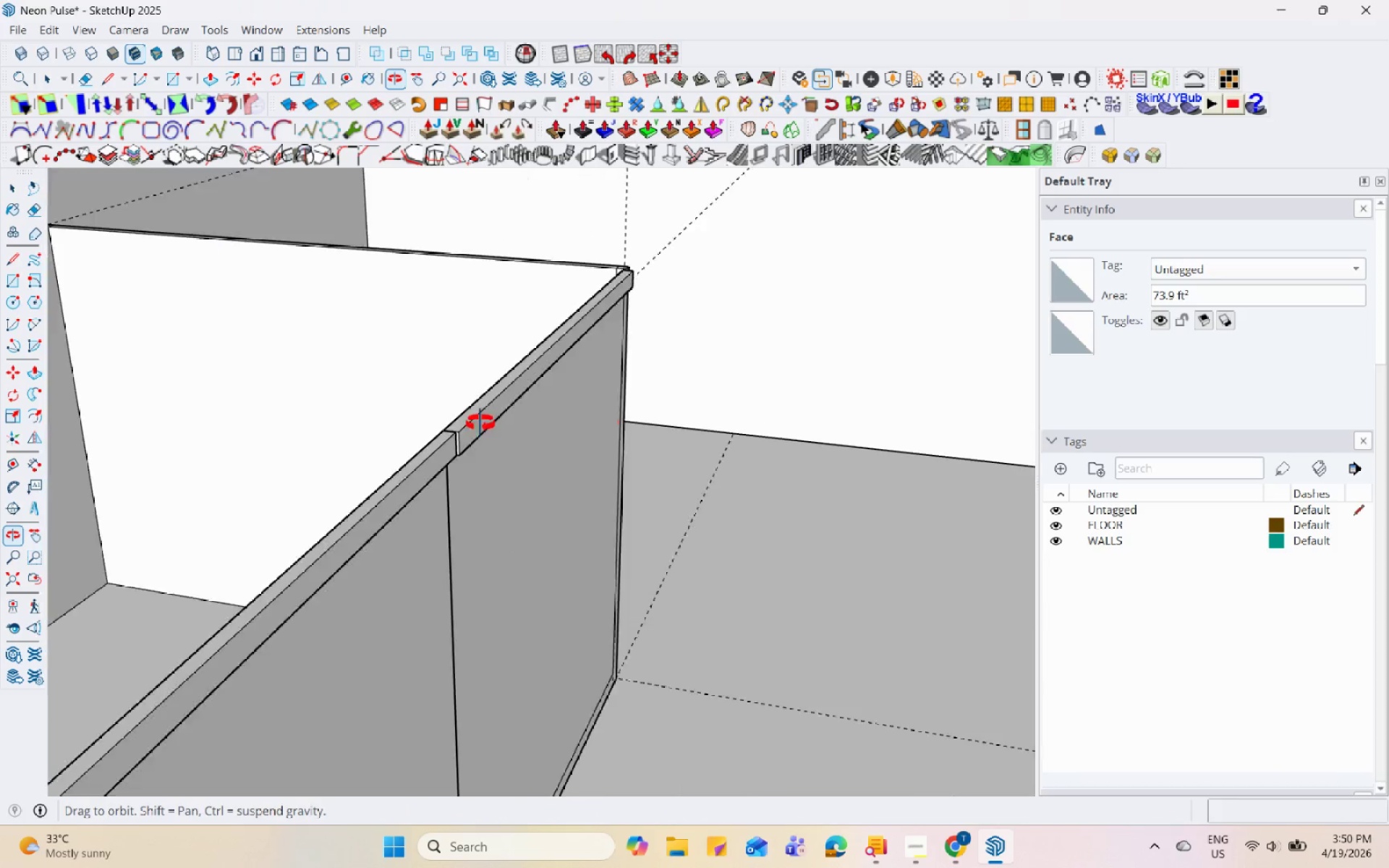 
scroll: coordinate [574, 488], scroll_direction: down, amount: 16.0
 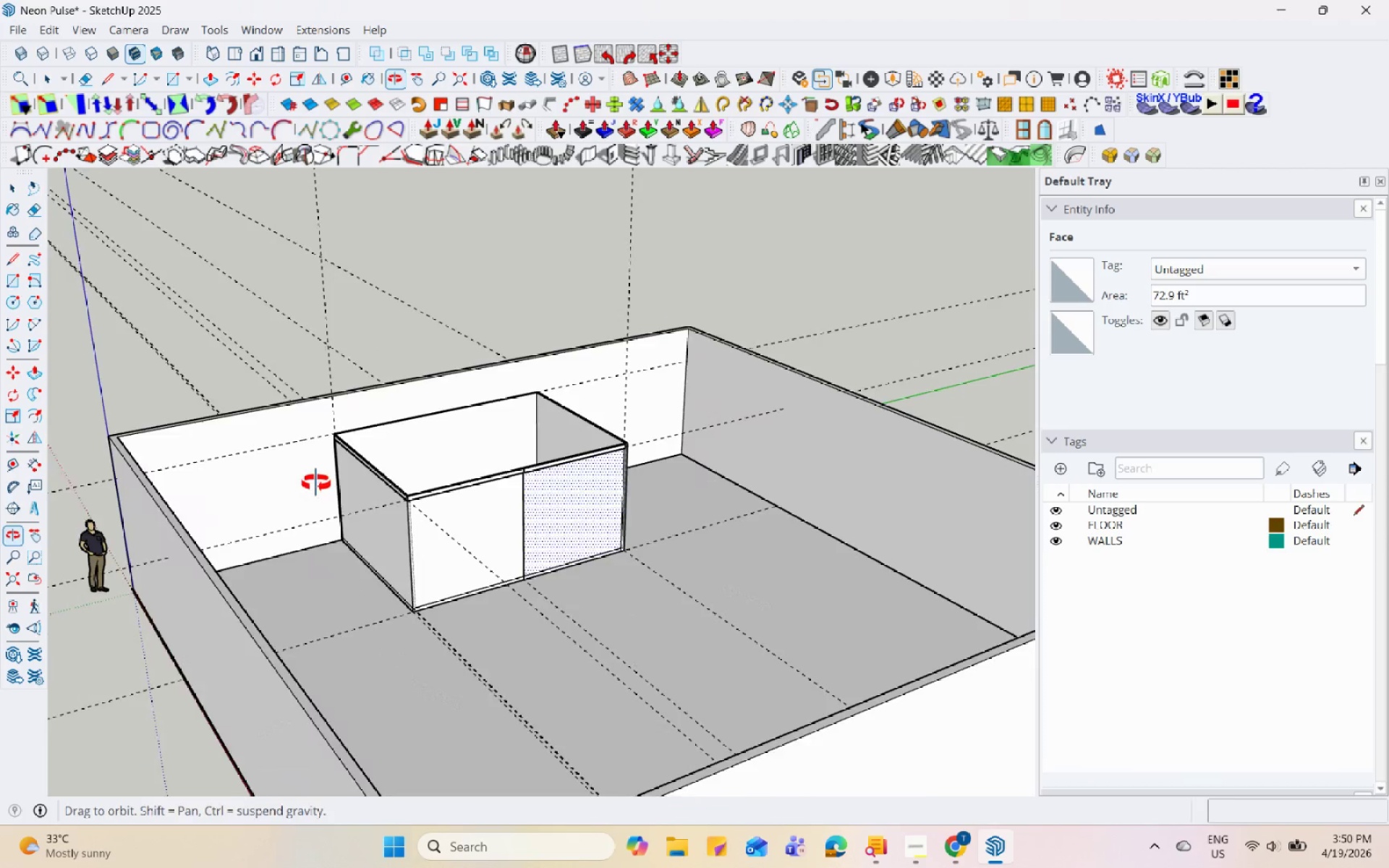 
scroll: coordinate [561, 631], scroll_direction: up, amount: 12.0
 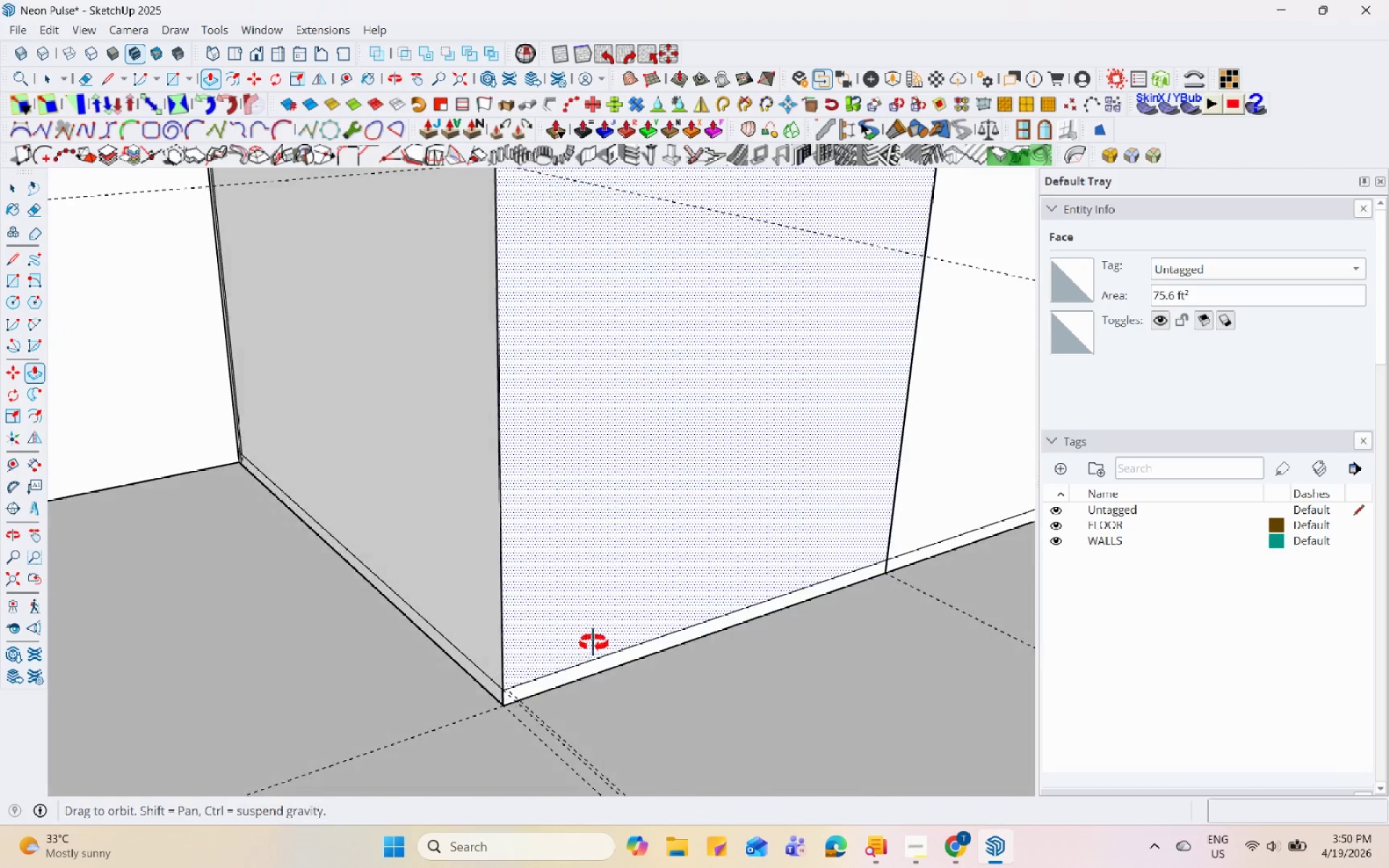 
left_click([515, 696])
 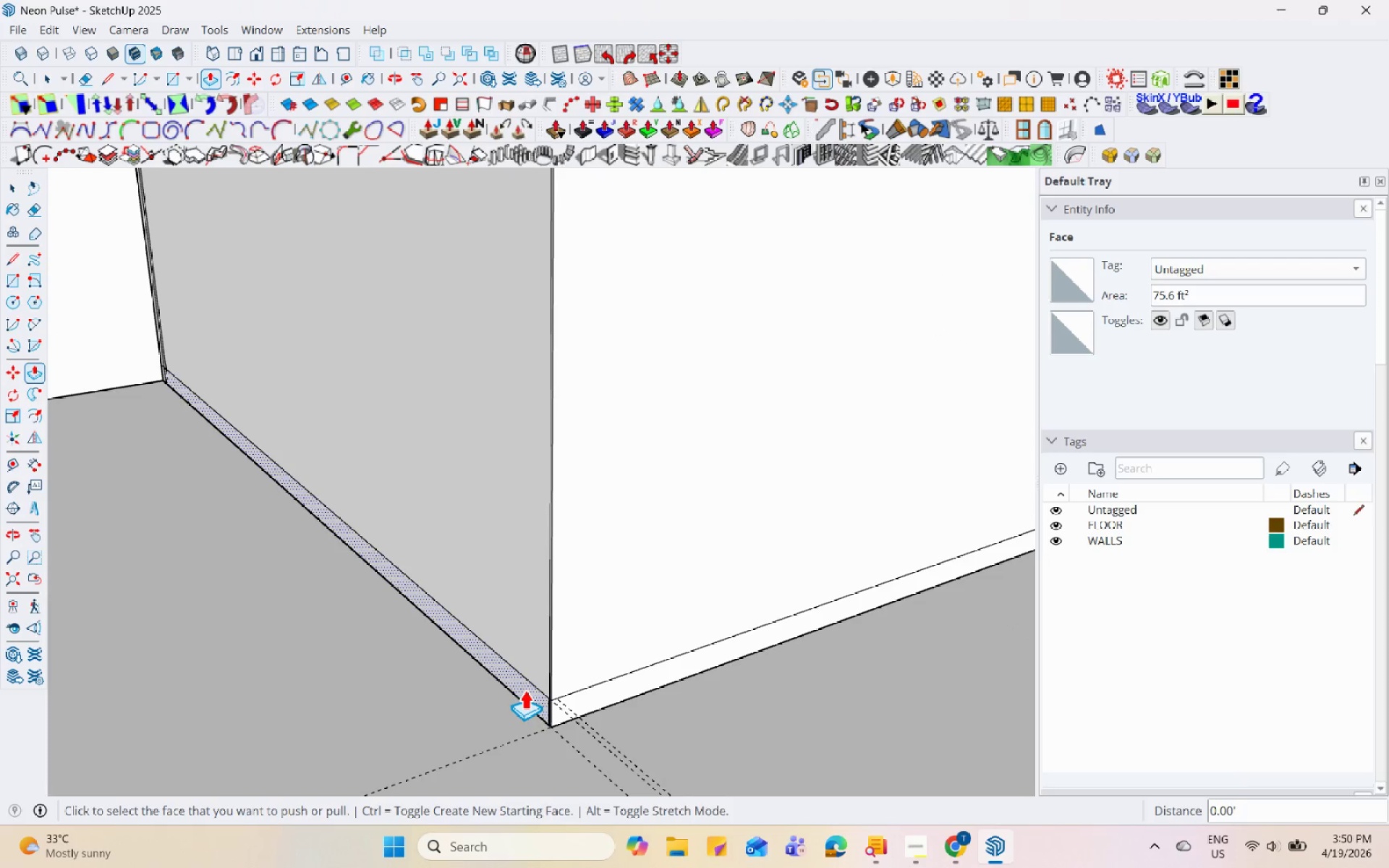 
scroll: coordinate [434, 678], scroll_direction: up, amount: 5.0
 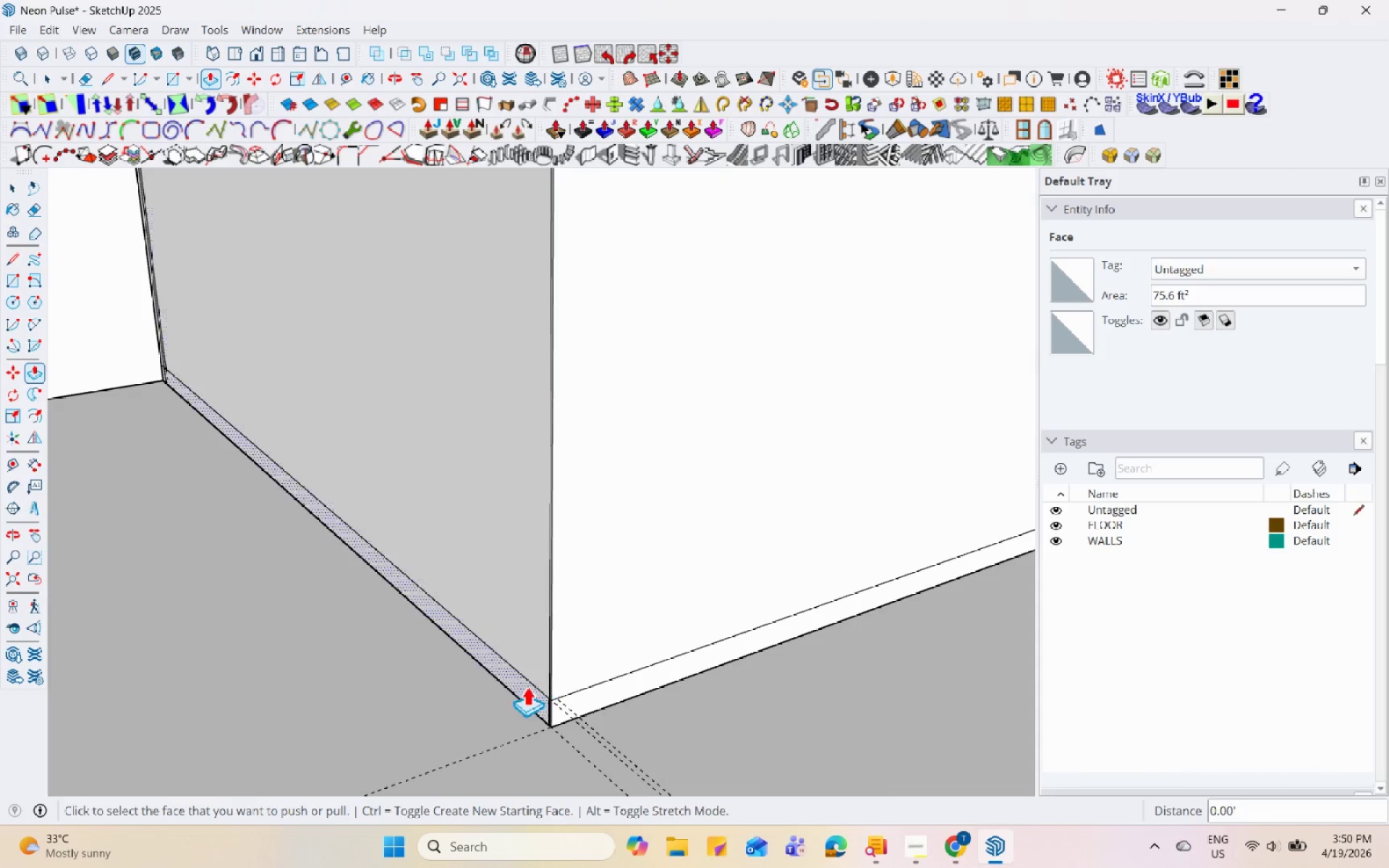 
double_click([524, 689])
 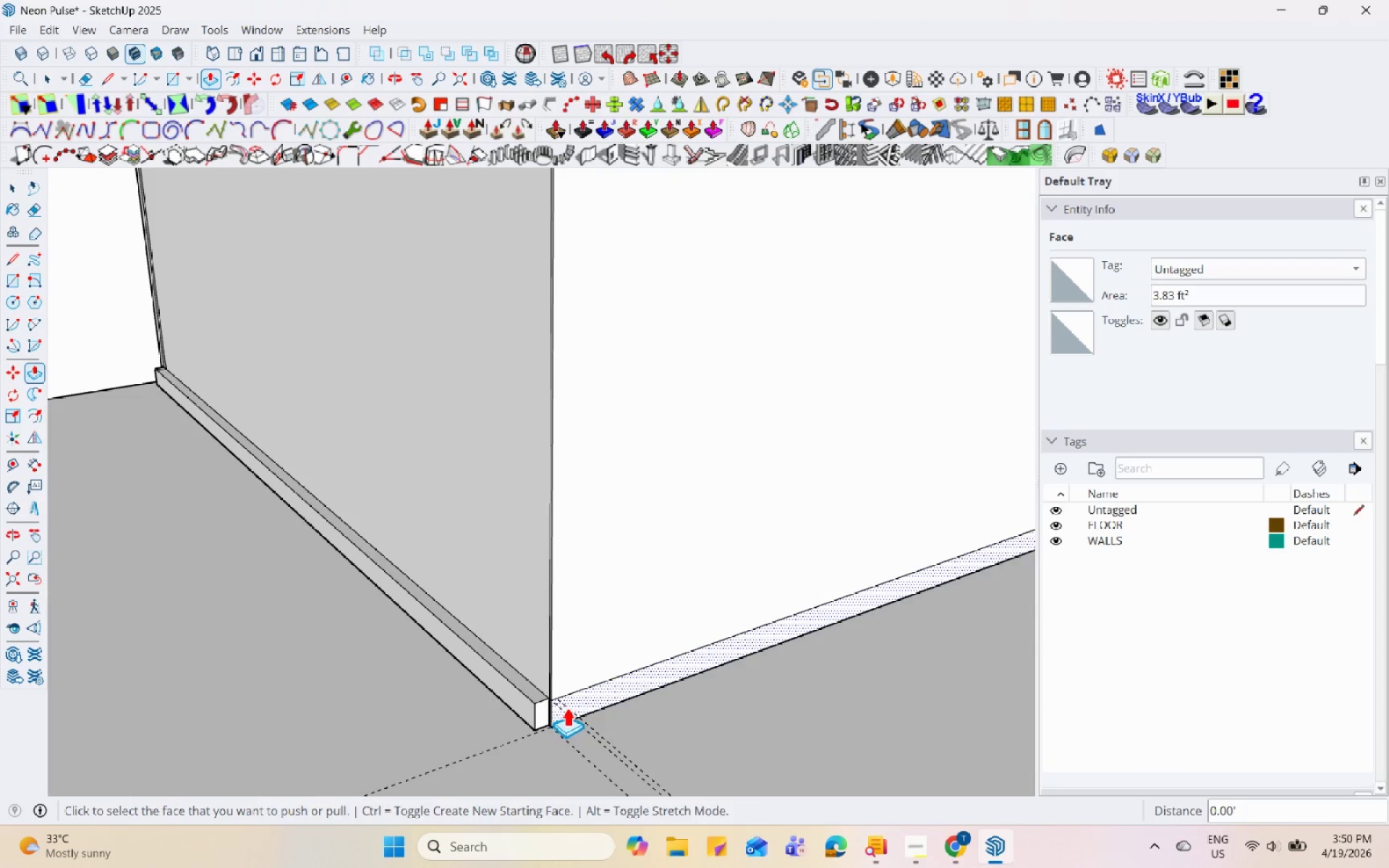 
double_click([566, 707])
 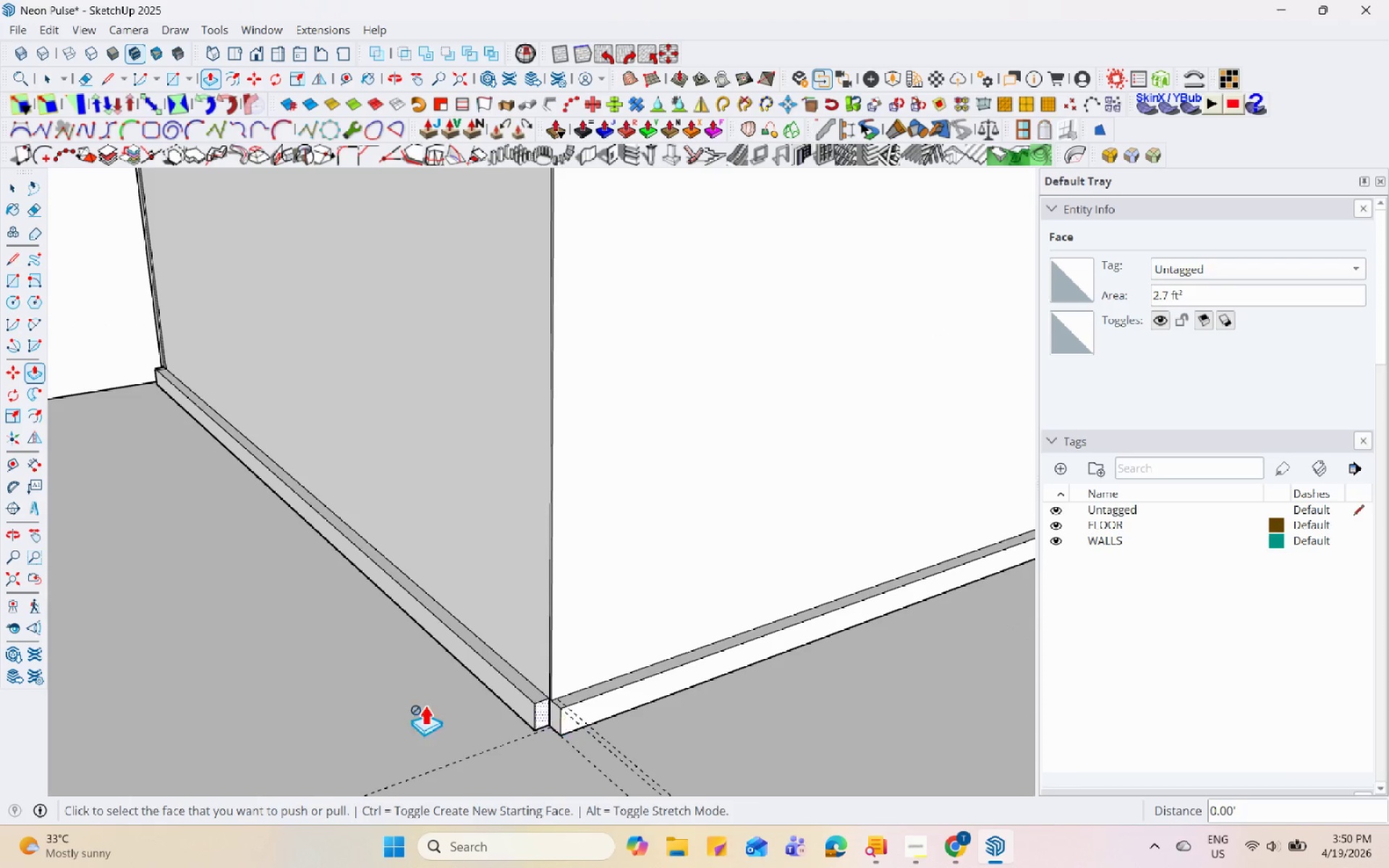 
scroll: coordinate [693, 634], scroll_direction: down, amount: 8.0
 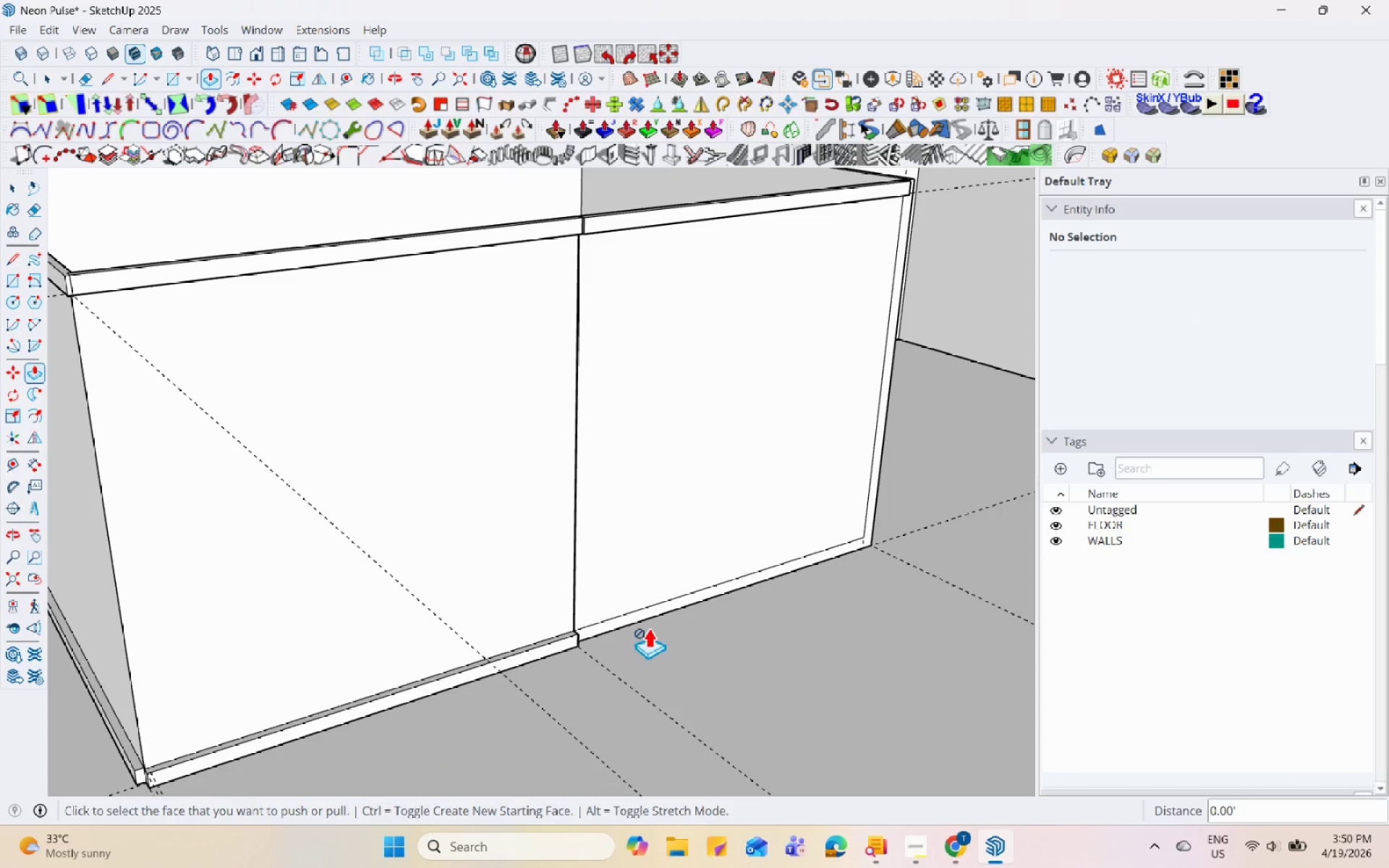 
left_click([649, 615])
 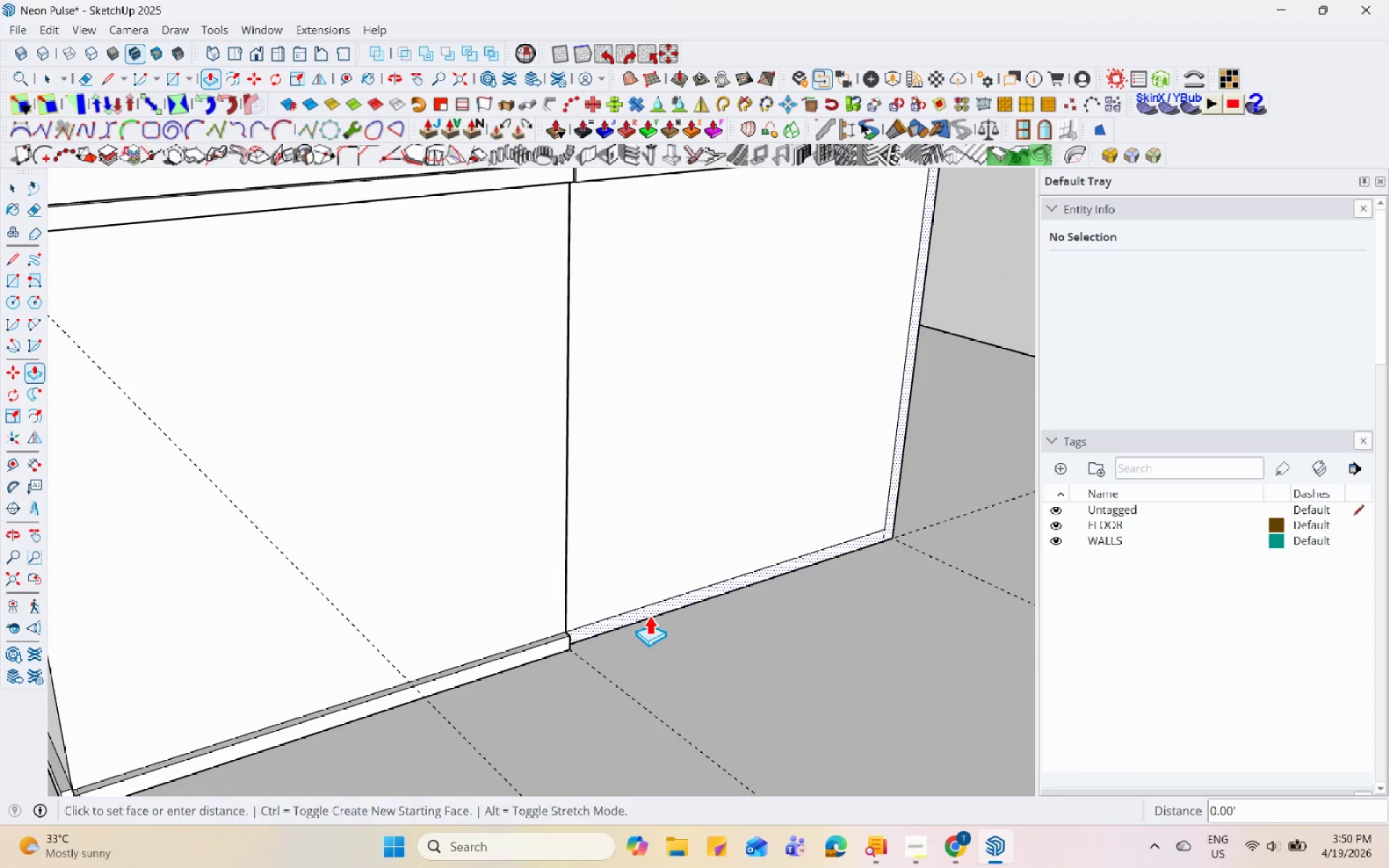 
scroll: coordinate [646, 621], scroll_direction: up, amount: 1.0
 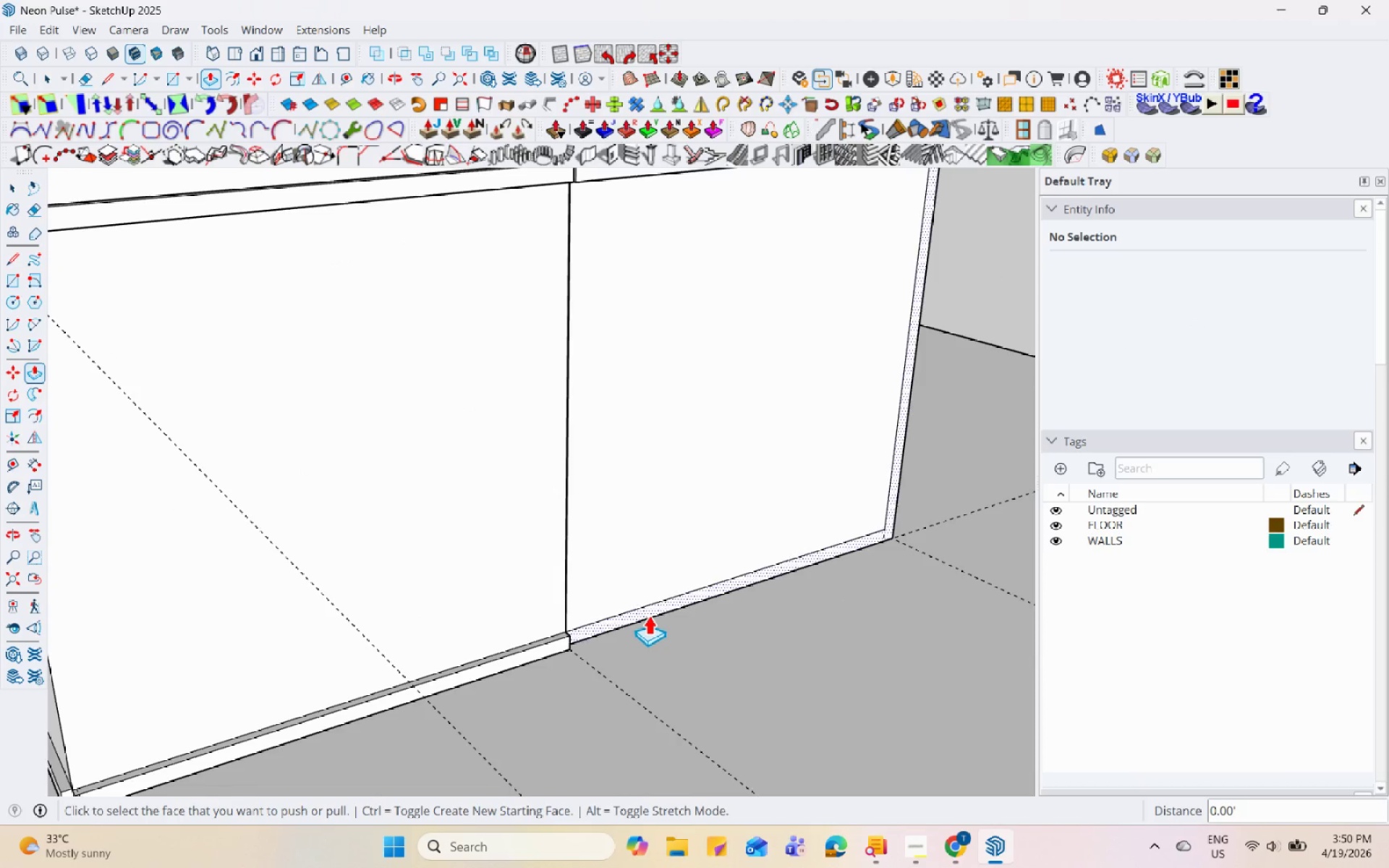 
double_click([649, 615])
 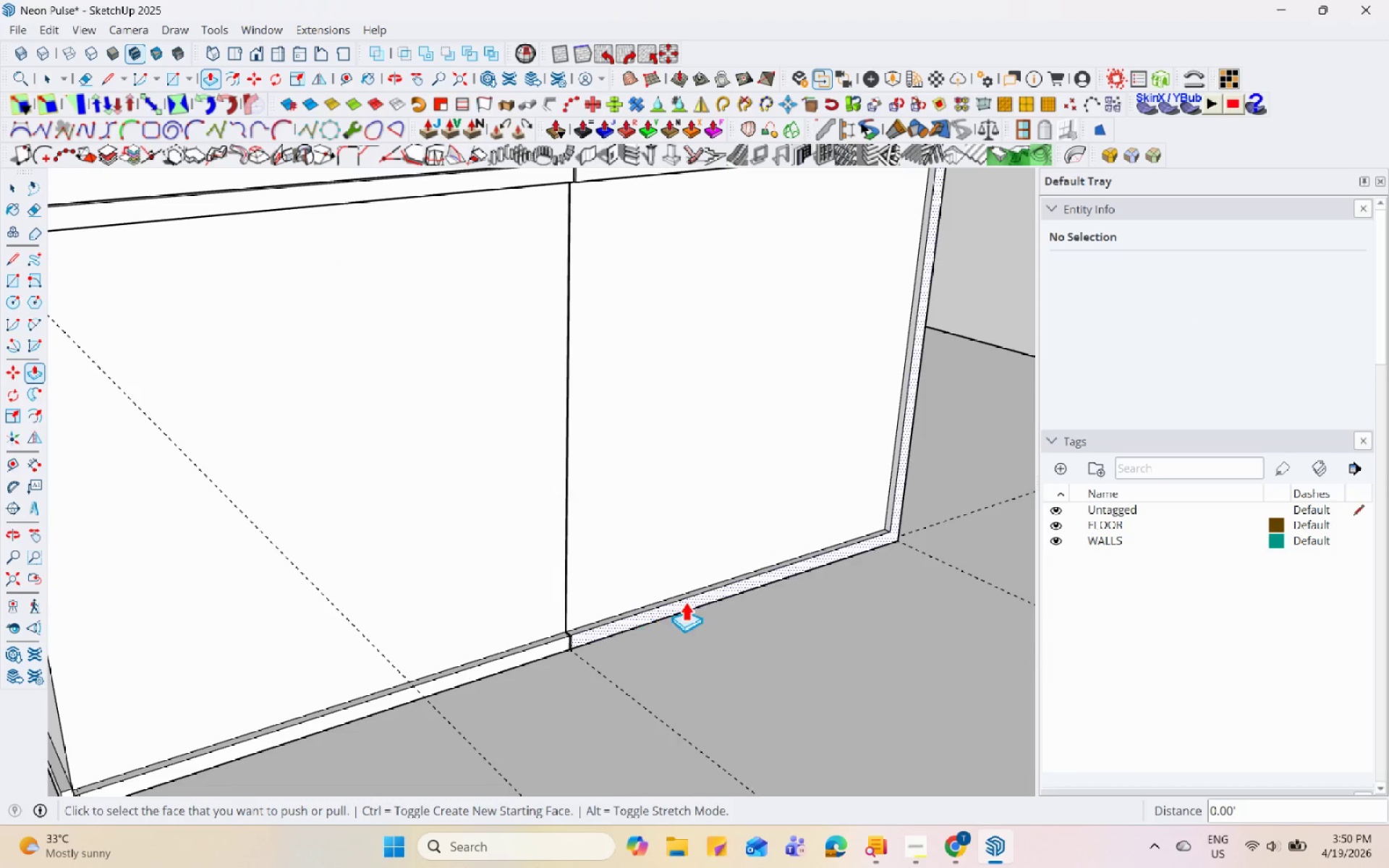 
scroll: coordinate [709, 587], scroll_direction: down, amount: 6.0
 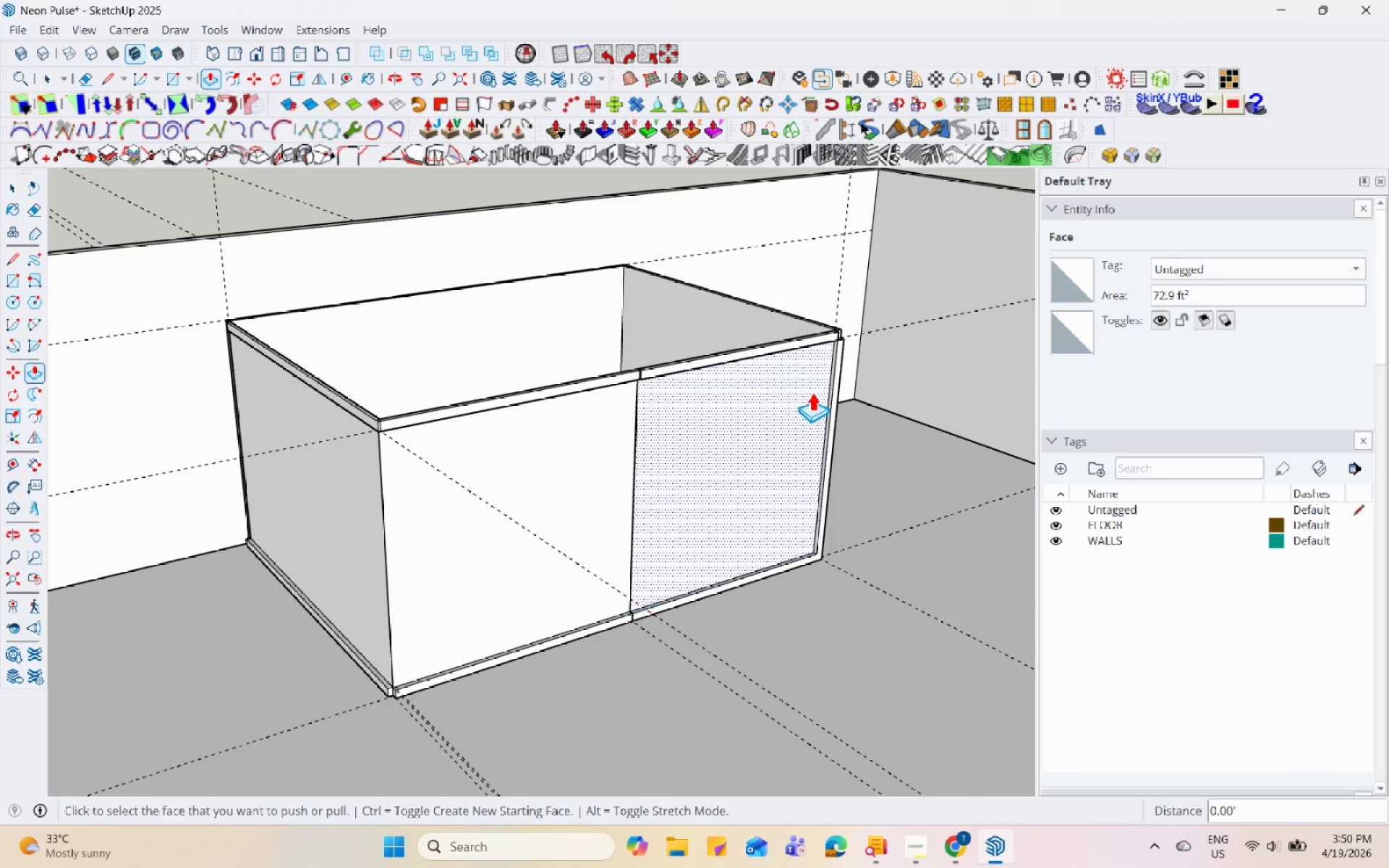 
scroll: coordinate [662, 486], scroll_direction: up, amount: 9.0
 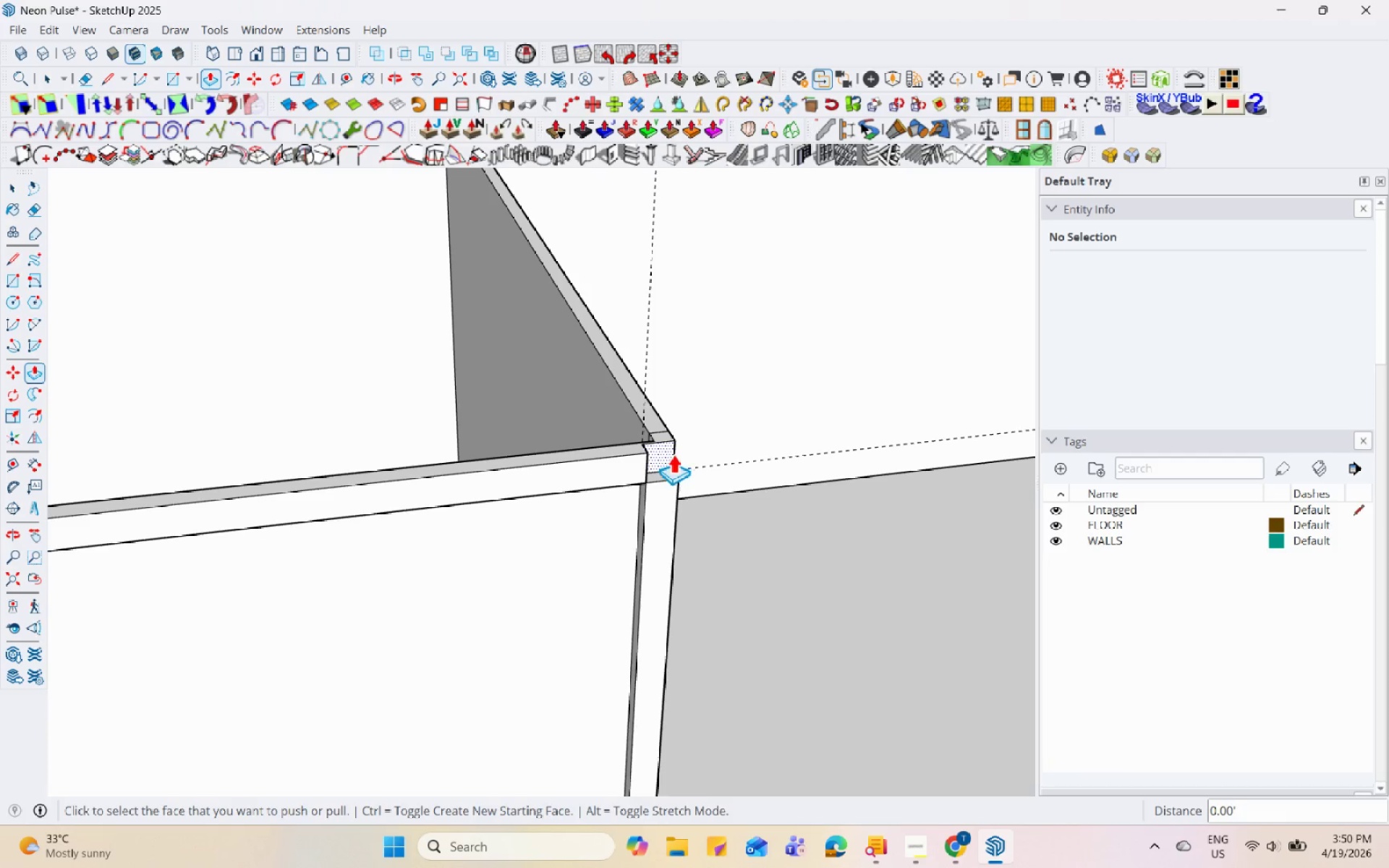 
left_click([667, 457])
 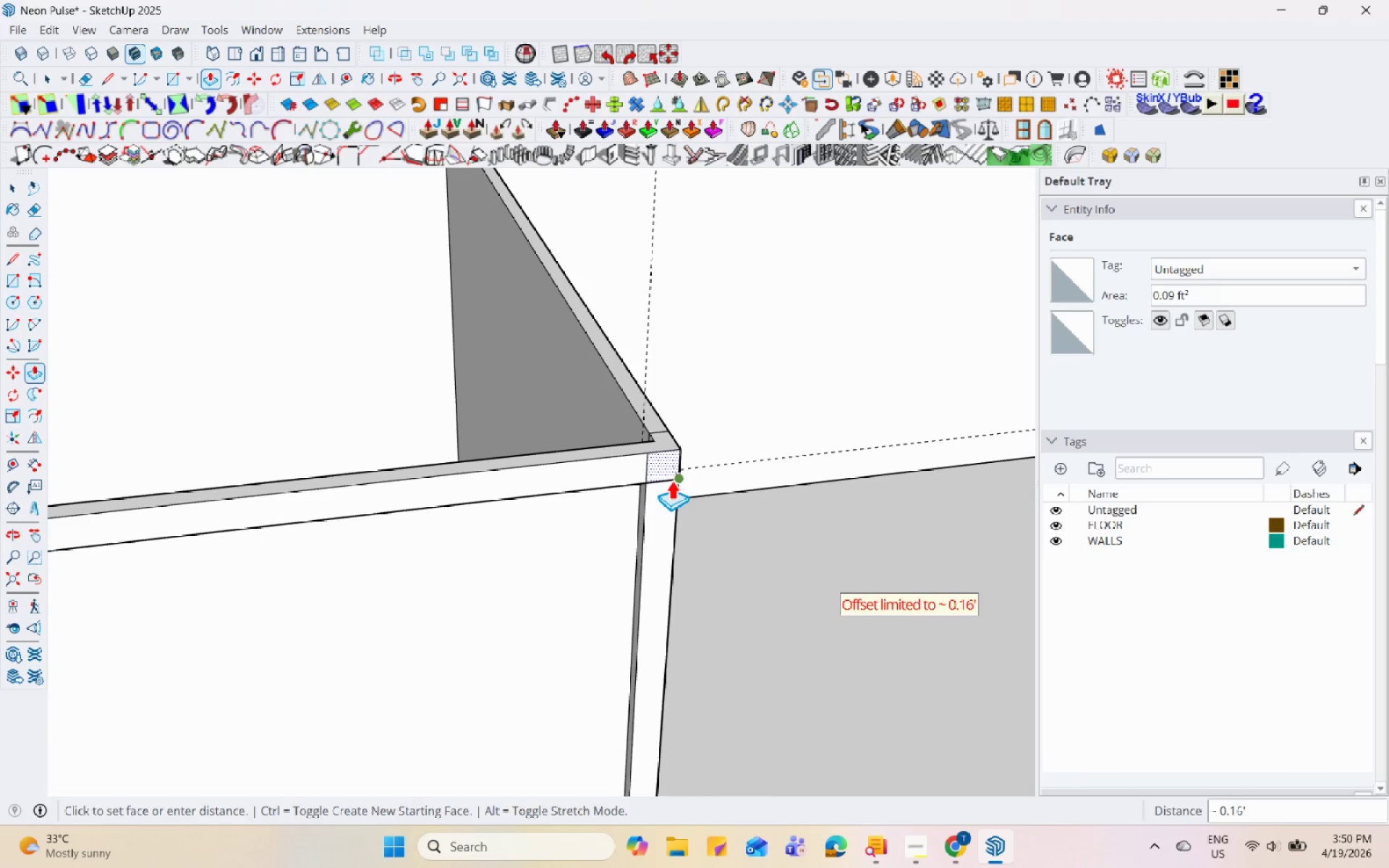 
left_click([671, 485])
 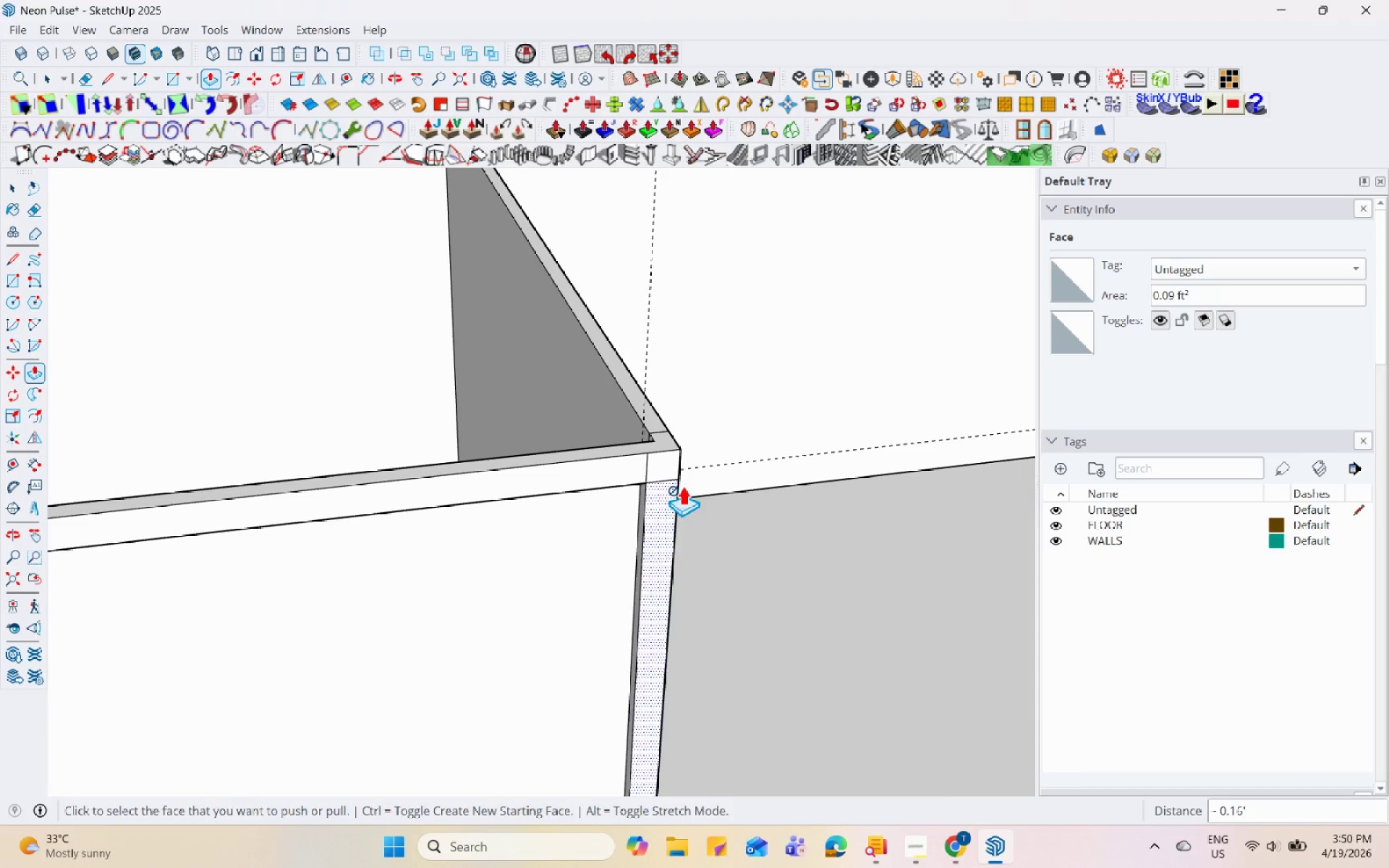 
left_click([464, 576])
 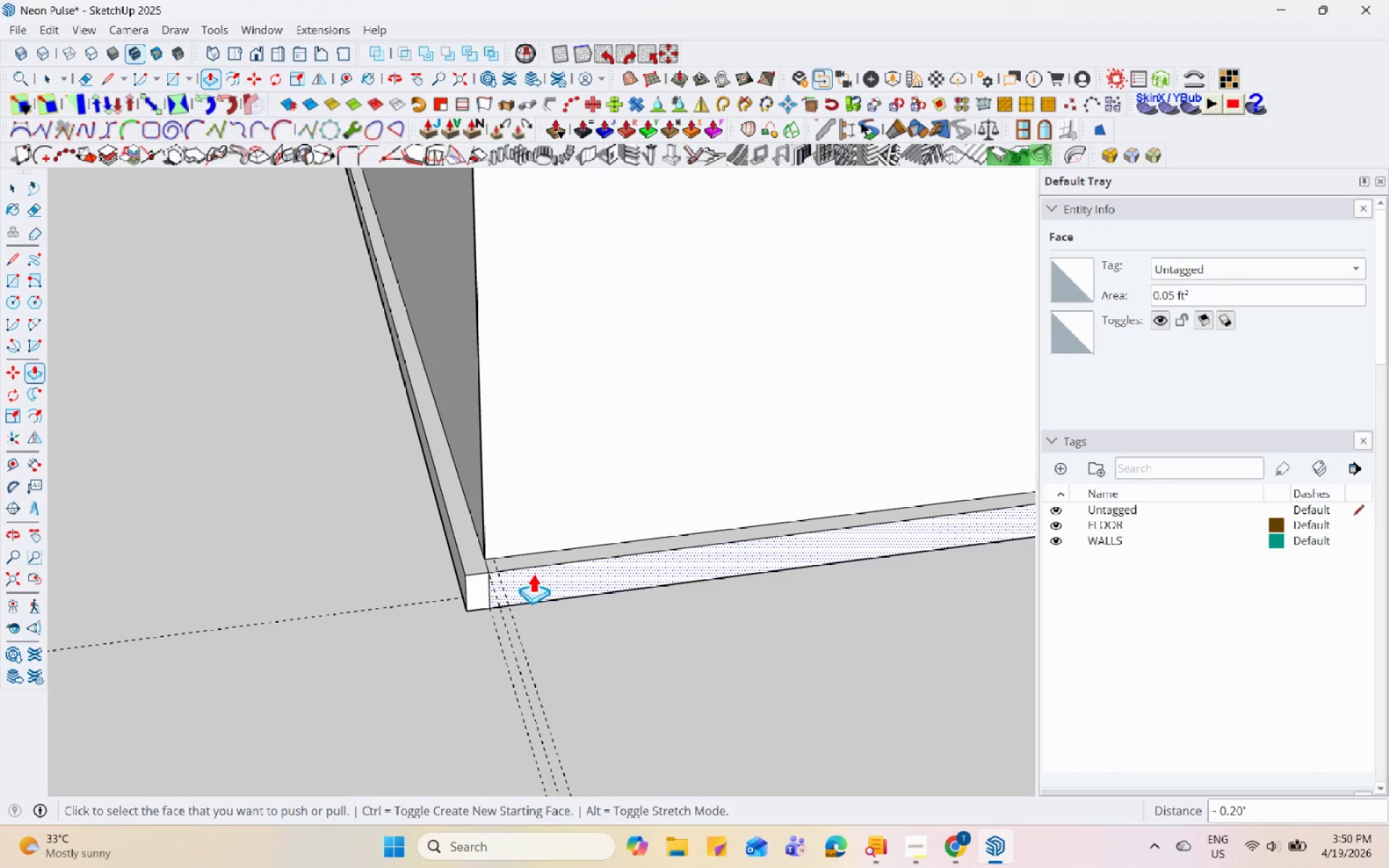 
scroll: coordinate [482, 592], scroll_direction: up, amount: 8.0
 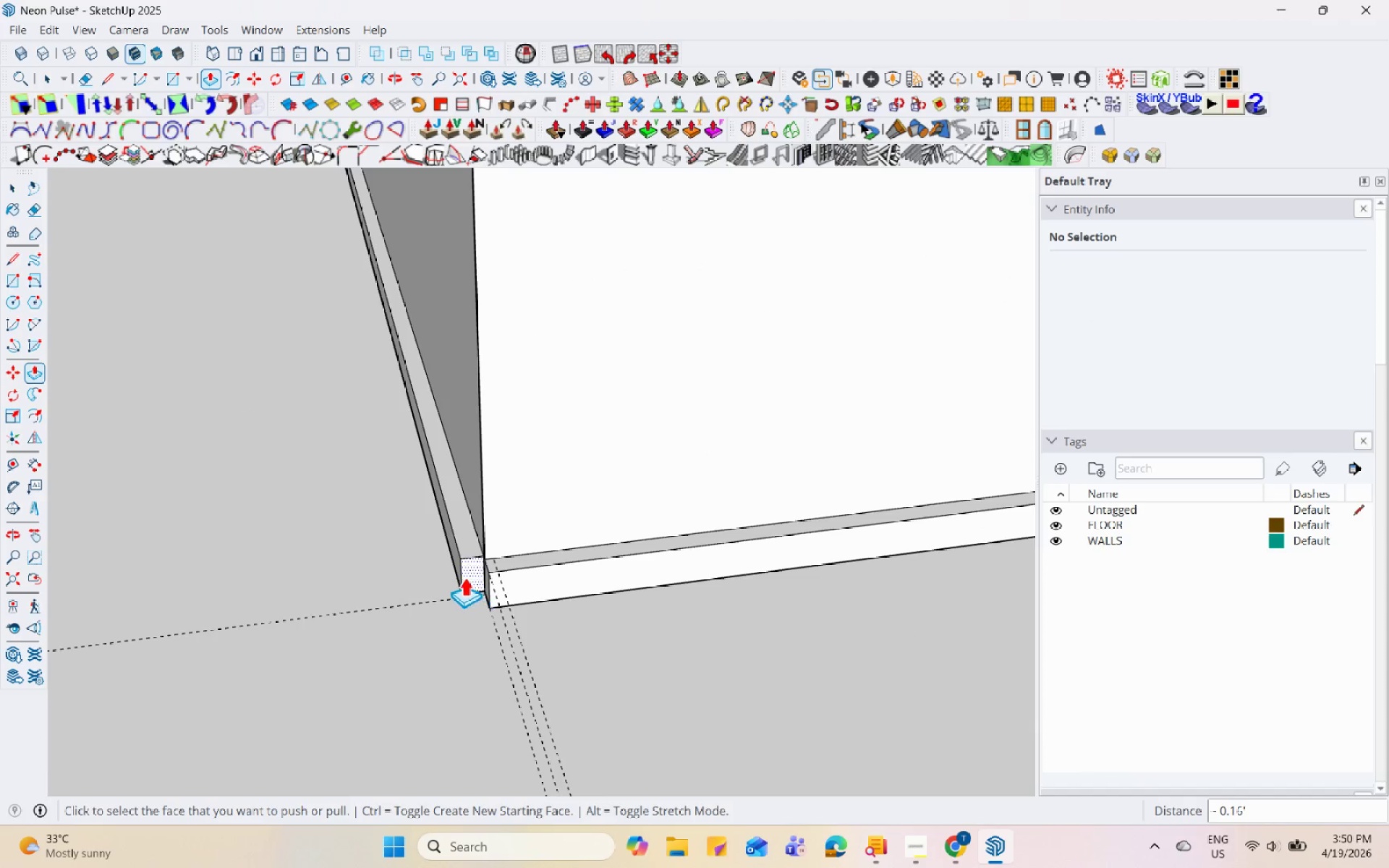 
scroll: coordinate [504, 647], scroll_direction: down, amount: 17.0
 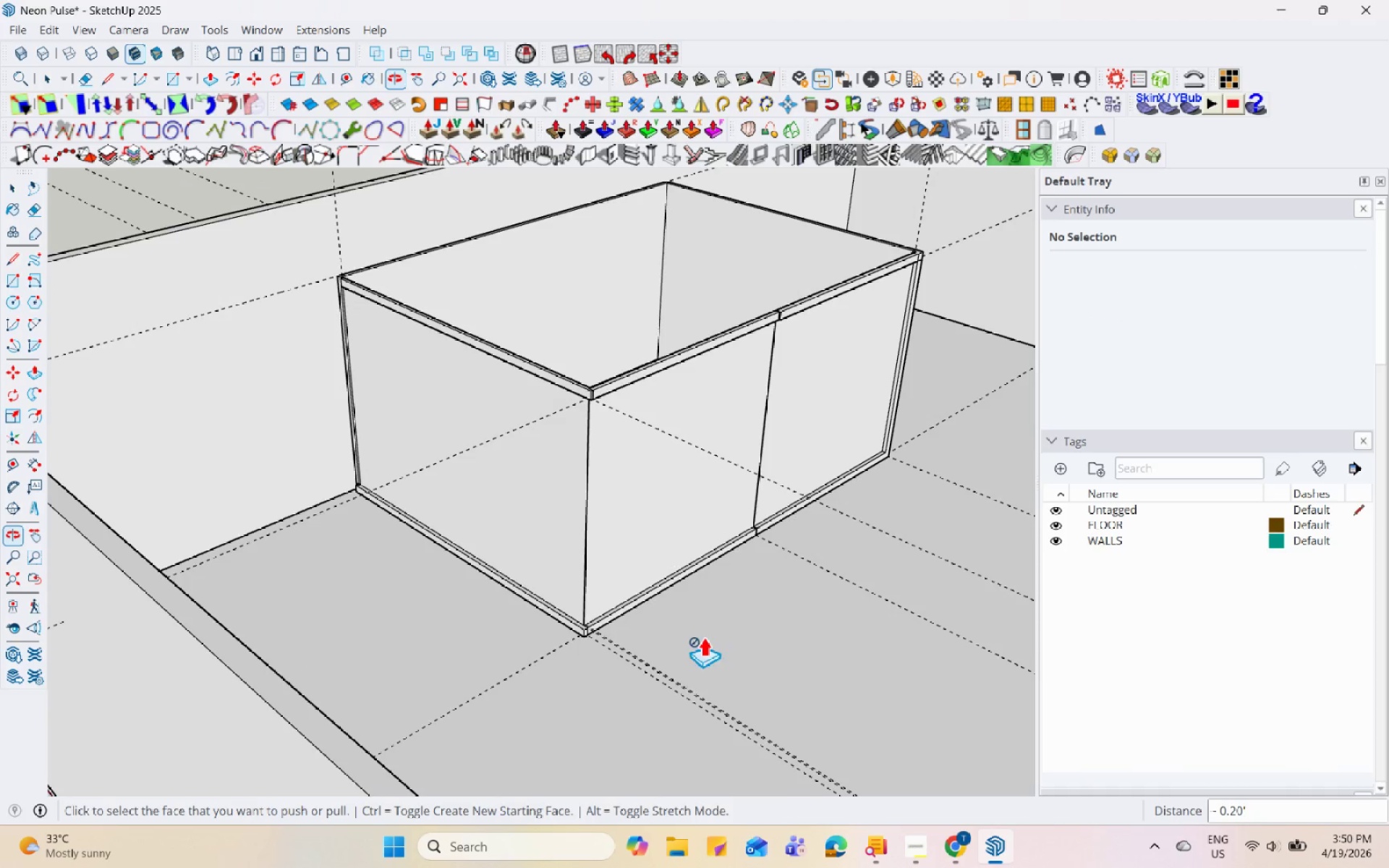 
key(Space)
 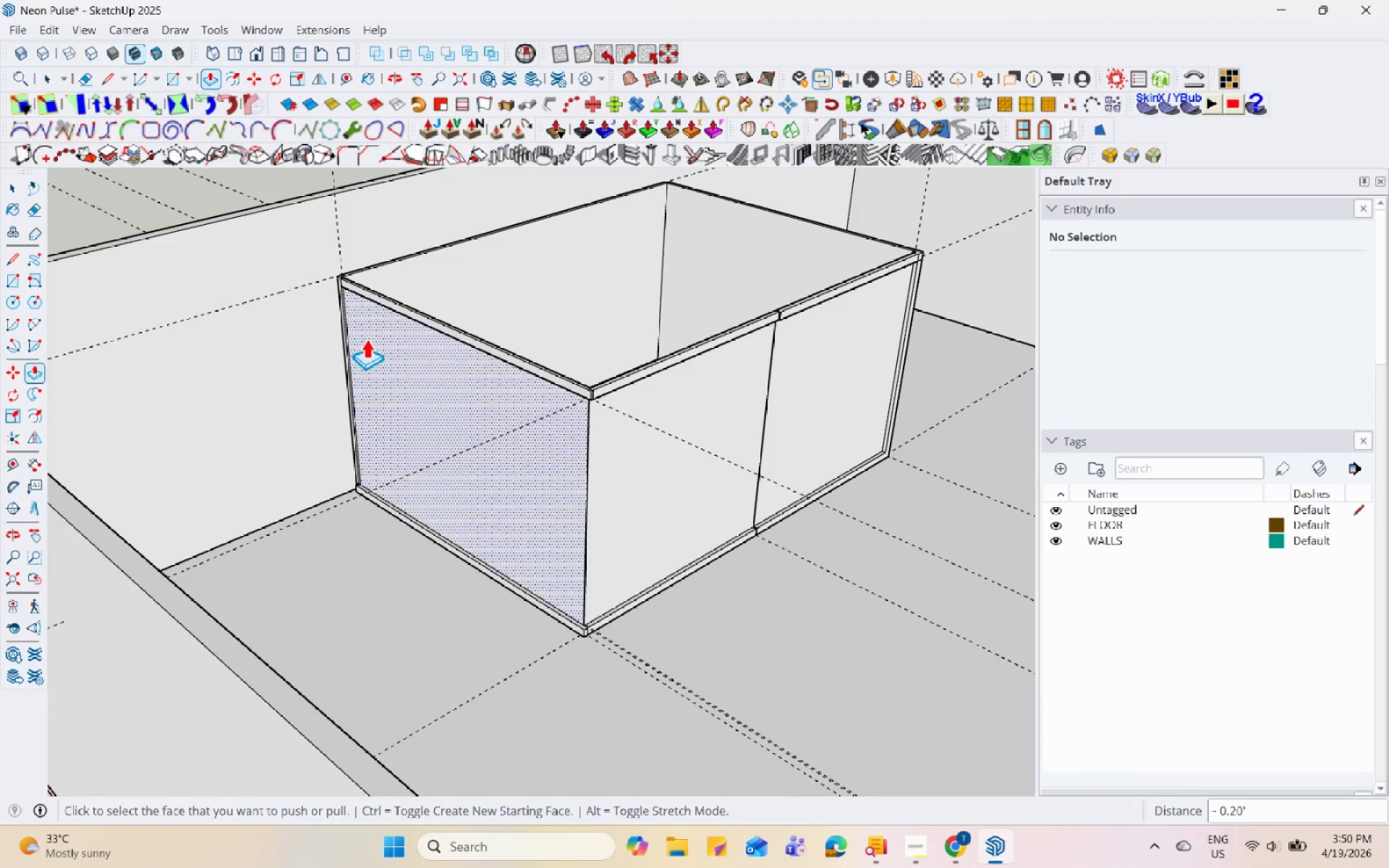 
left_click([298, 286])
 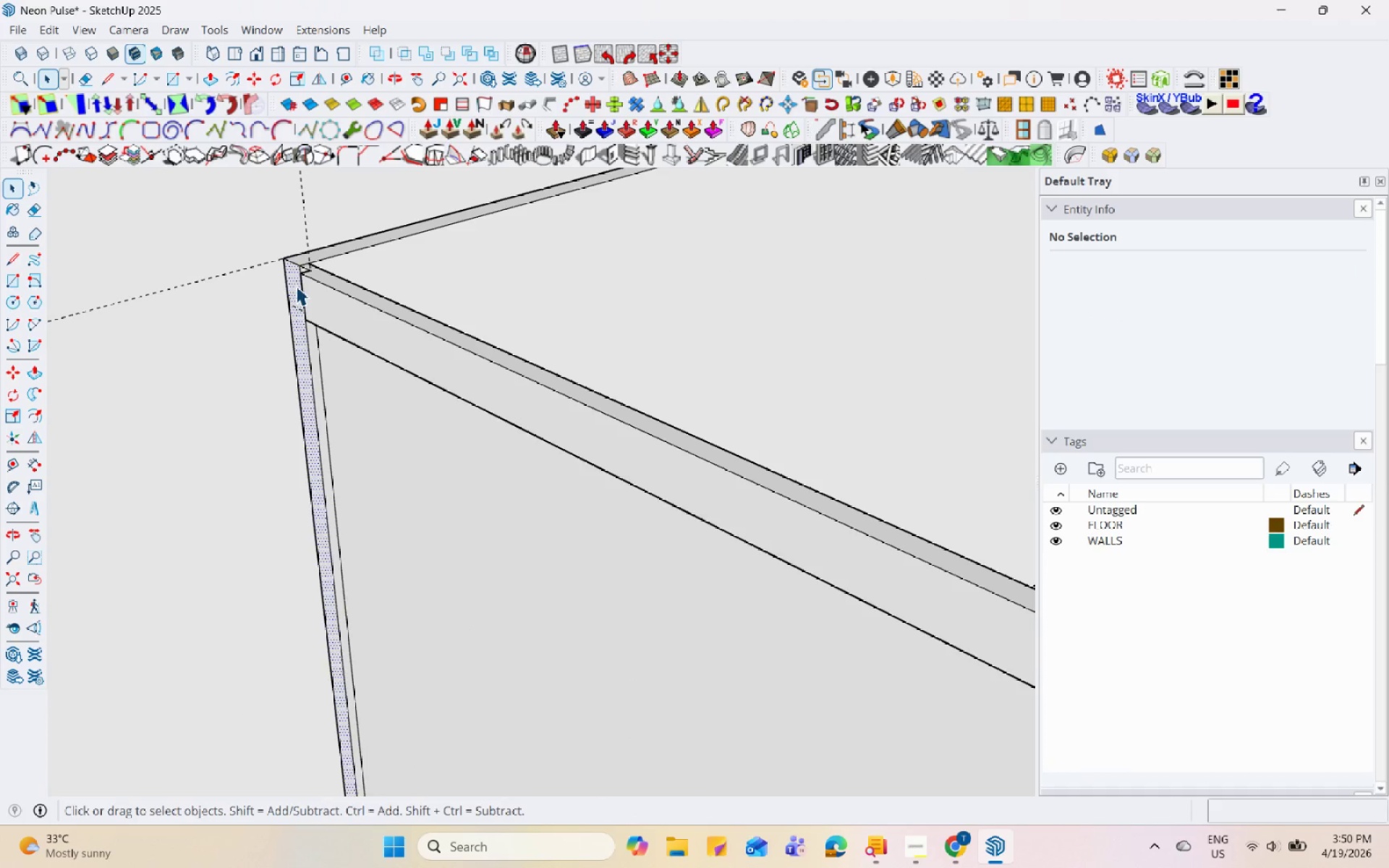 
scroll: coordinate [296, 286], scroll_direction: up, amount: 22.0
 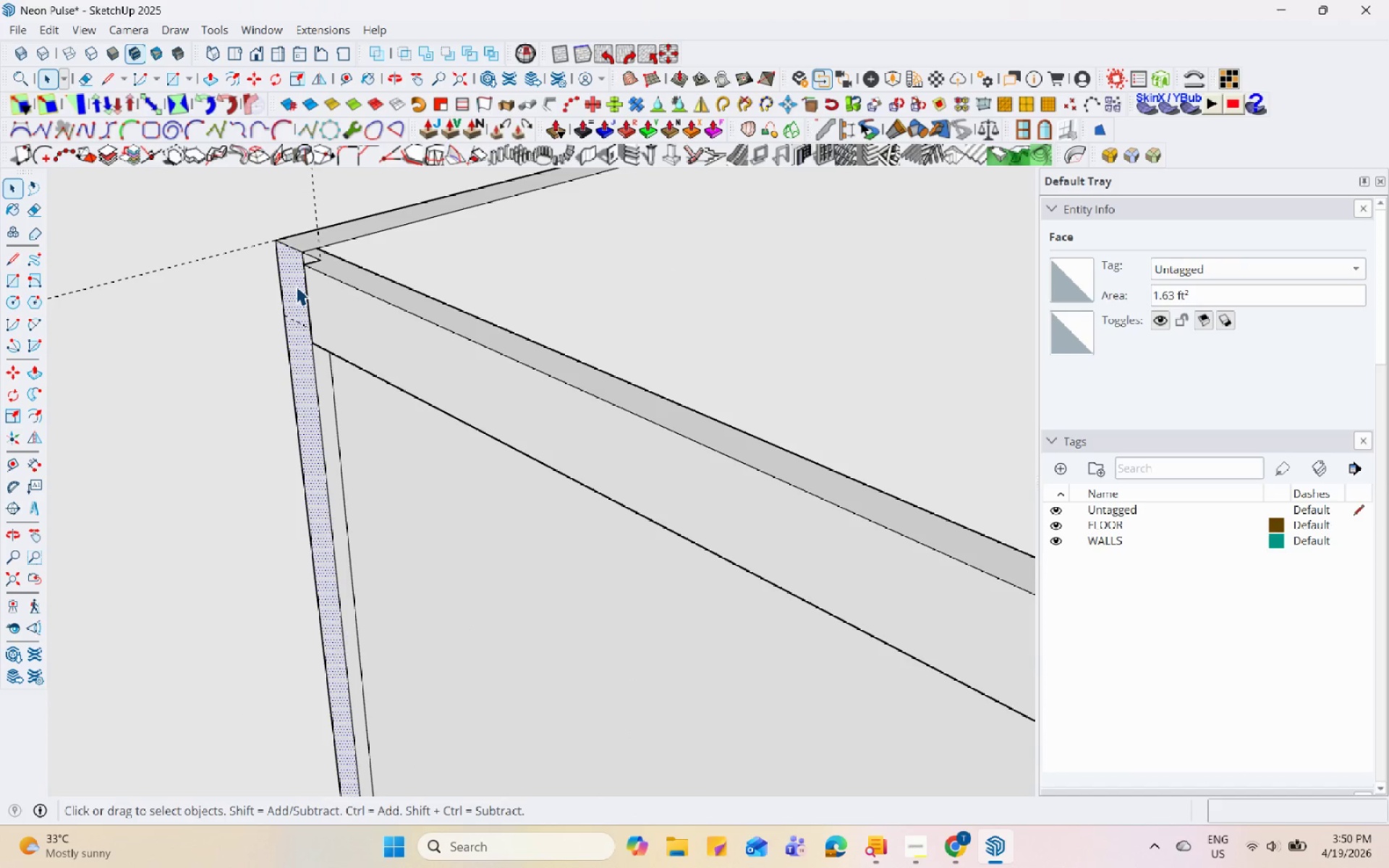 
key(P)
 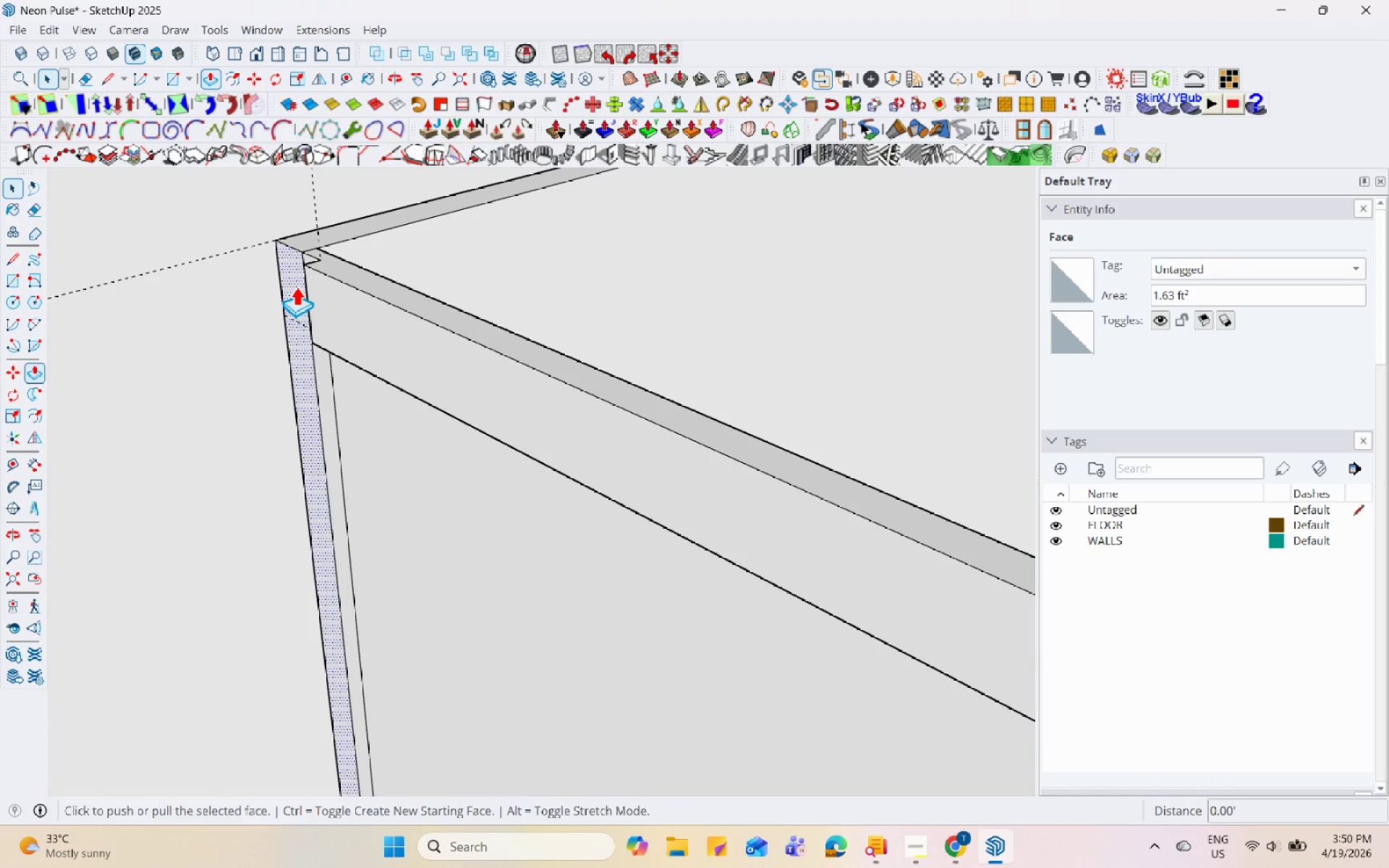 
left_click([296, 286])
 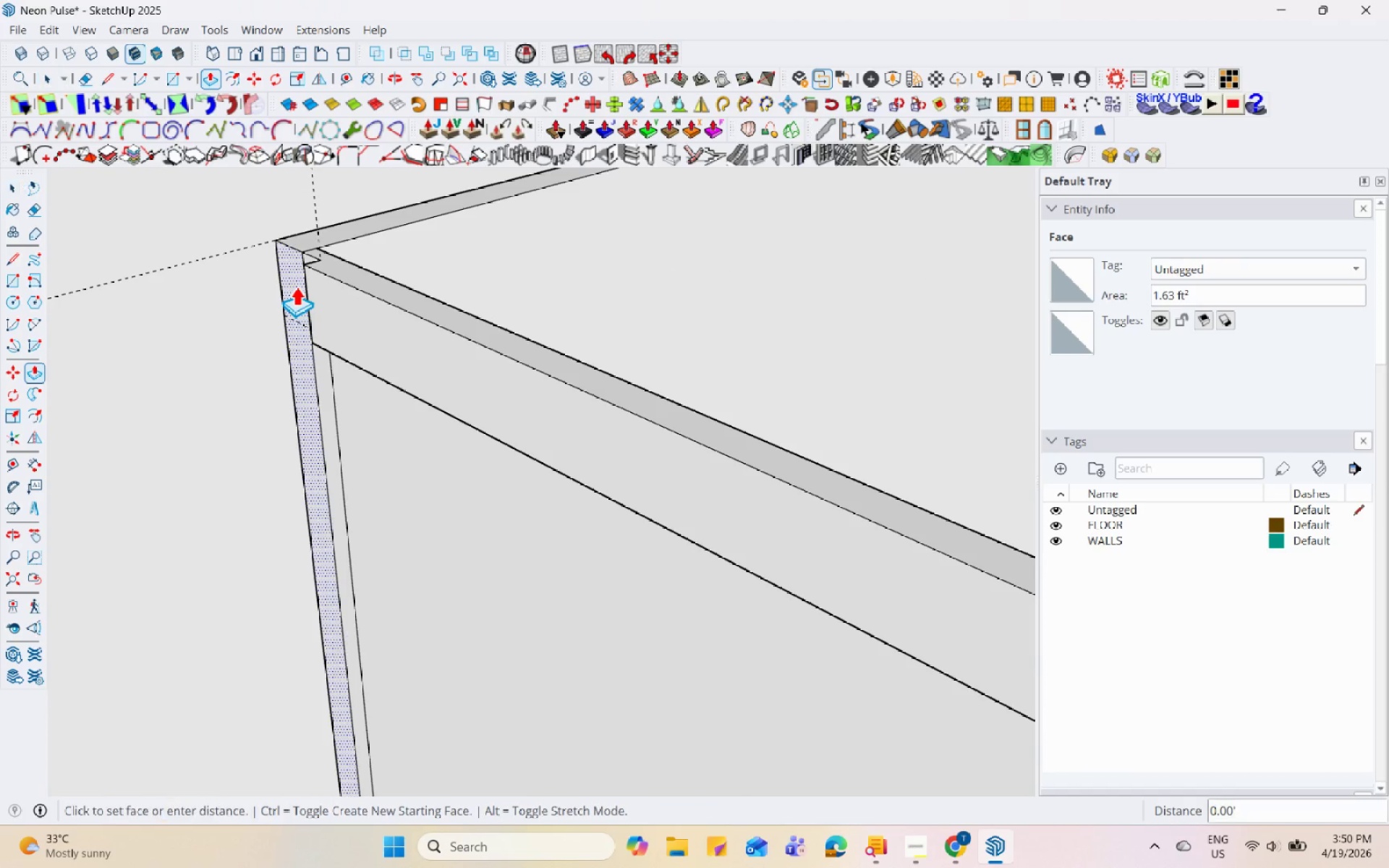 
double_click([296, 286])
 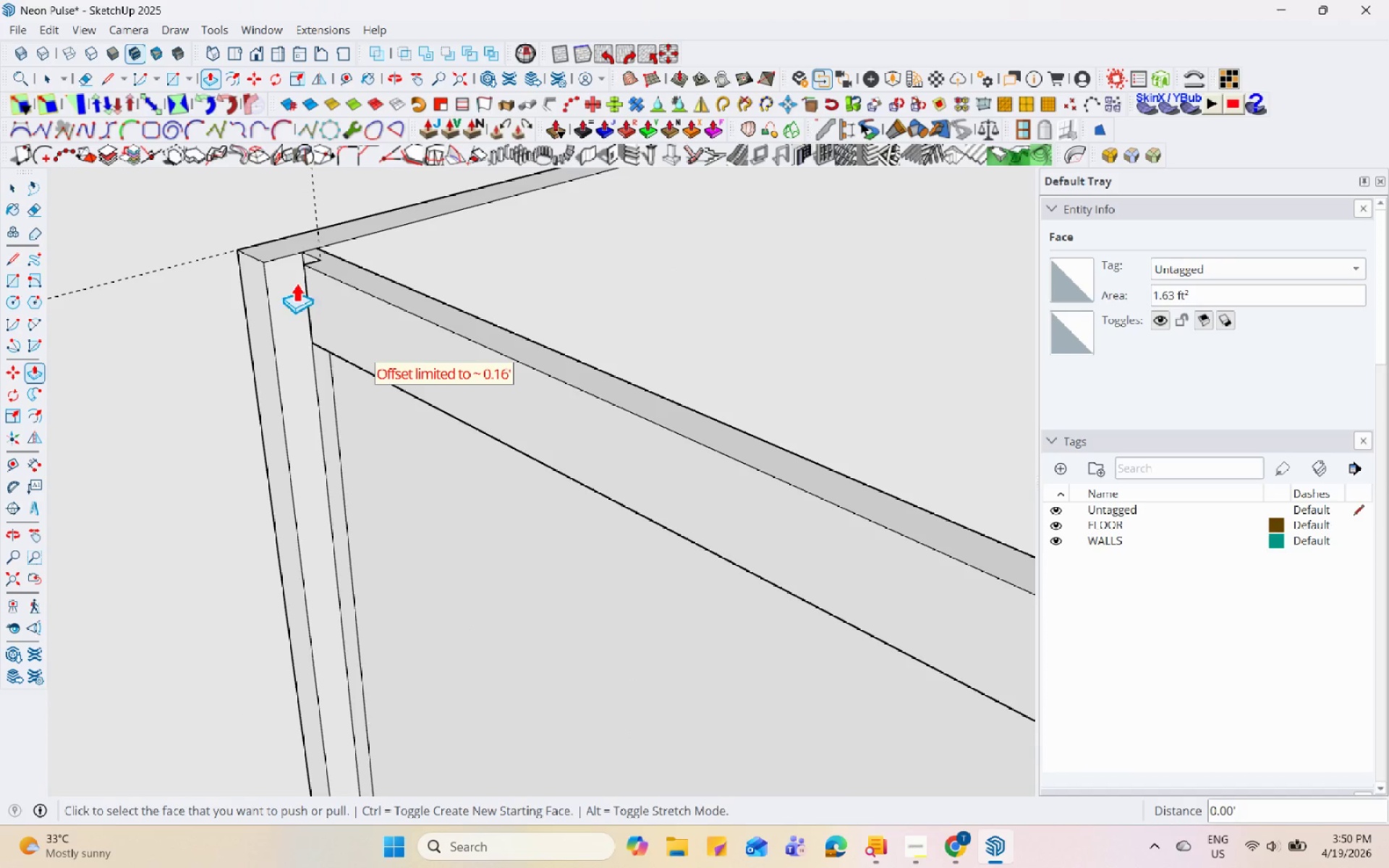 
scroll: coordinate [299, 244], scroll_direction: up, amount: 5.0
 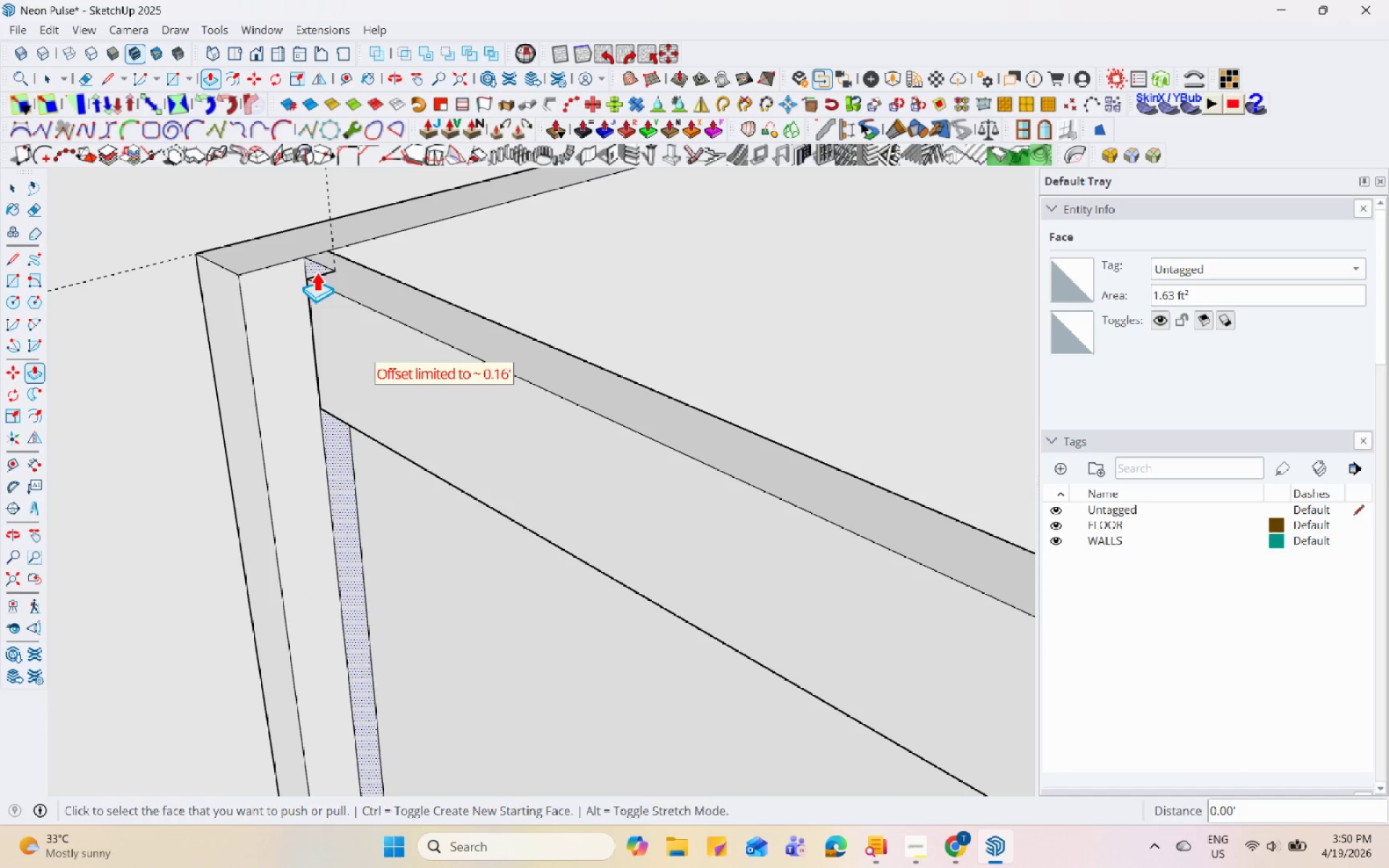 
double_click([316, 271])
 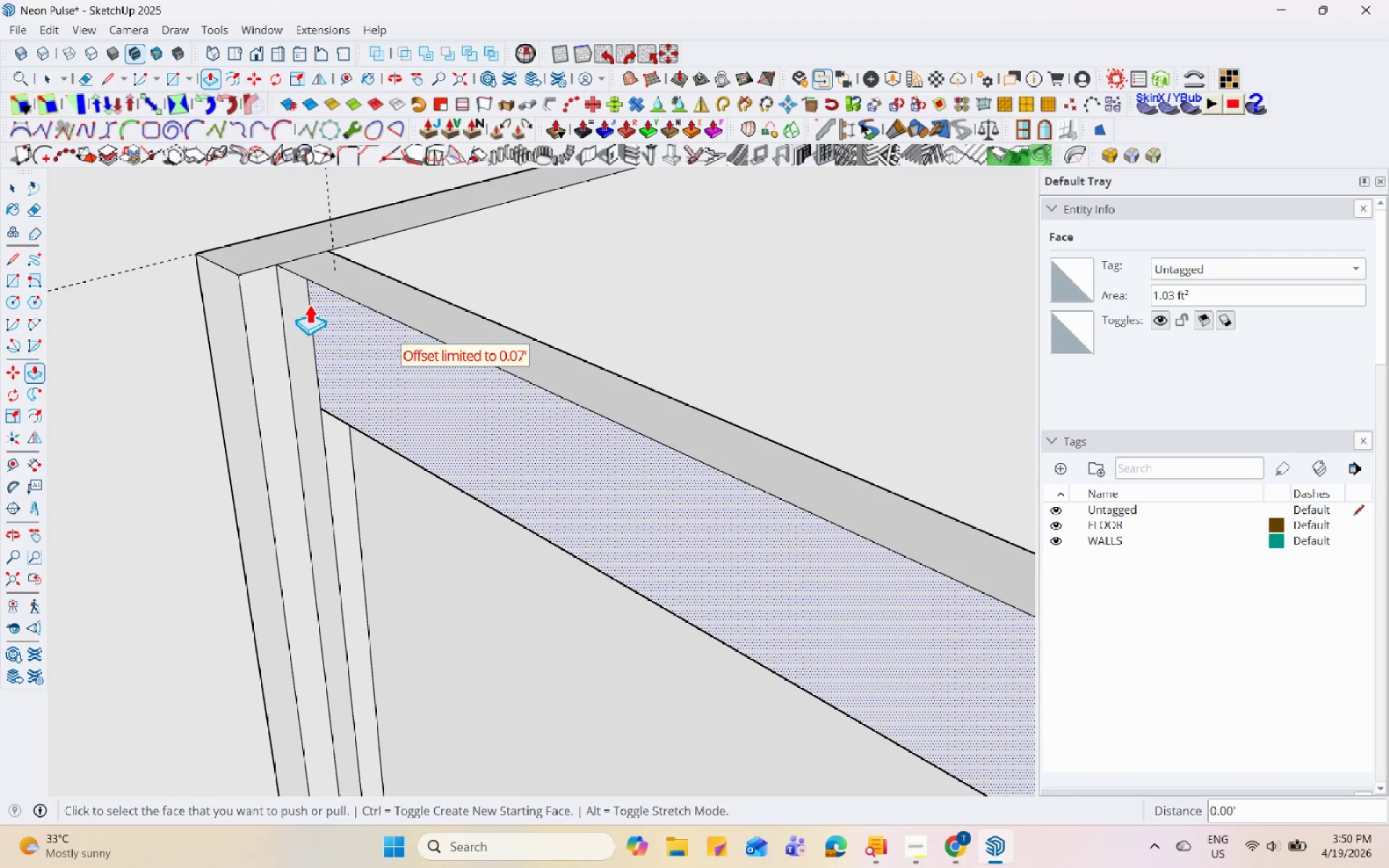 
key(Control+Z)
 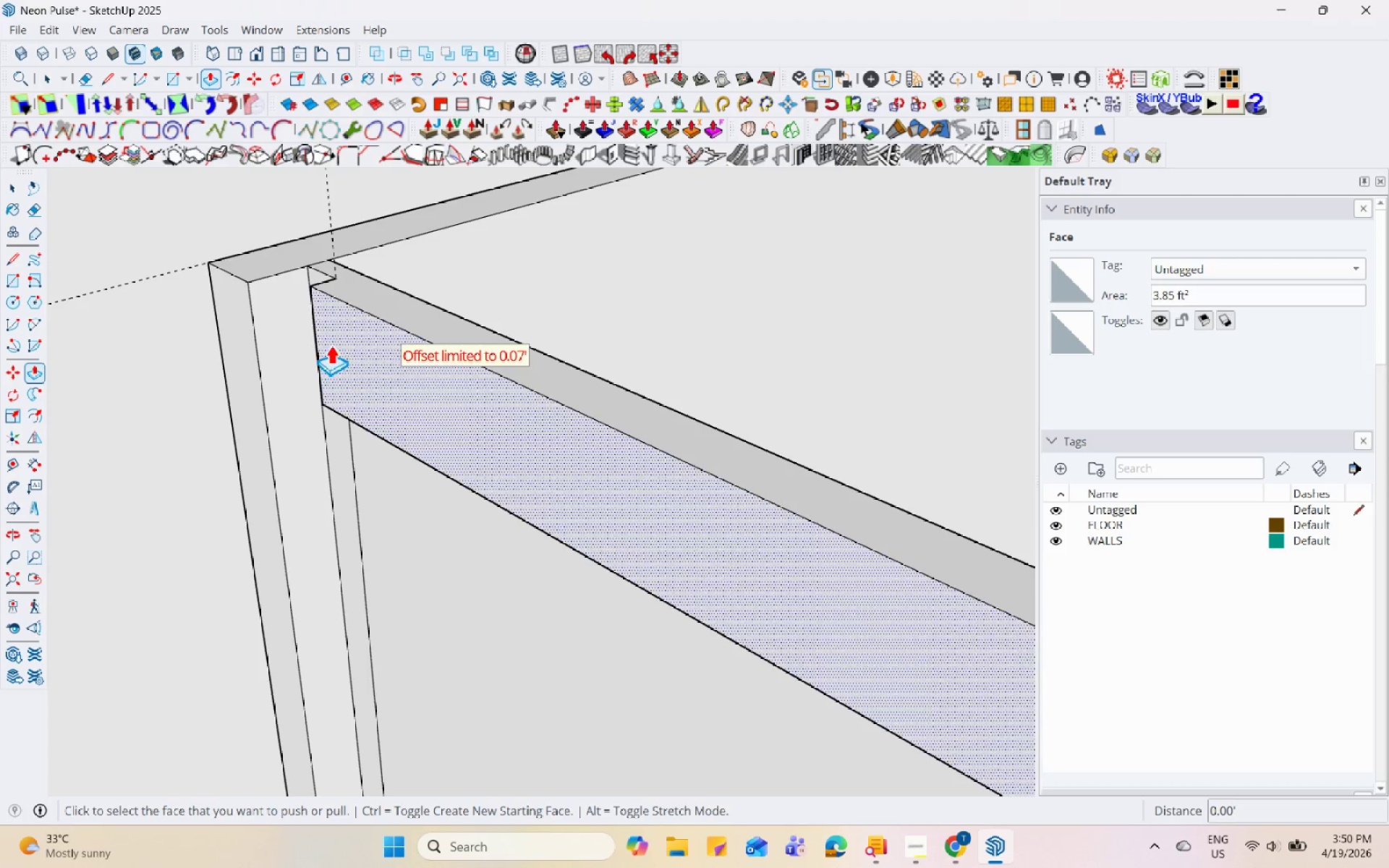 
scroll: coordinate [344, 357], scroll_direction: down, amount: 1.0
 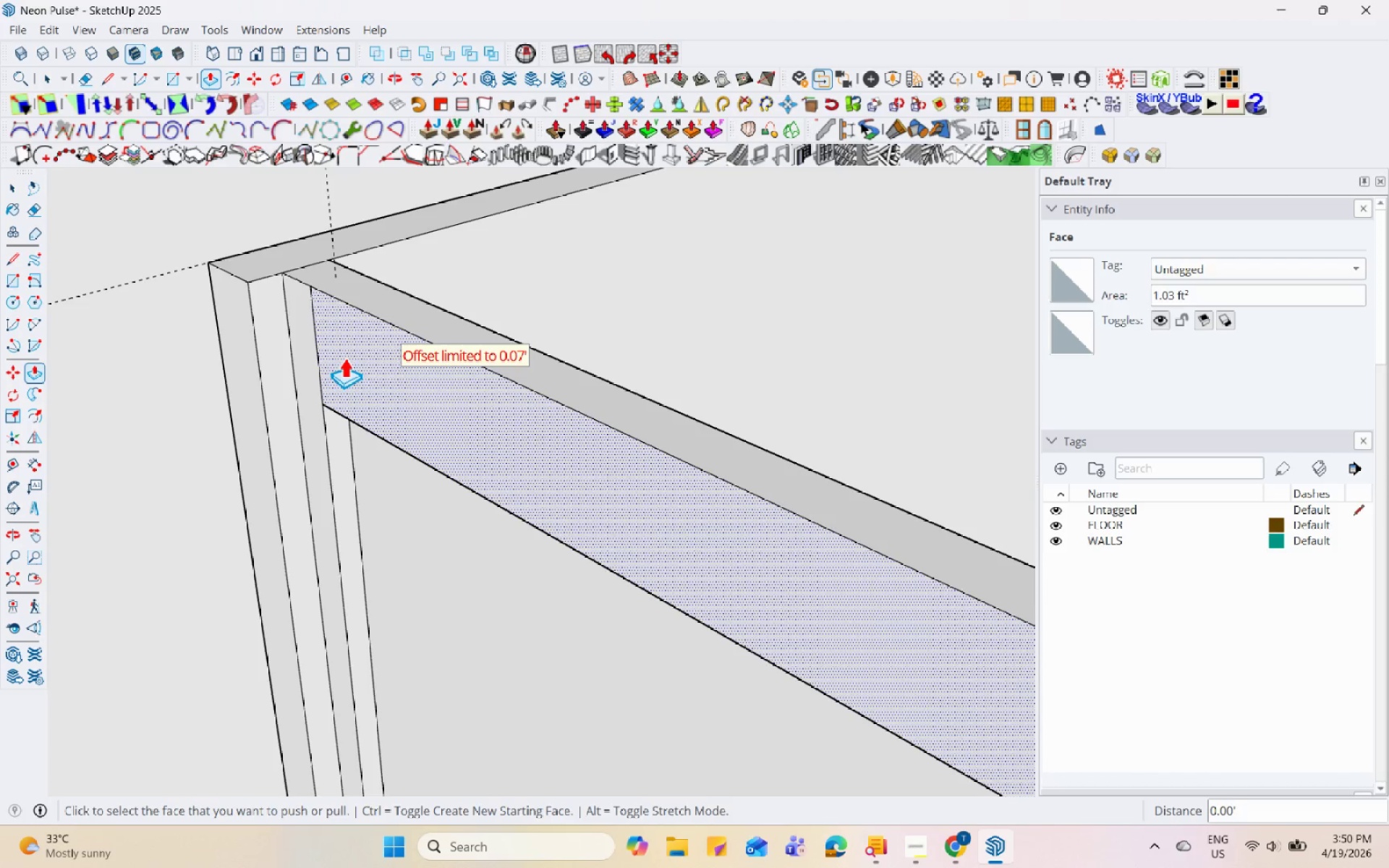 
key(Control+Z)
 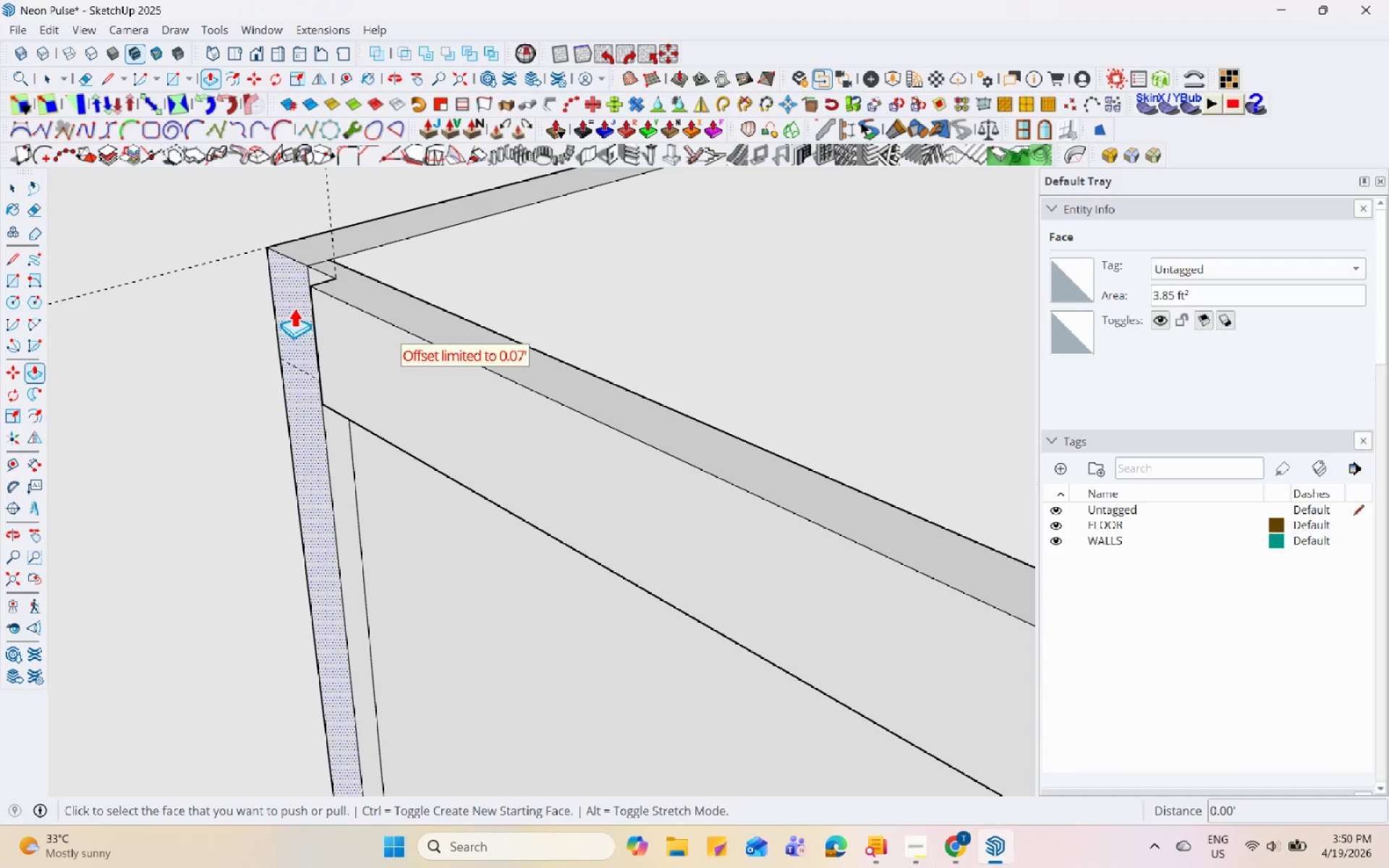 
left_click([297, 297])
 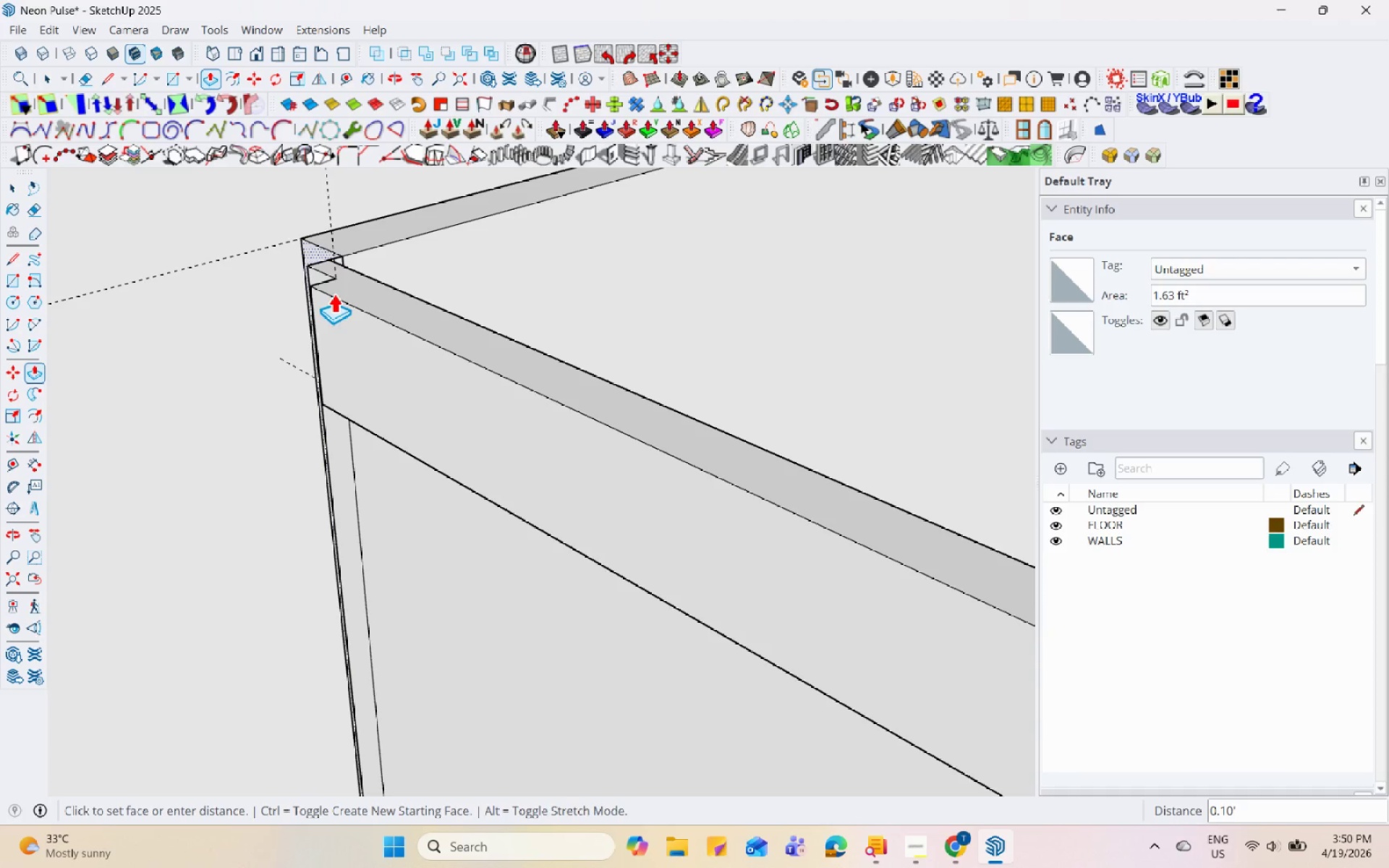 
left_click([388, 321])
 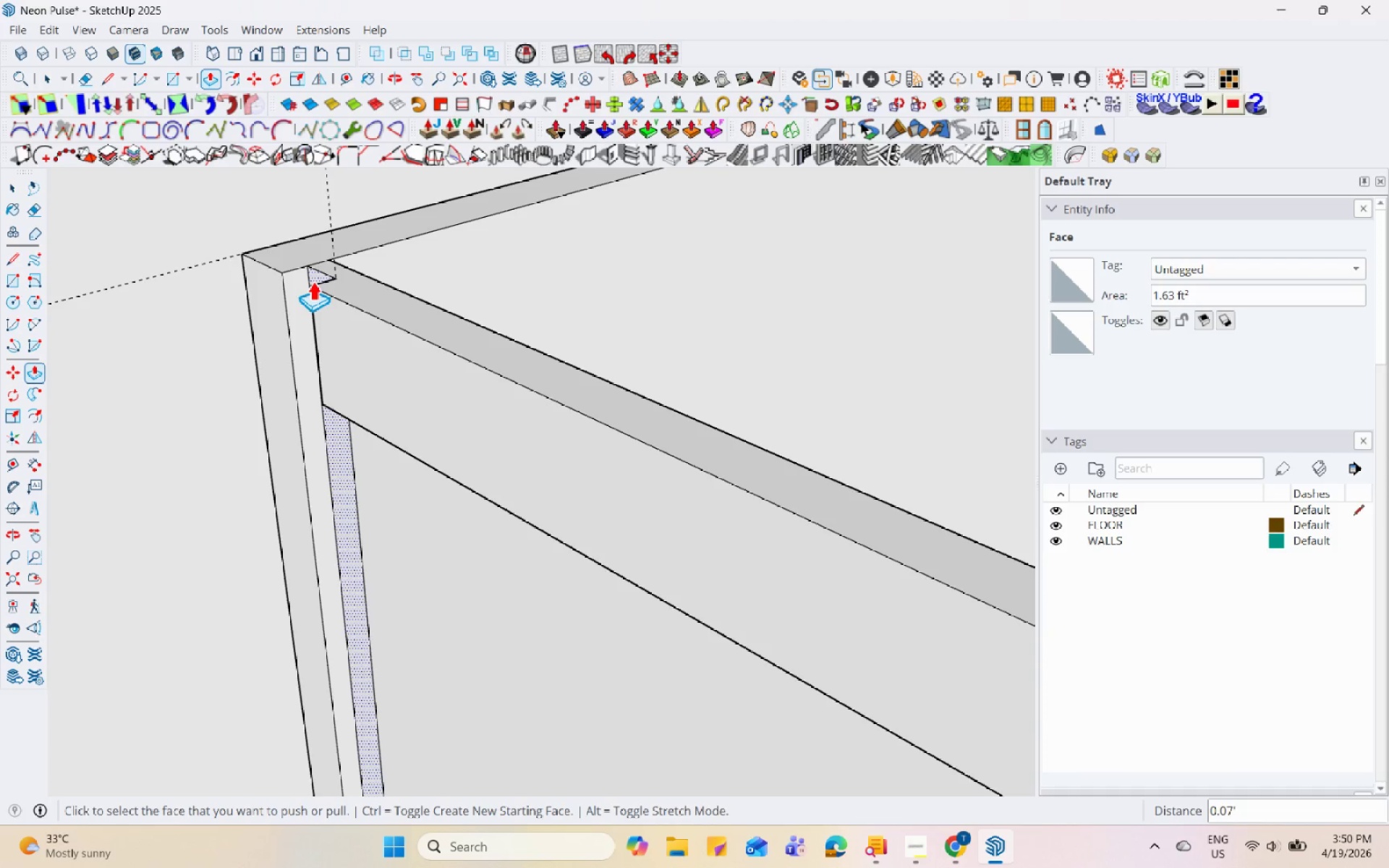 
left_click([315, 278])
 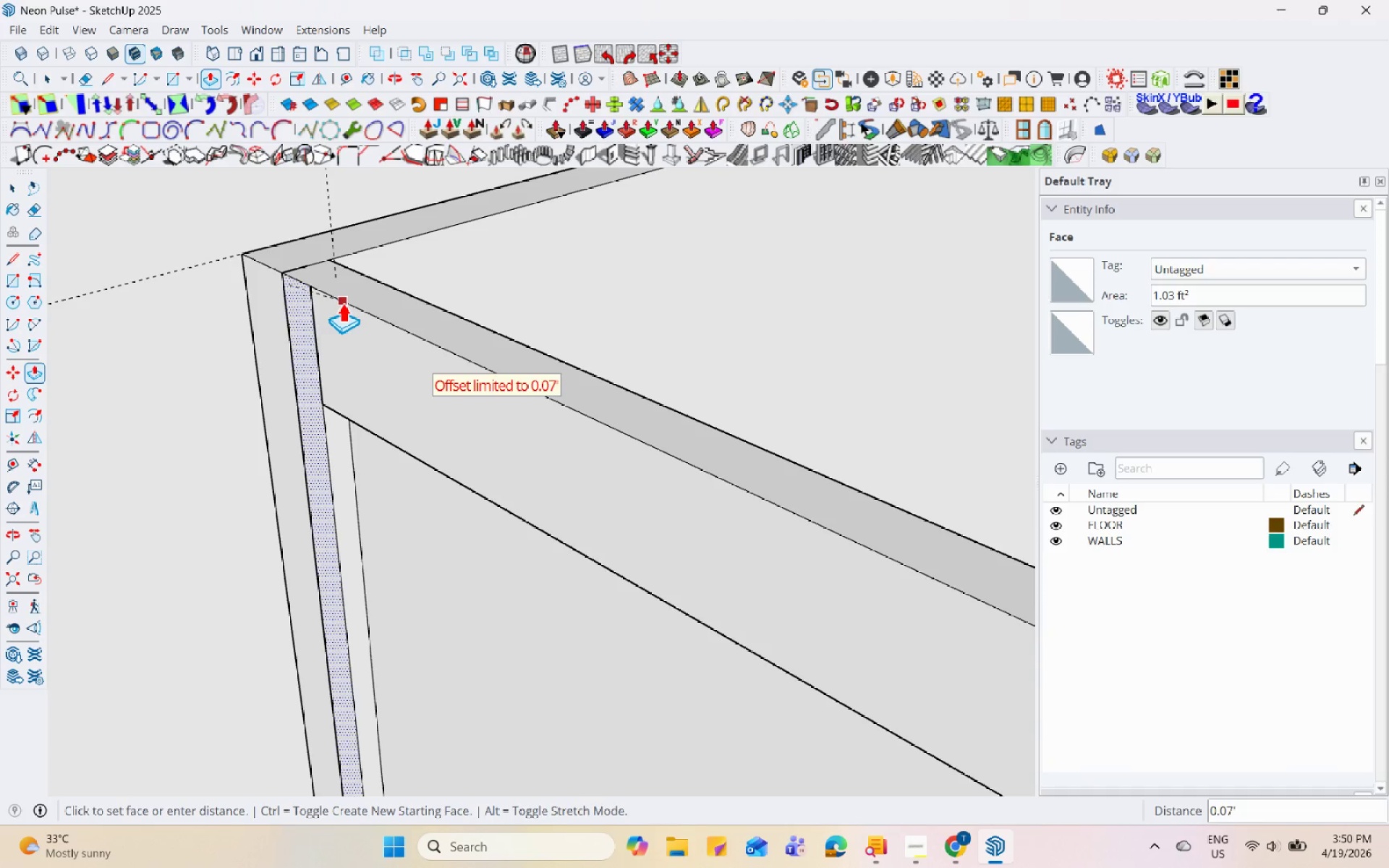 
left_click([341, 302])
 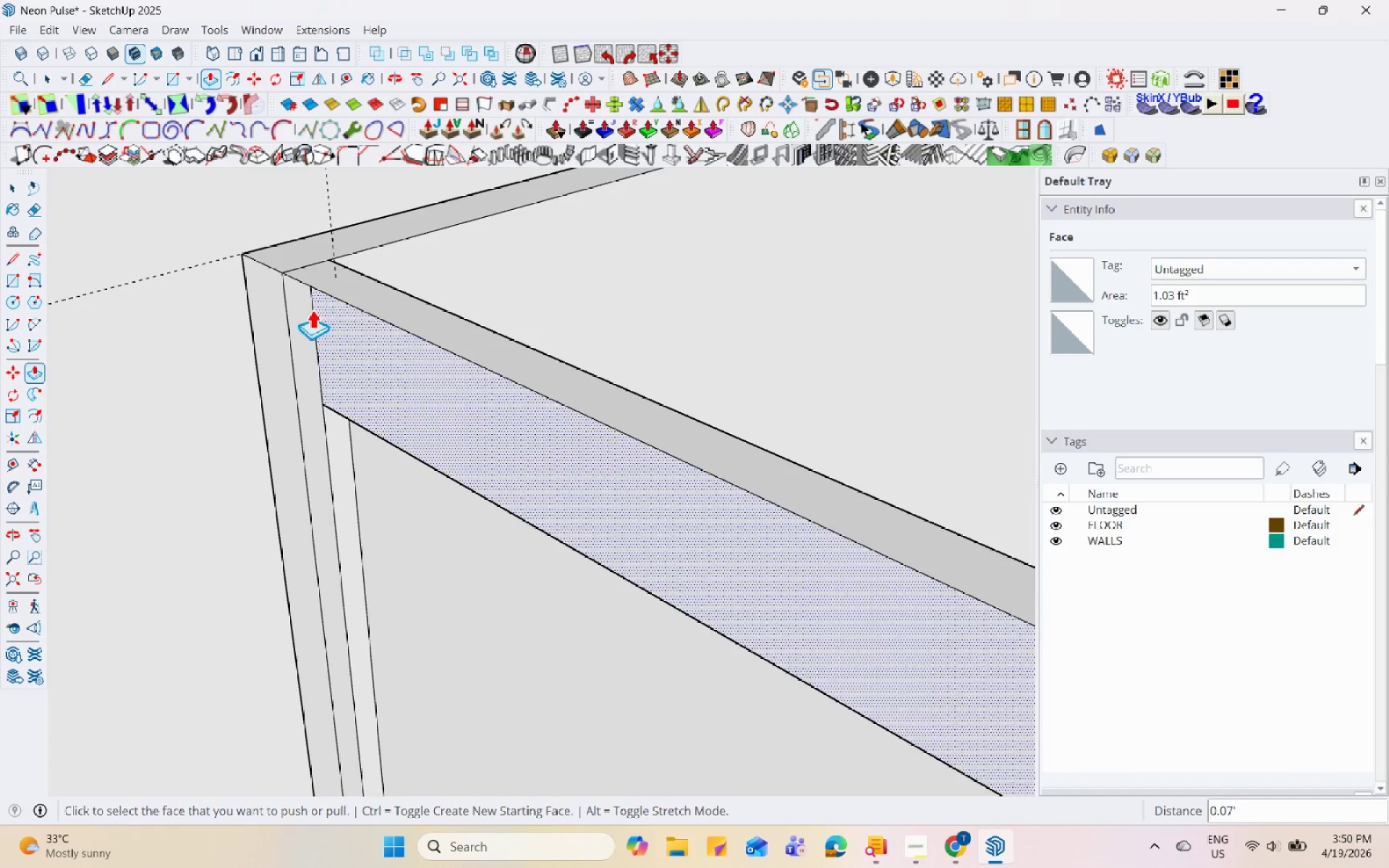 
scroll: coordinate [204, 339], scroll_direction: down, amount: 11.0
 